 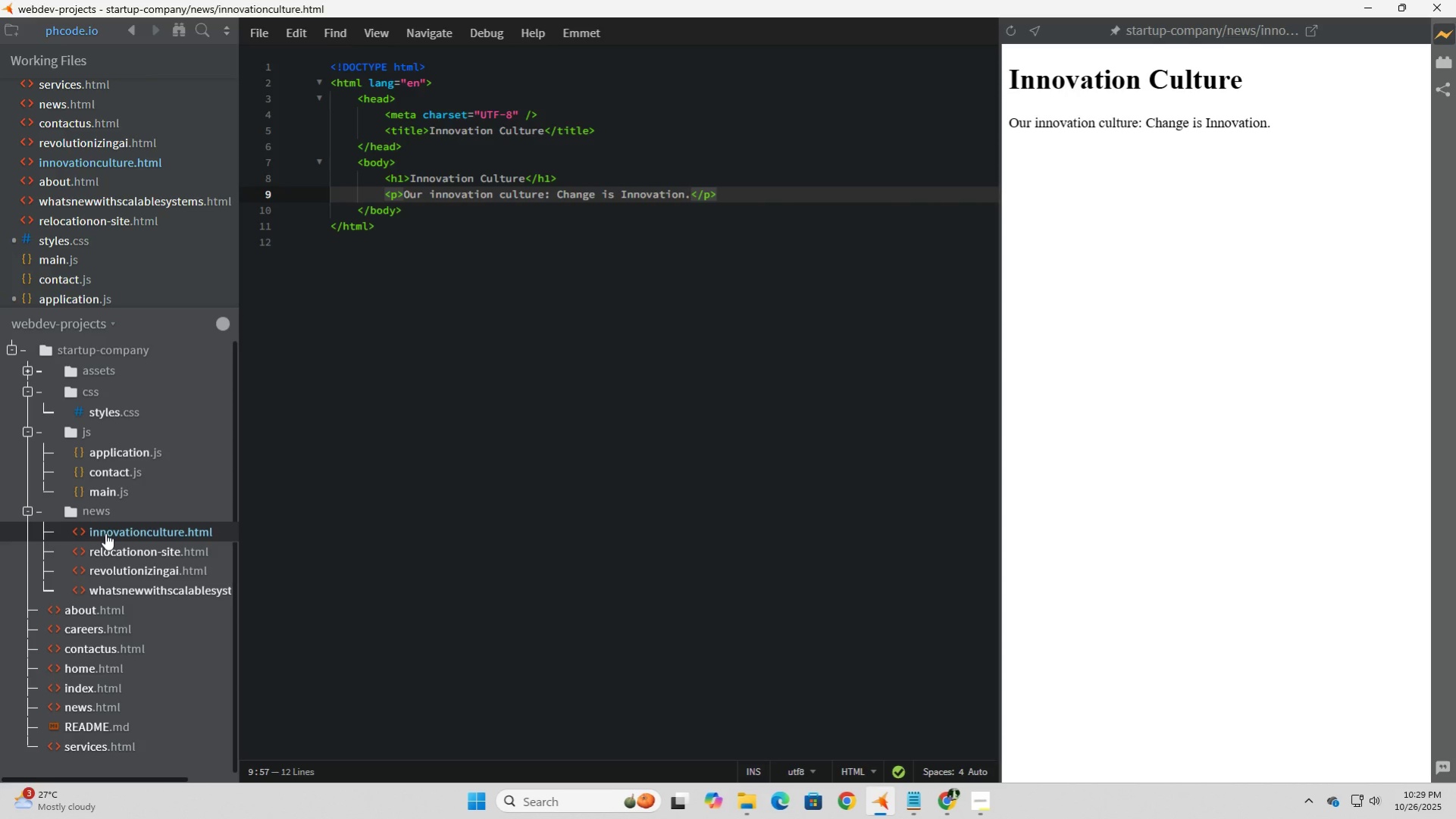 
left_click([102, 685])
 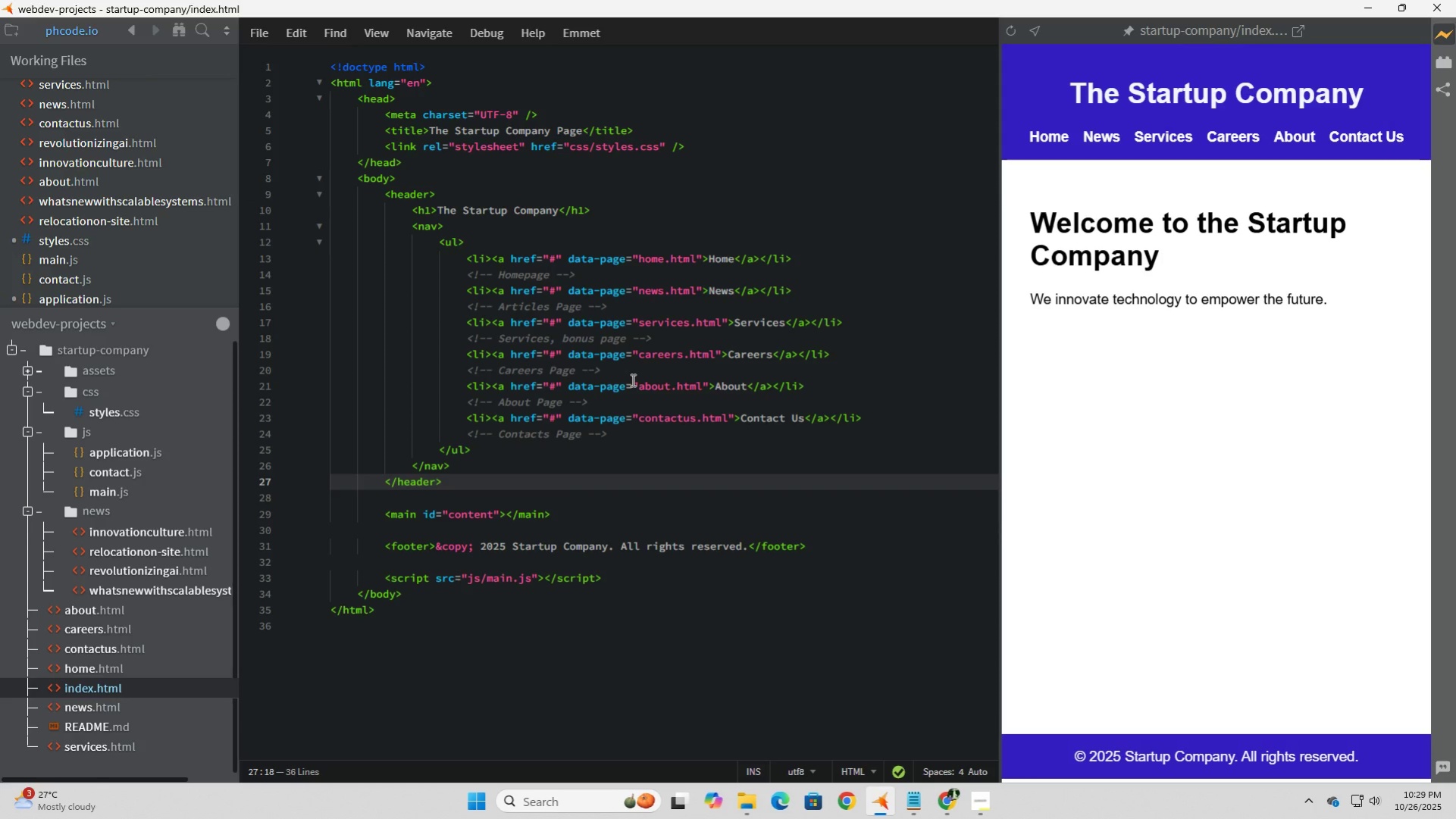 
wait(10.11)
 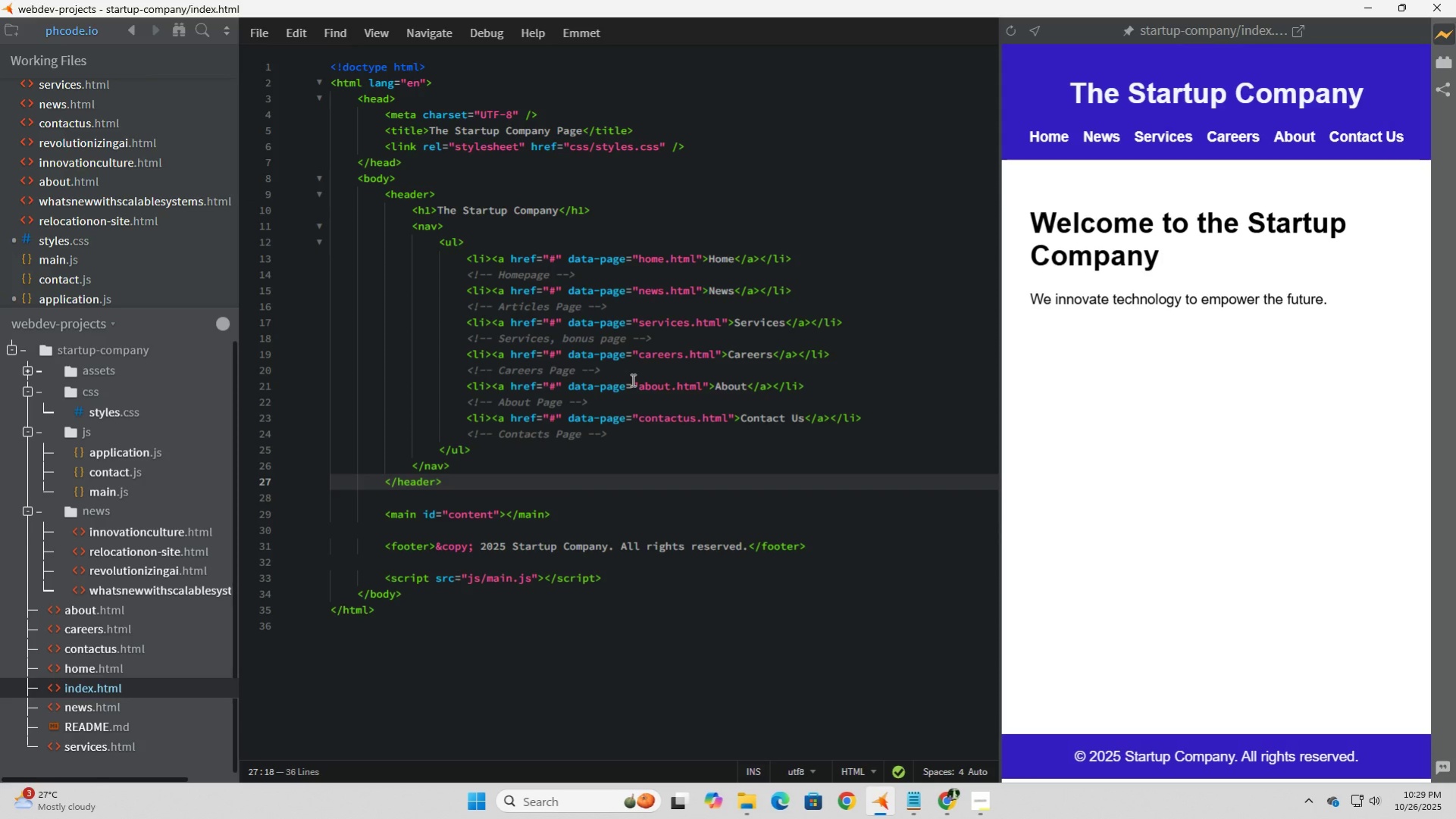 
left_click([102, 706])
 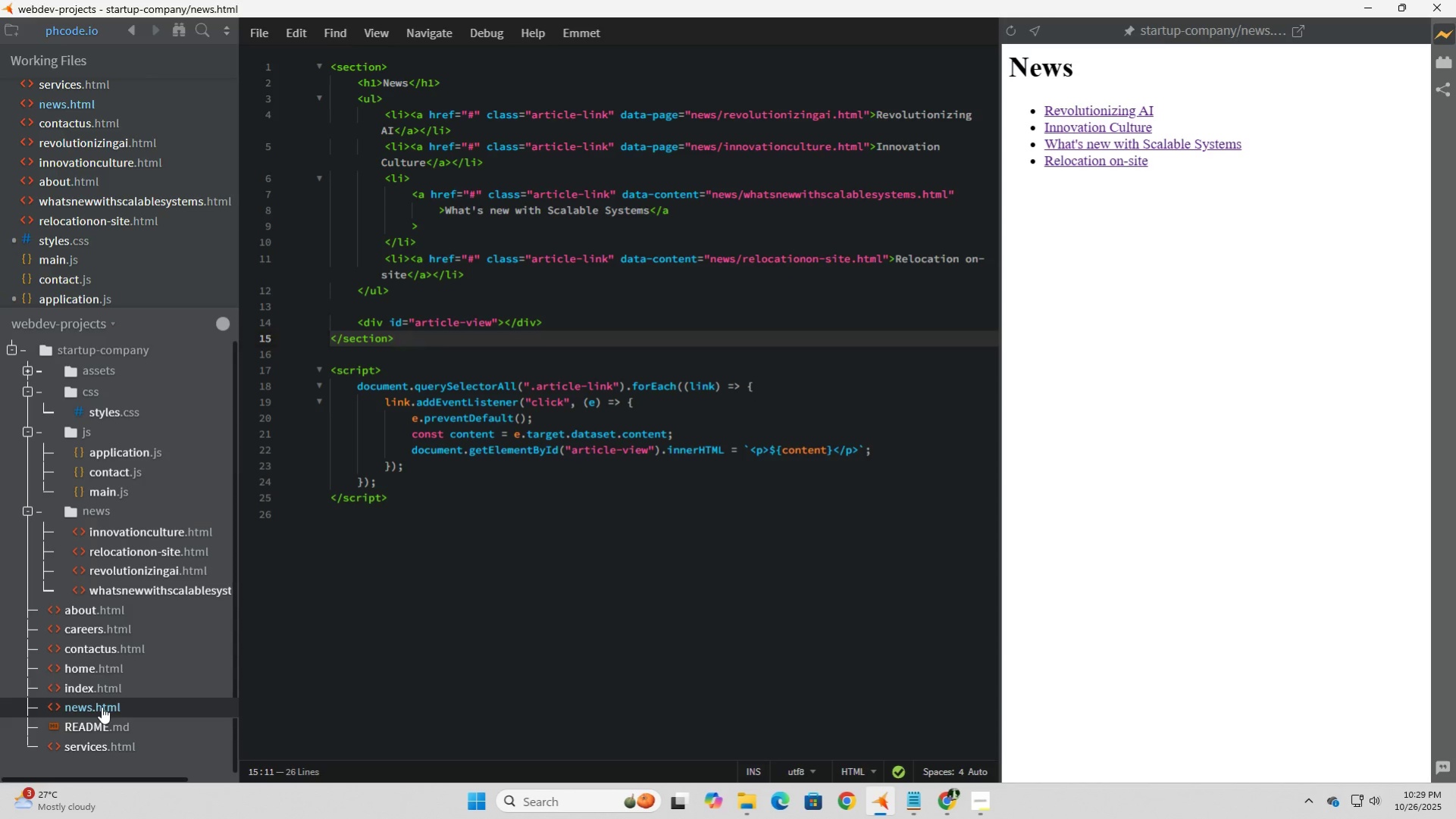 
left_click([102, 706])
 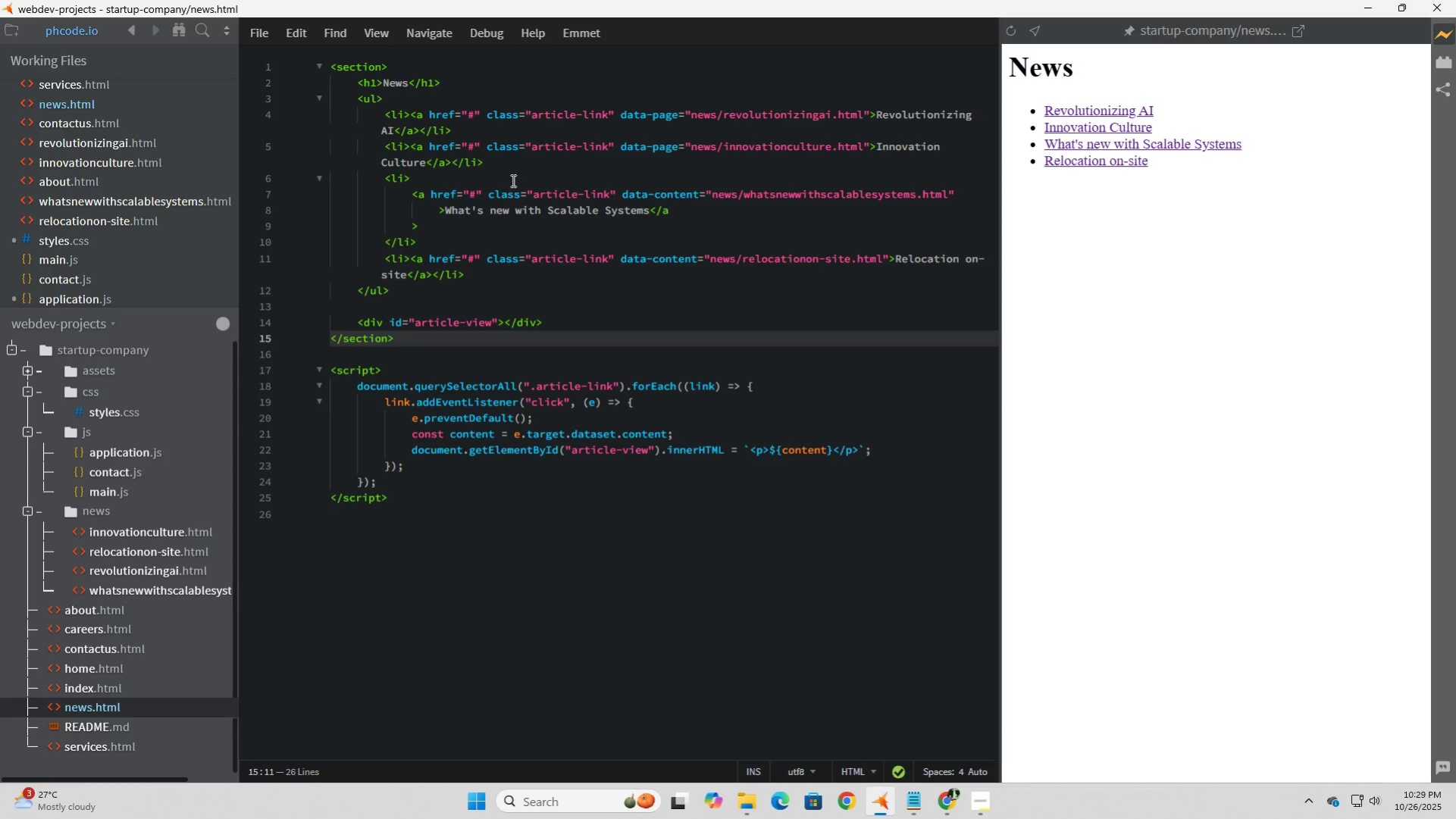 
left_click([513, 177])
 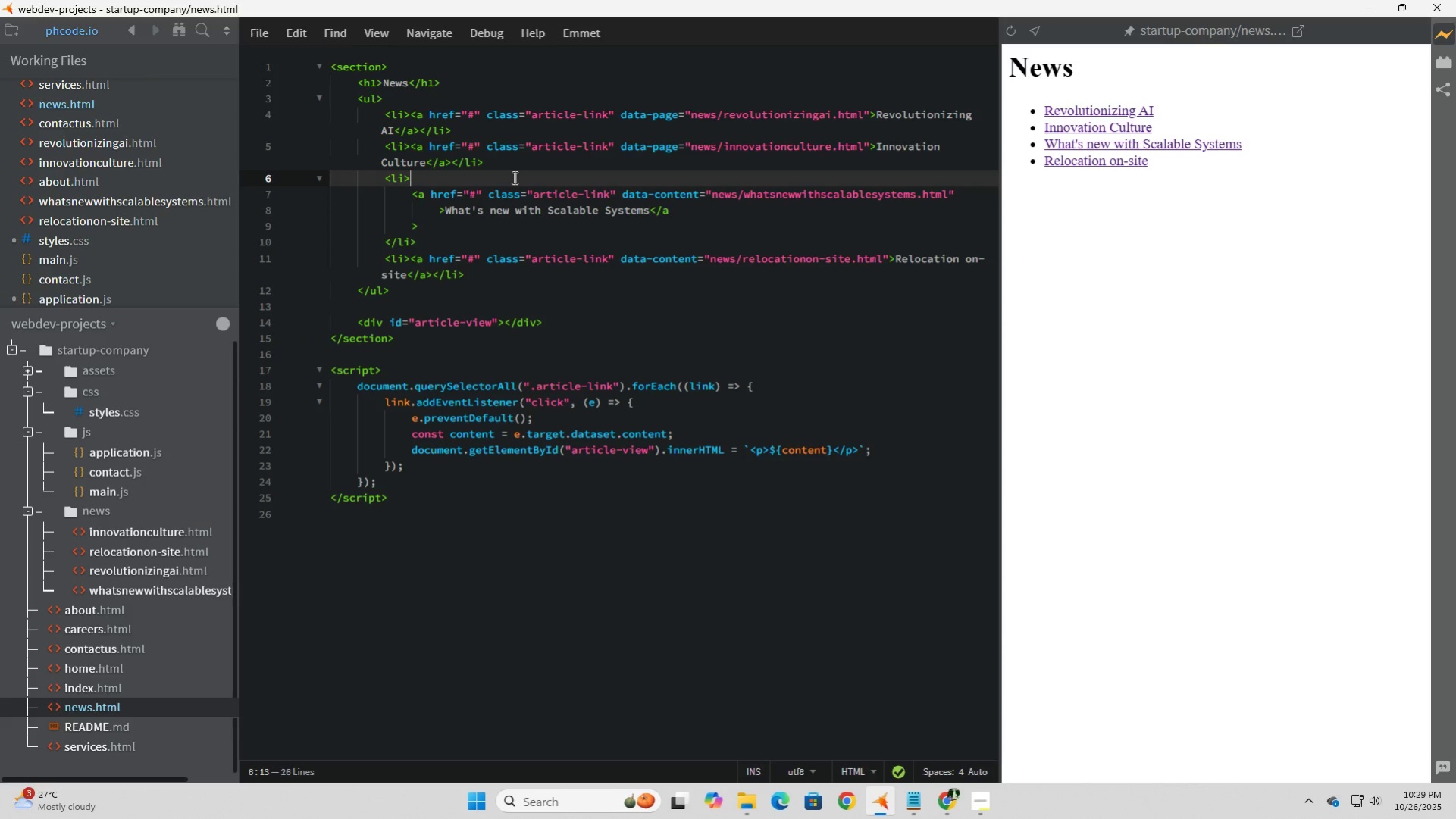 
wait(5.37)
 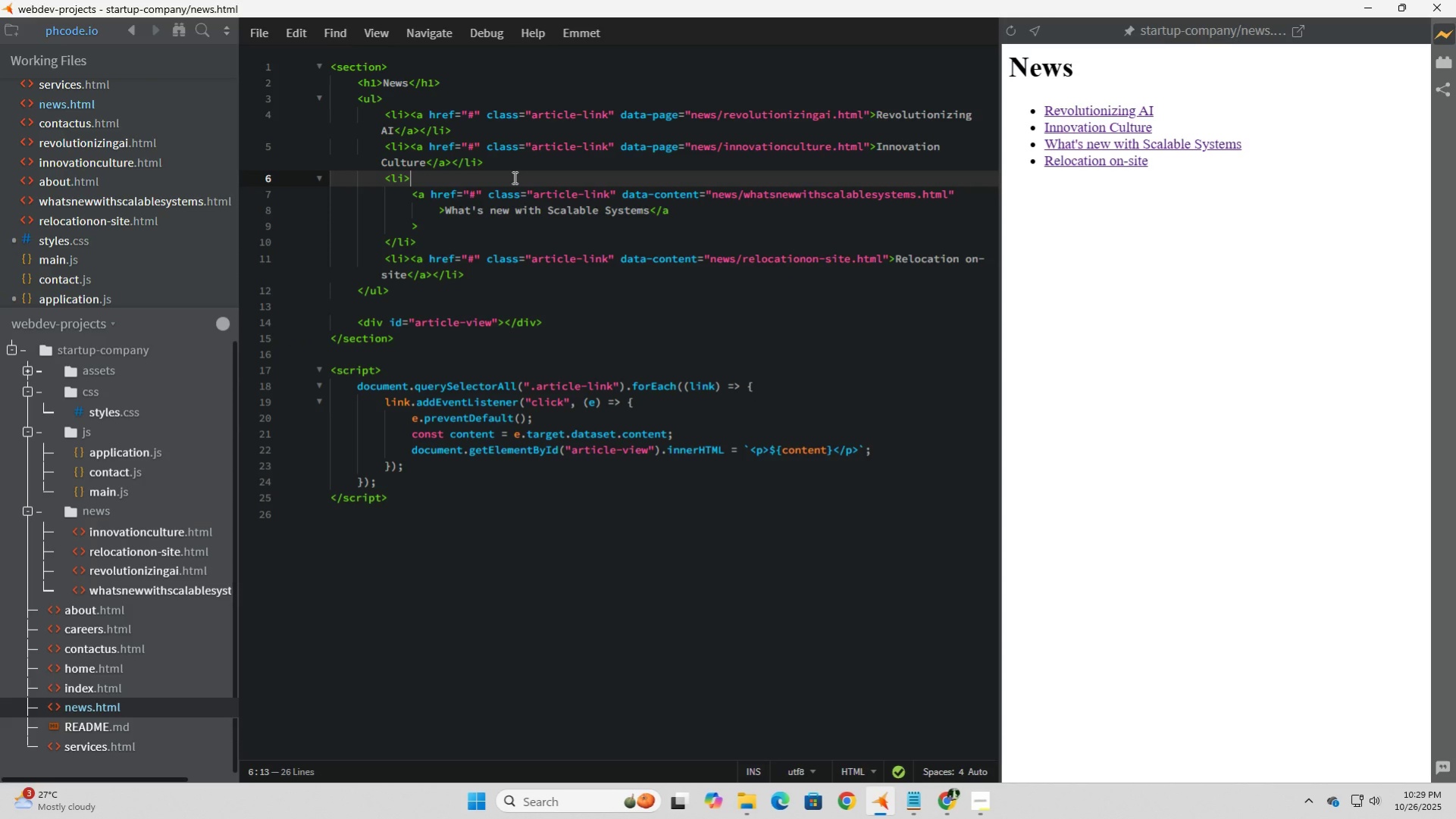 
left_click([715, 408])
 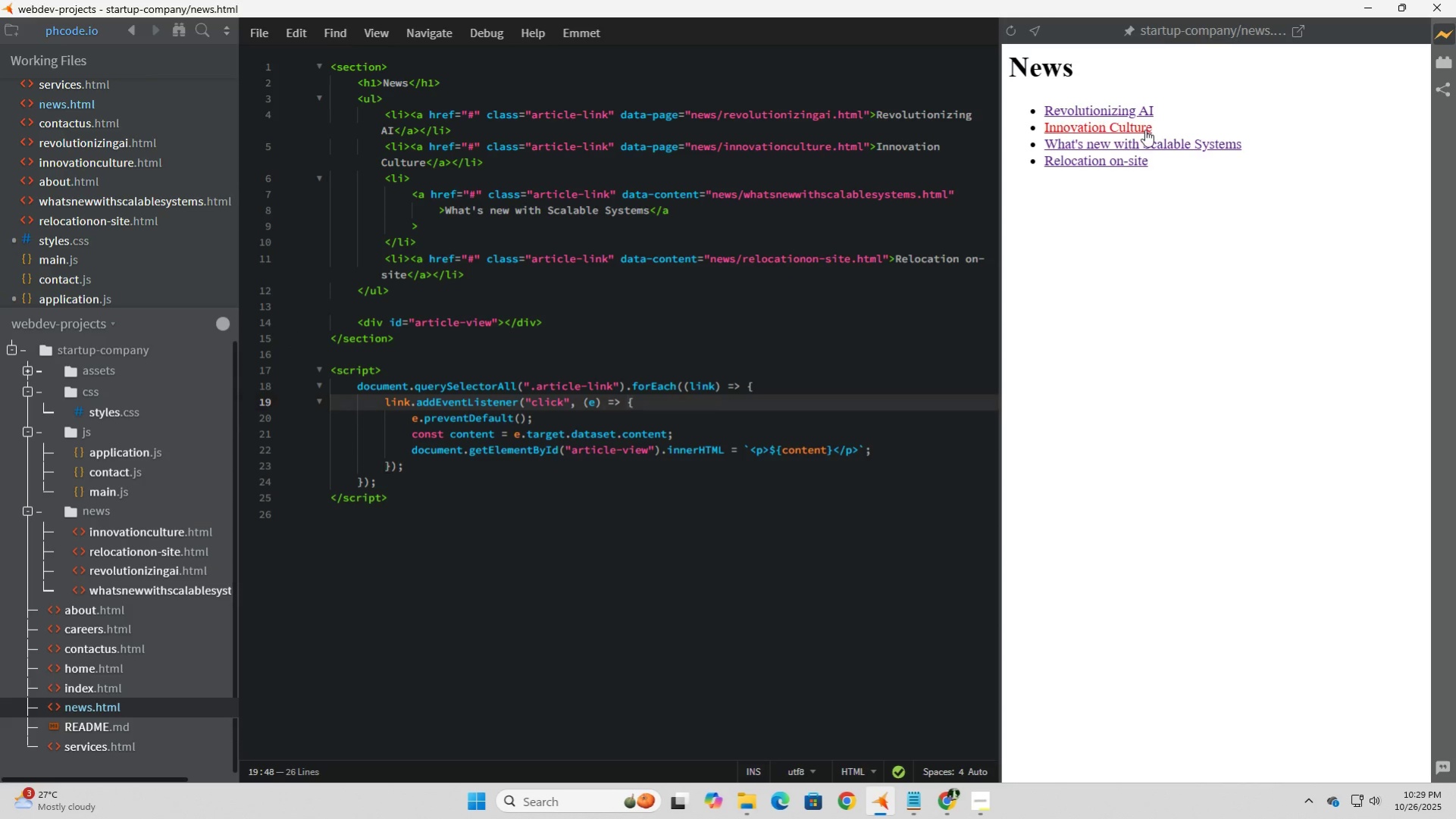 
left_click([1144, 130])
 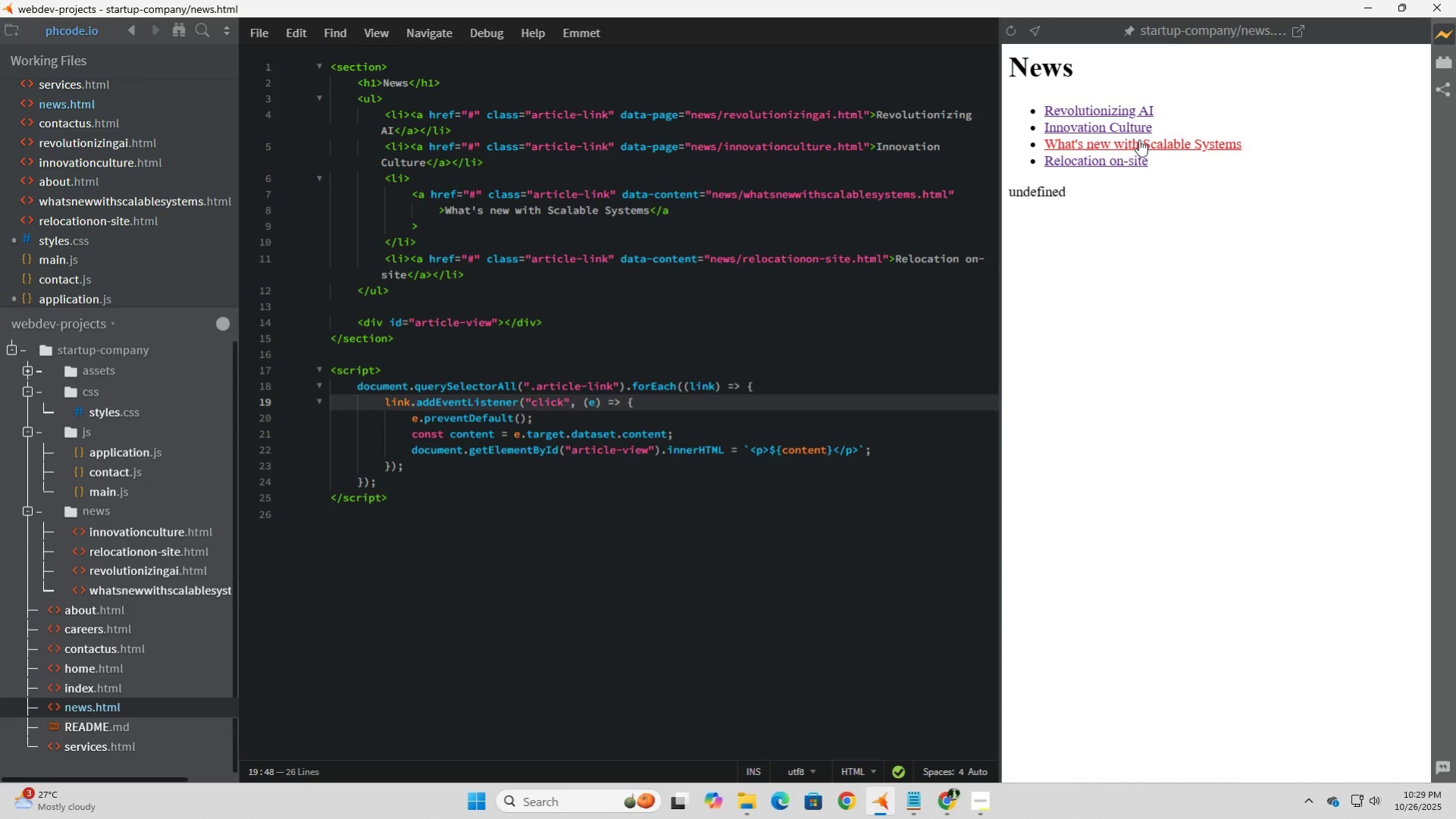 
left_click([1138, 139])
 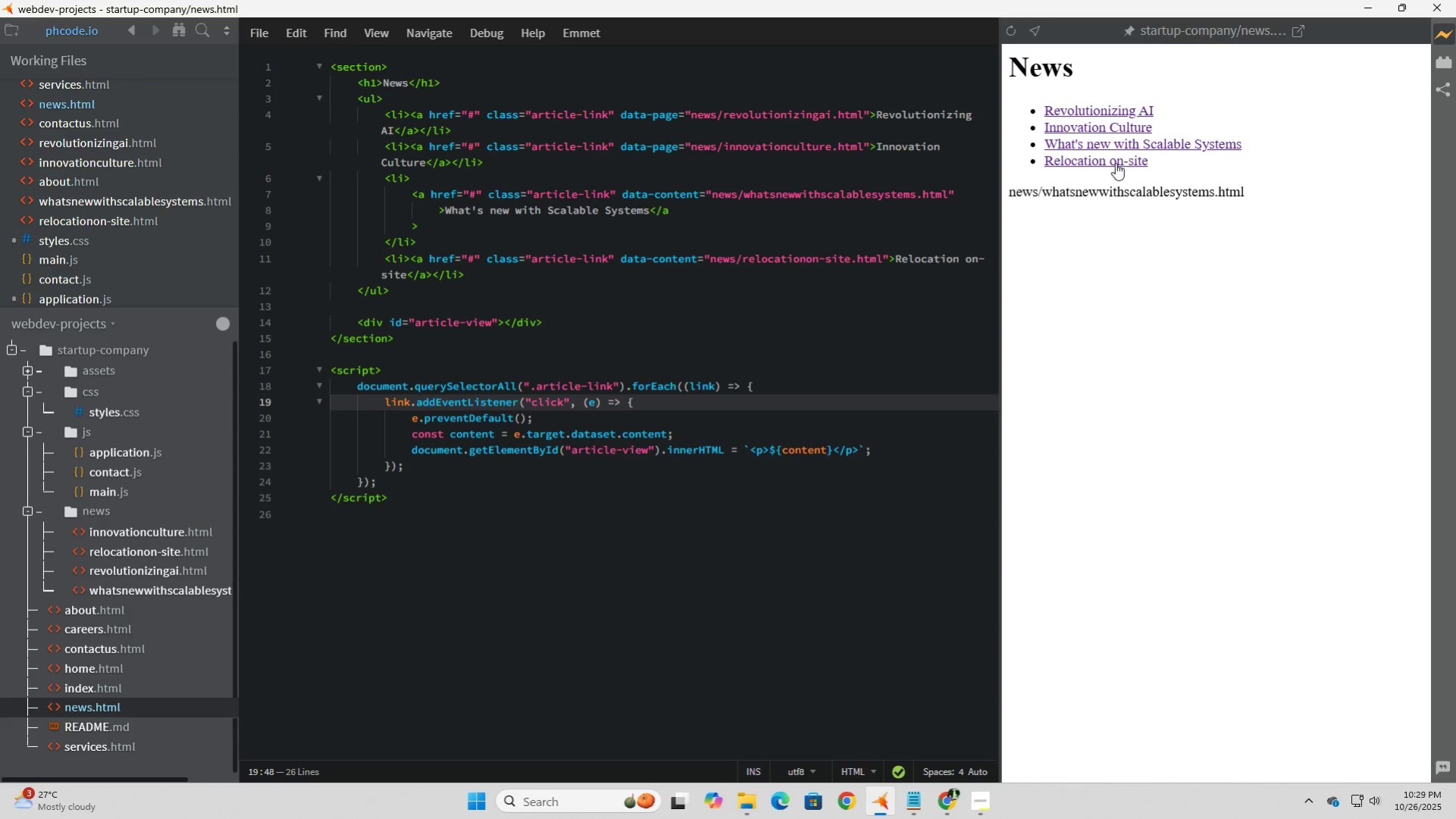 
left_click([1115, 163])
 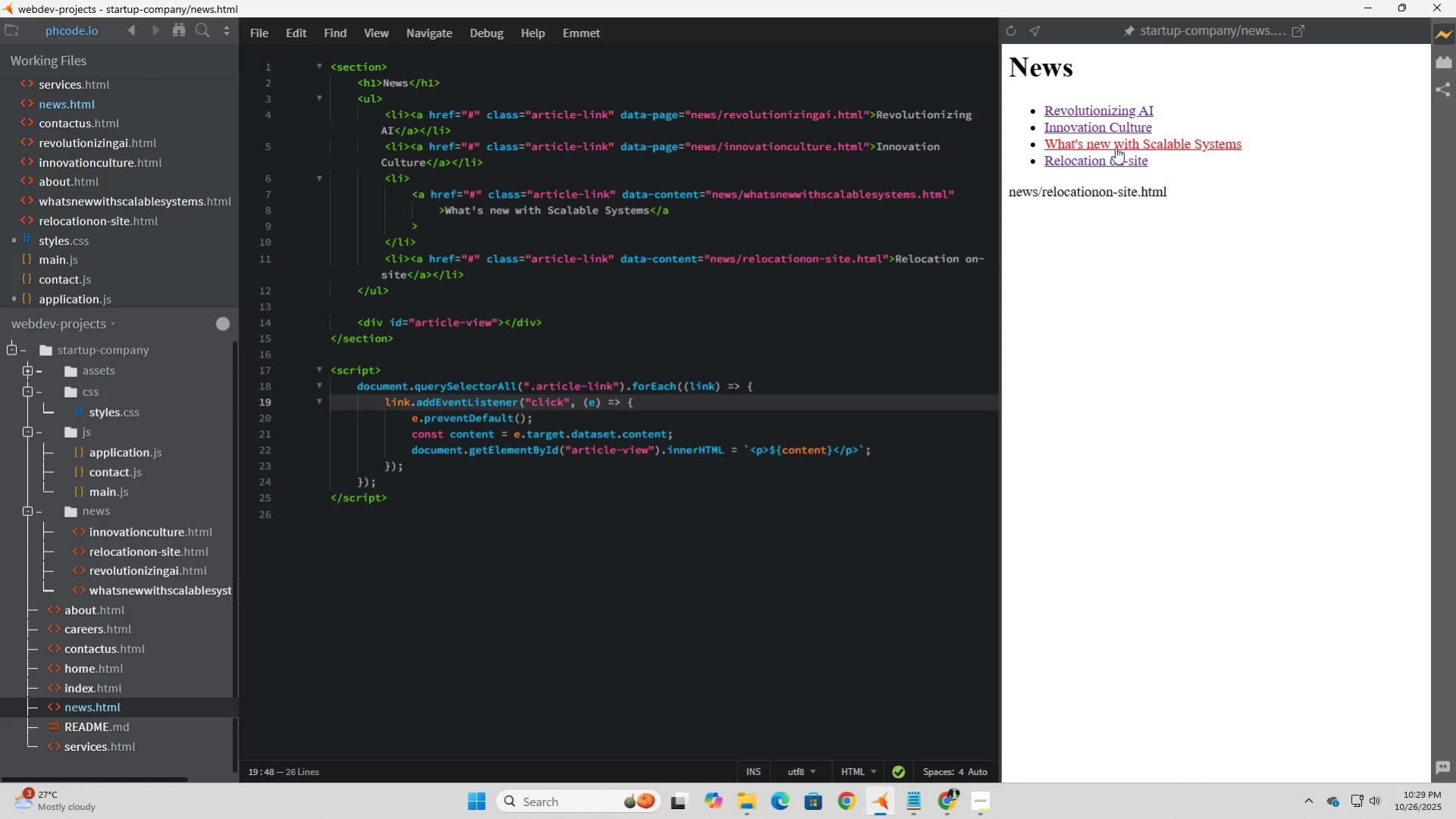 
left_click([1115, 147])
 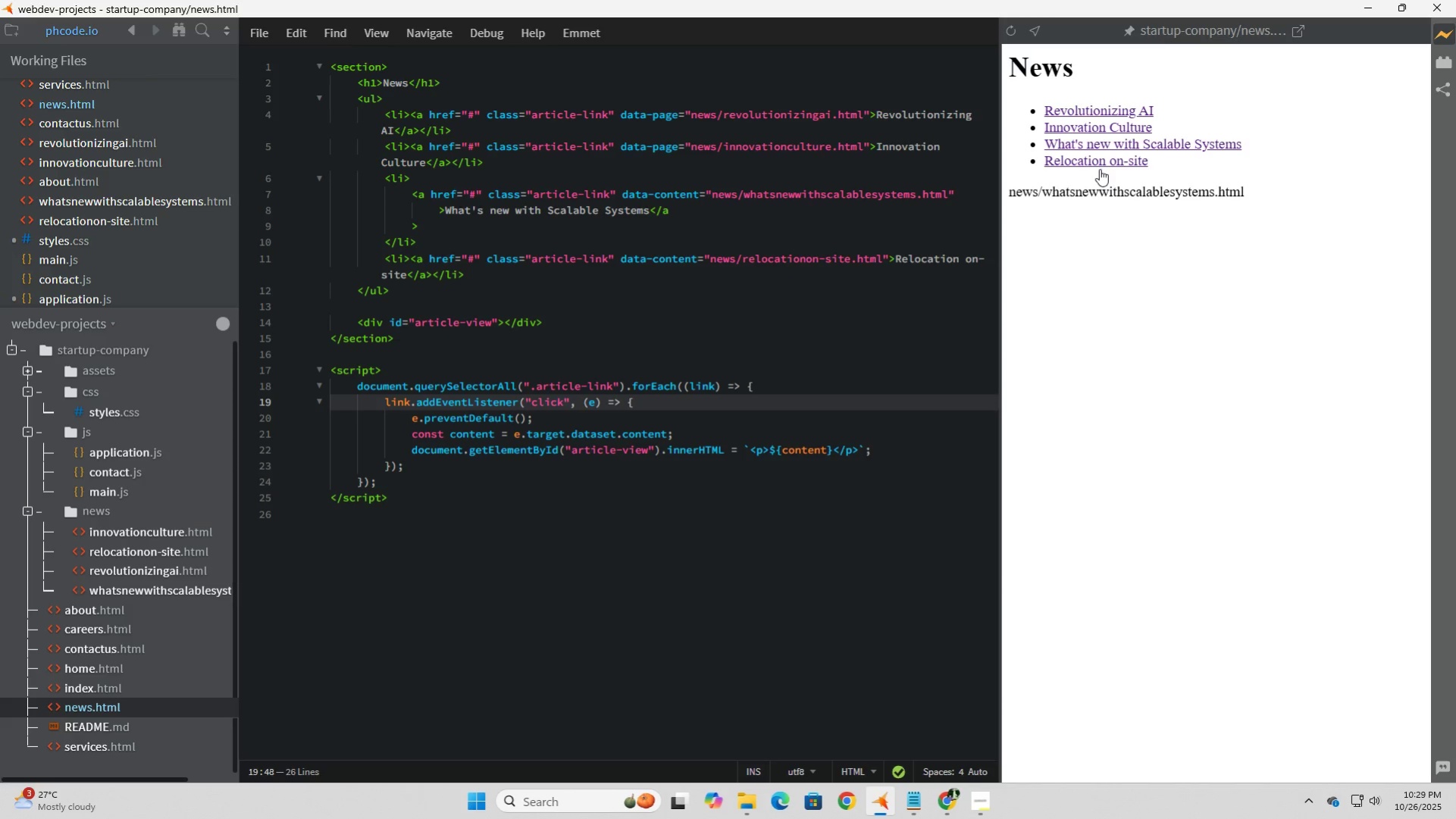 
left_click([1099, 169])
 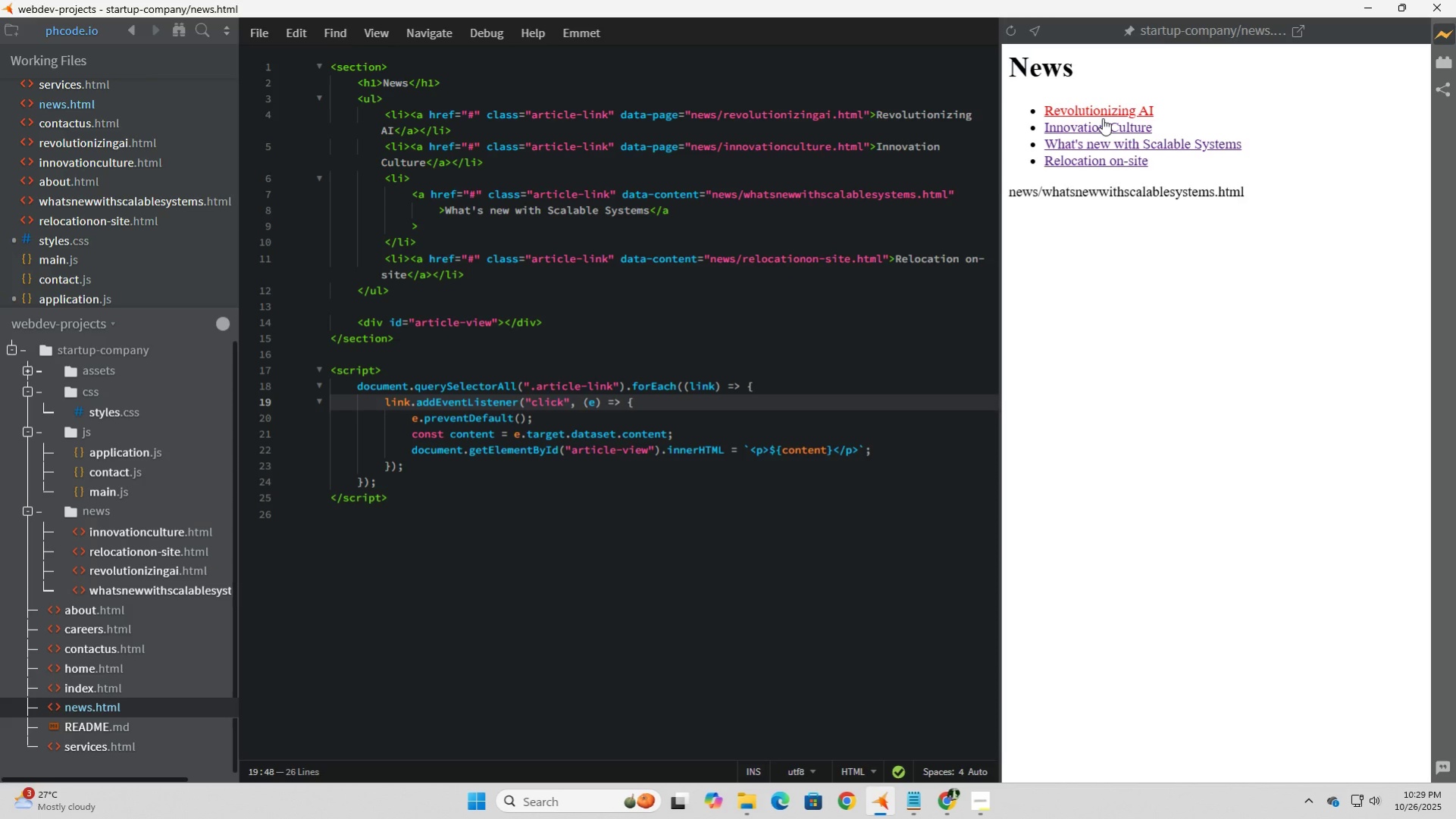 
left_click([1102, 118])
 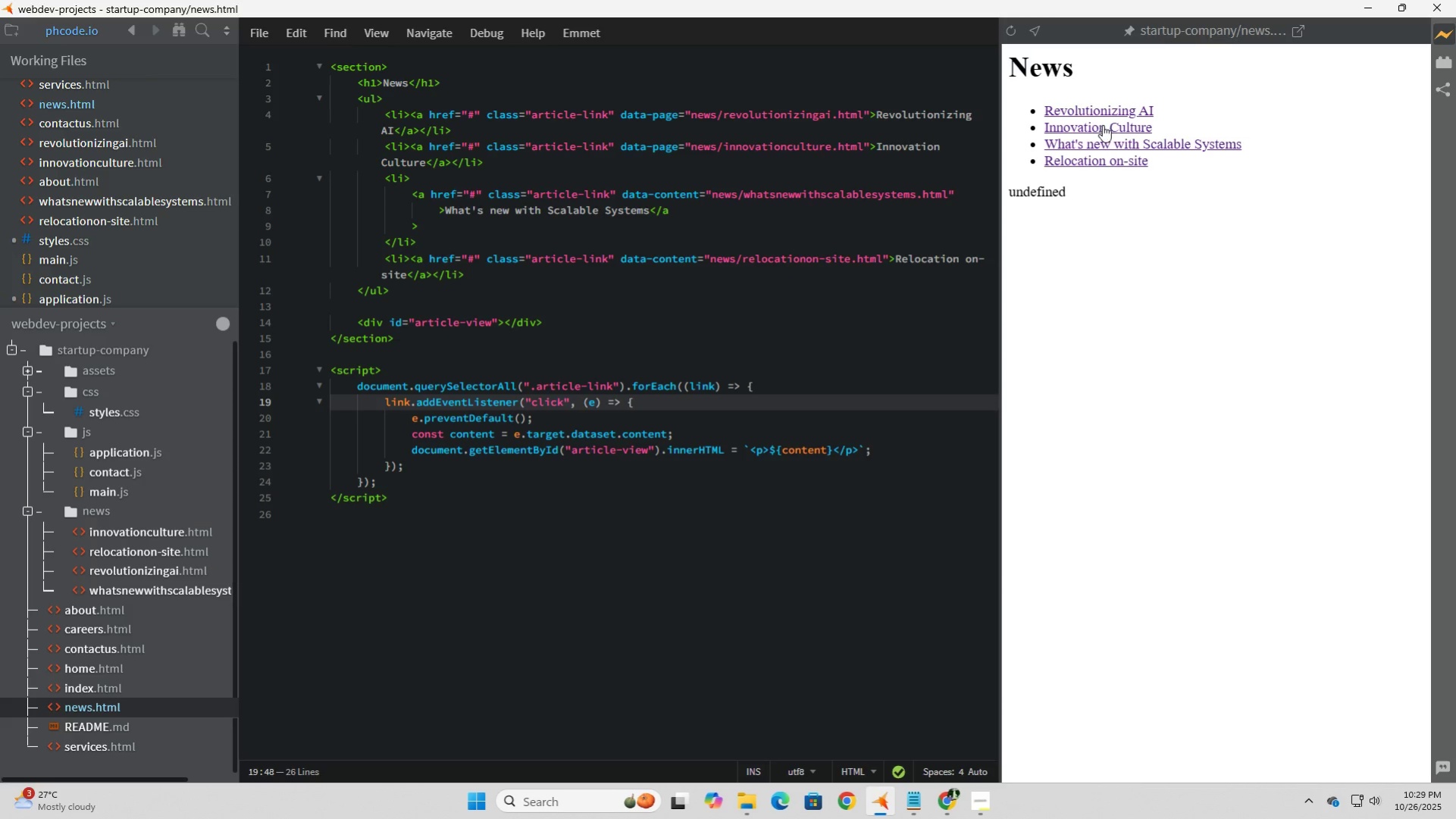 
left_click([1102, 125])
 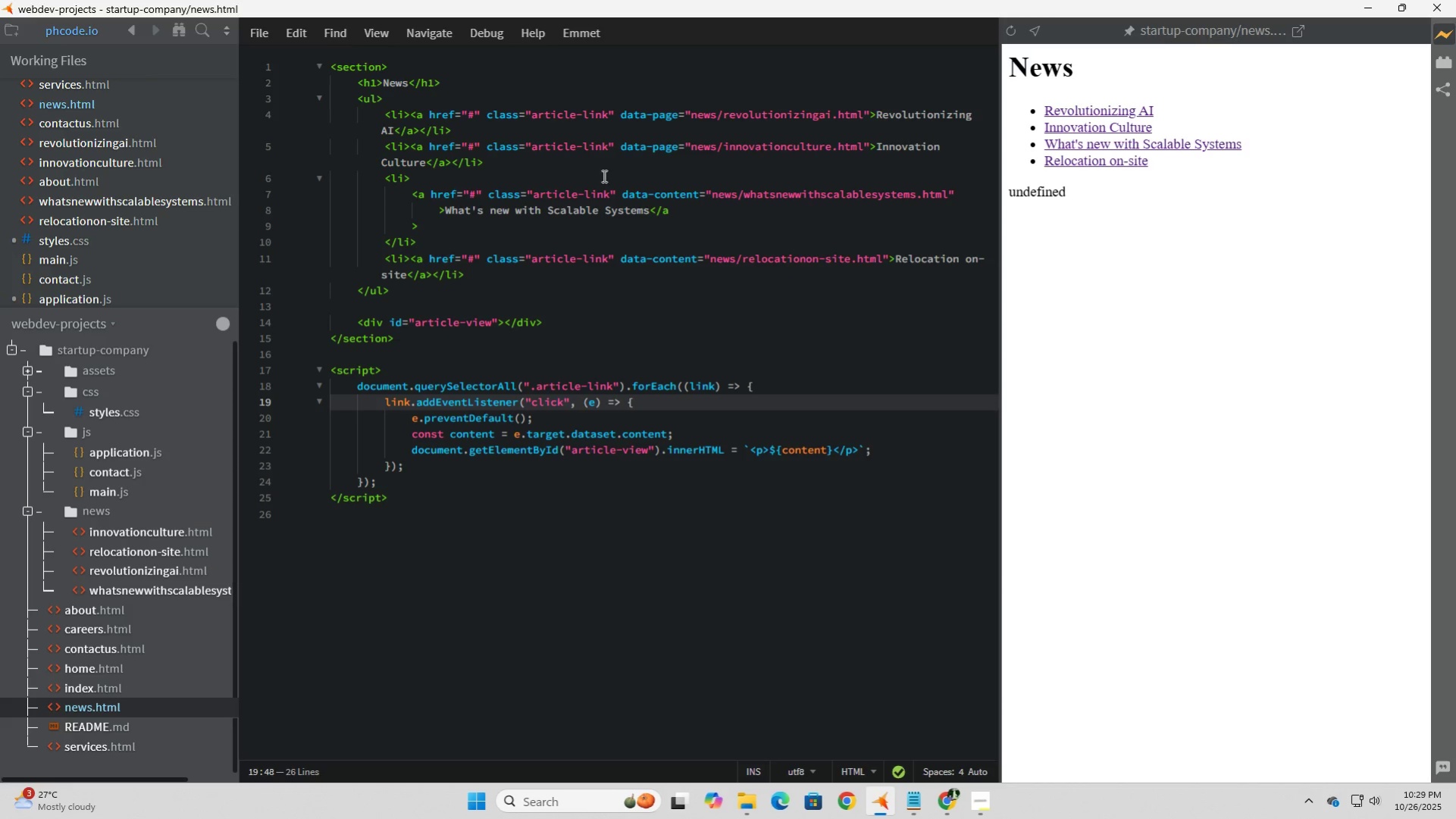 
right_click([424, 178])
 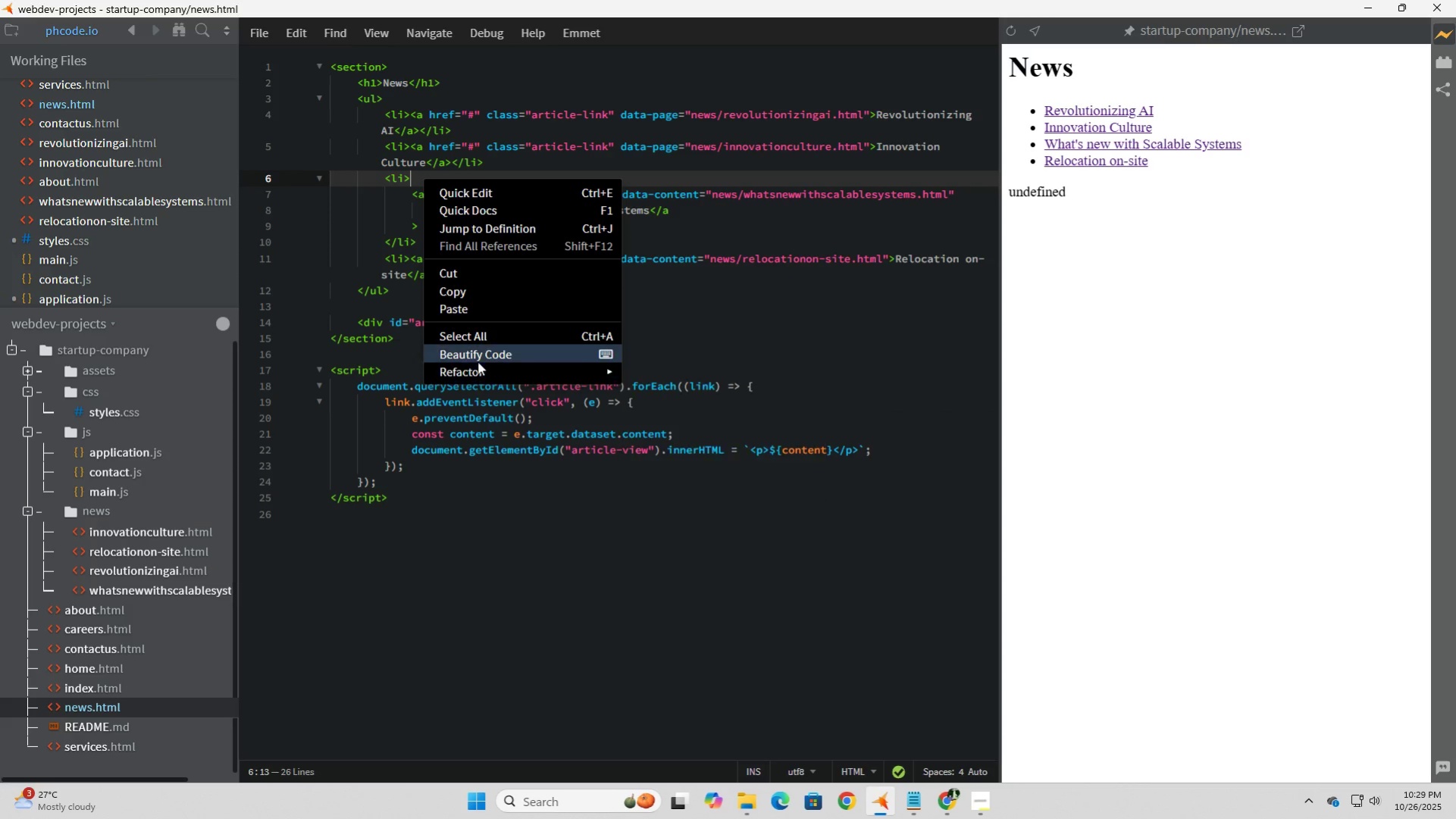 
left_click([476, 354])
 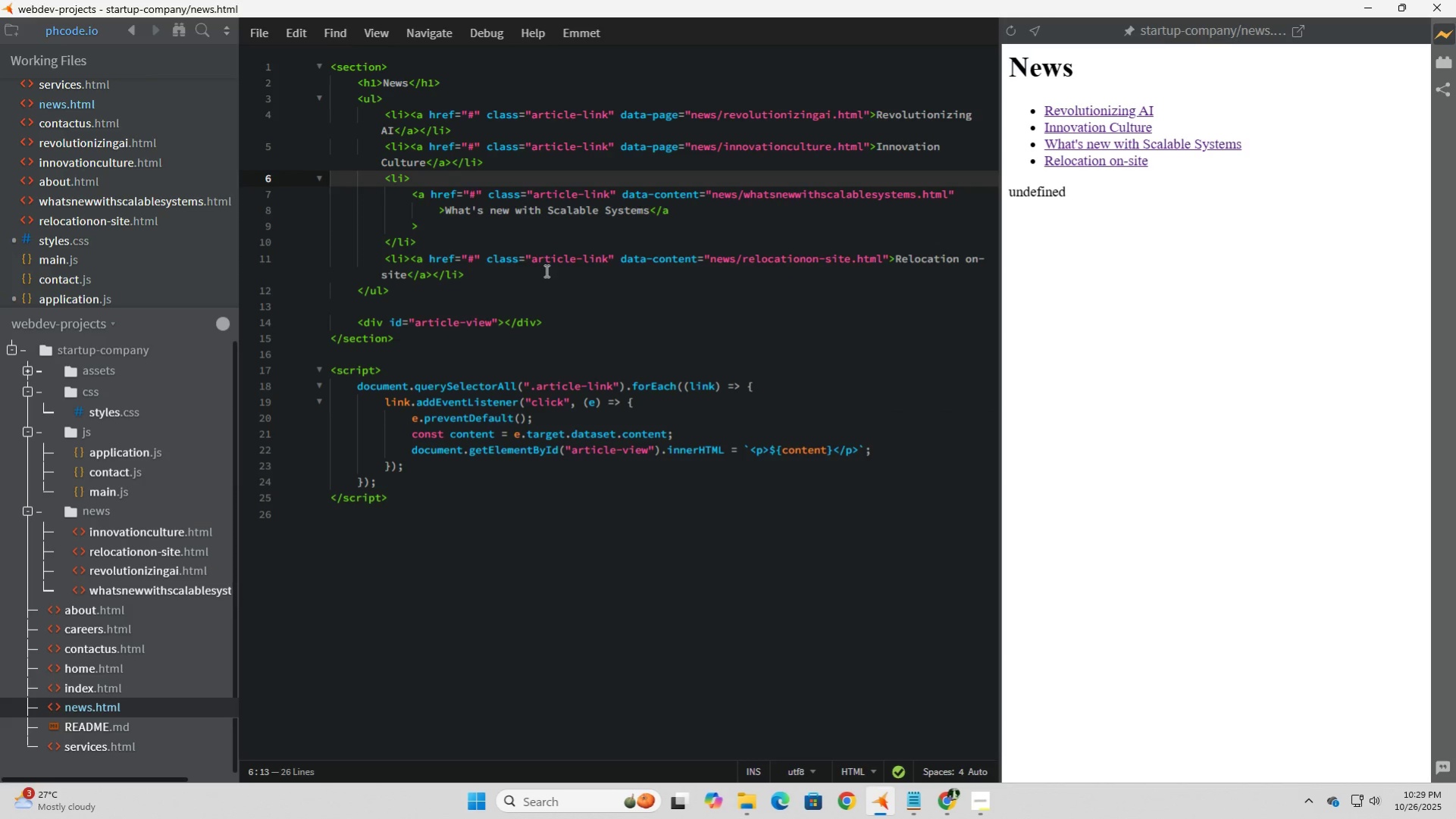 
left_click([543, 270])
 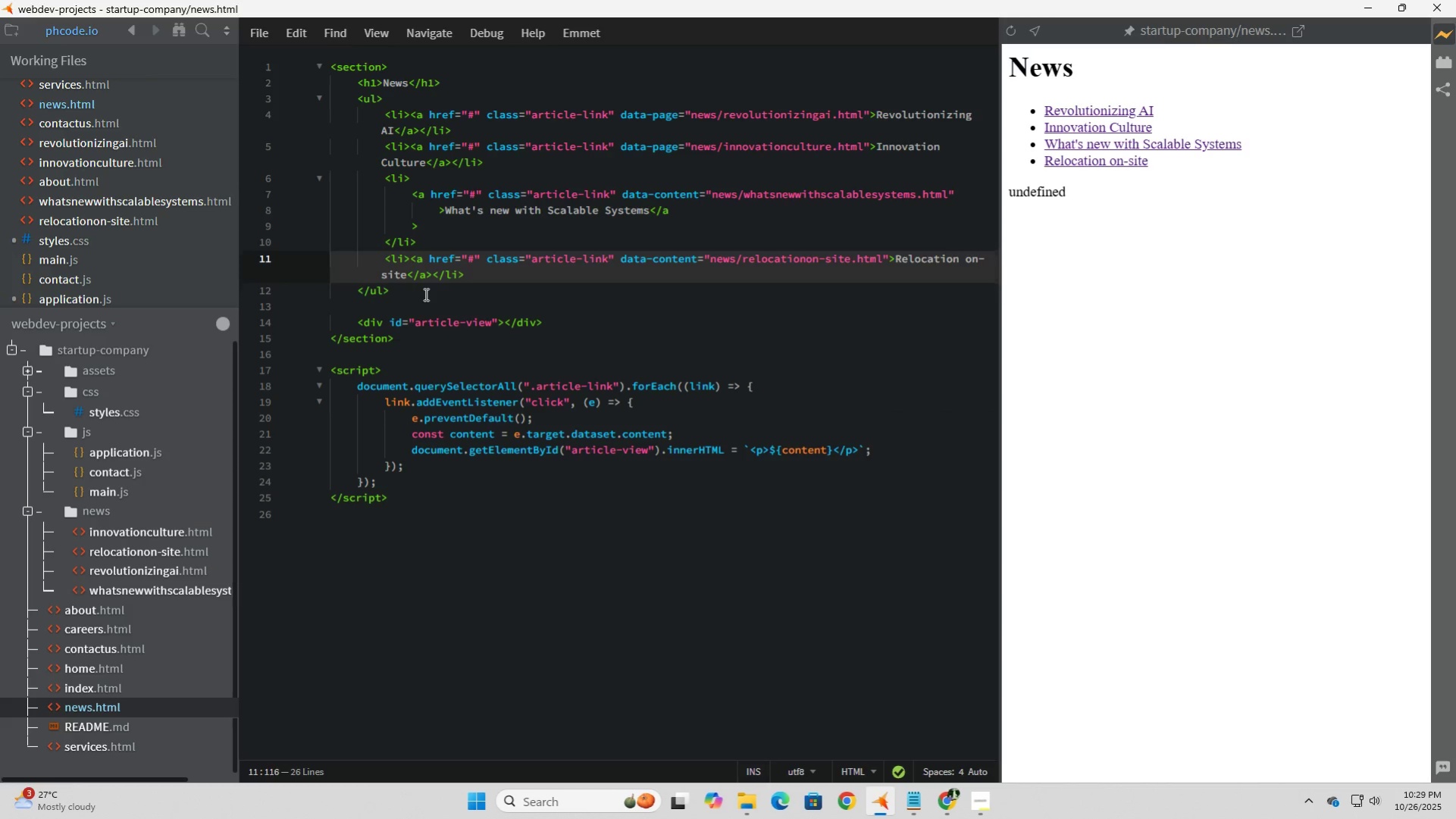 
left_click([424, 294])
 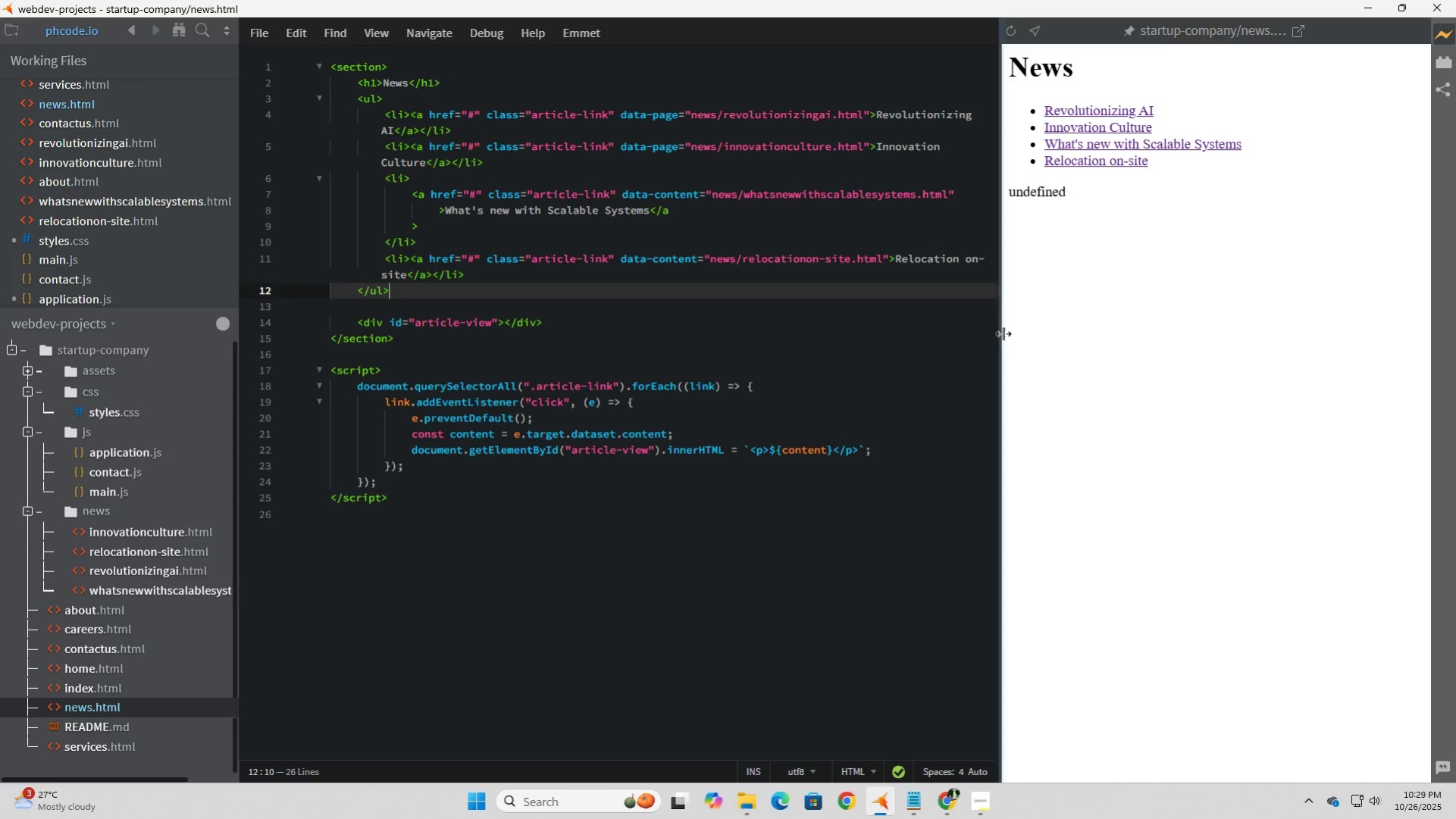 
left_click_drag(start_coordinate=[1000, 333], to_coordinate=[1157, 339])
 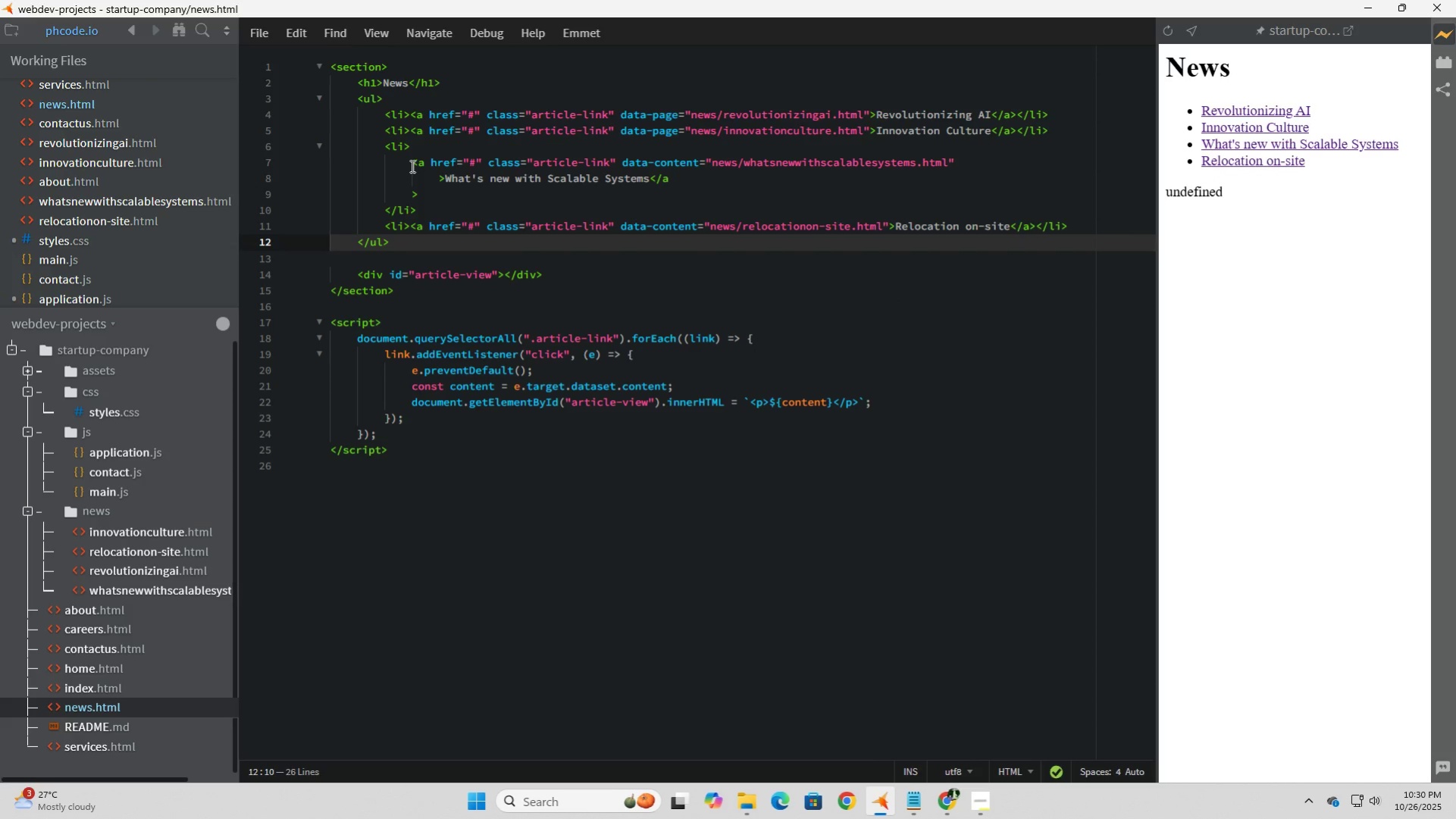 
left_click([411, 164])
 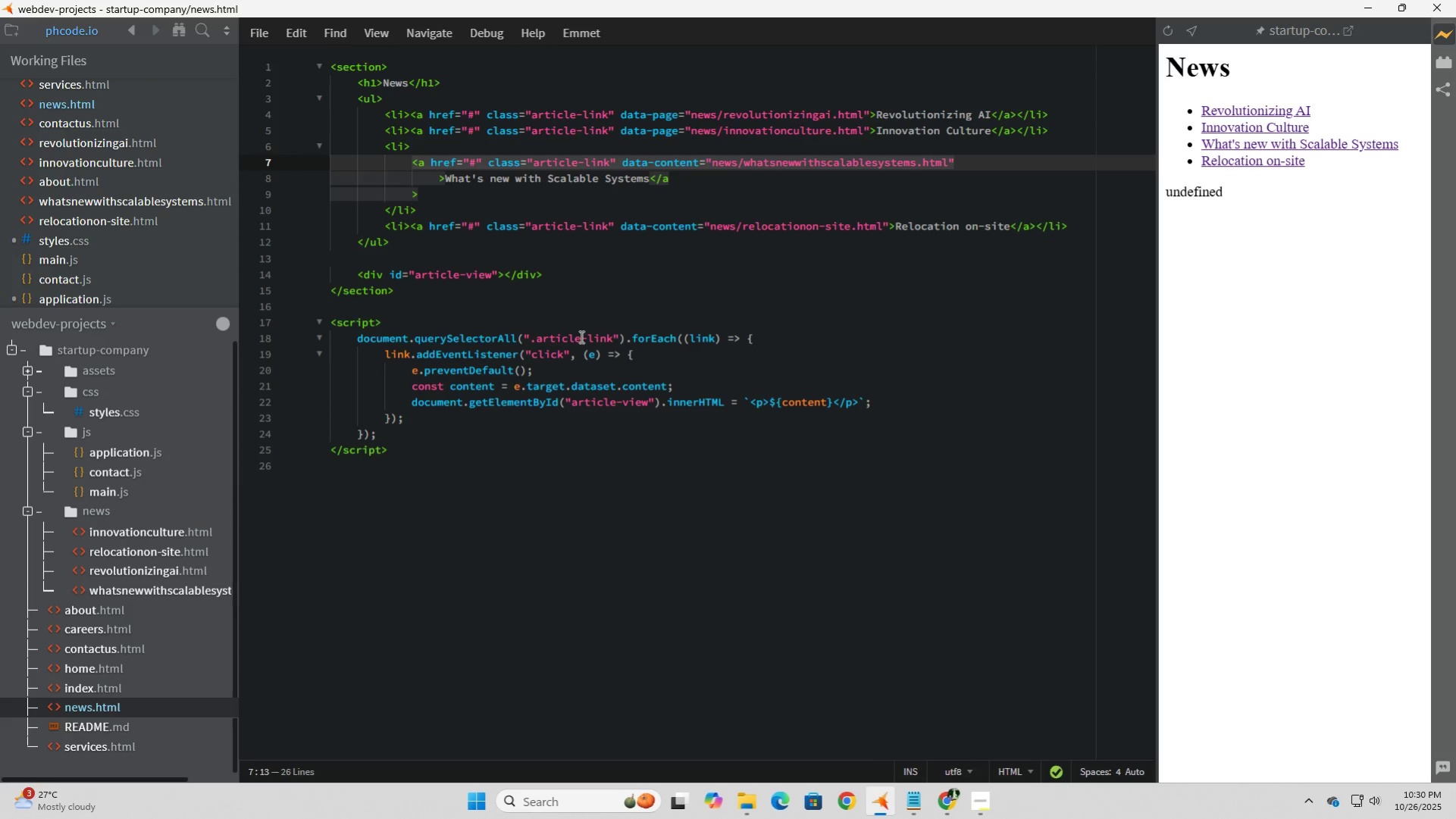 
key(Equal)
 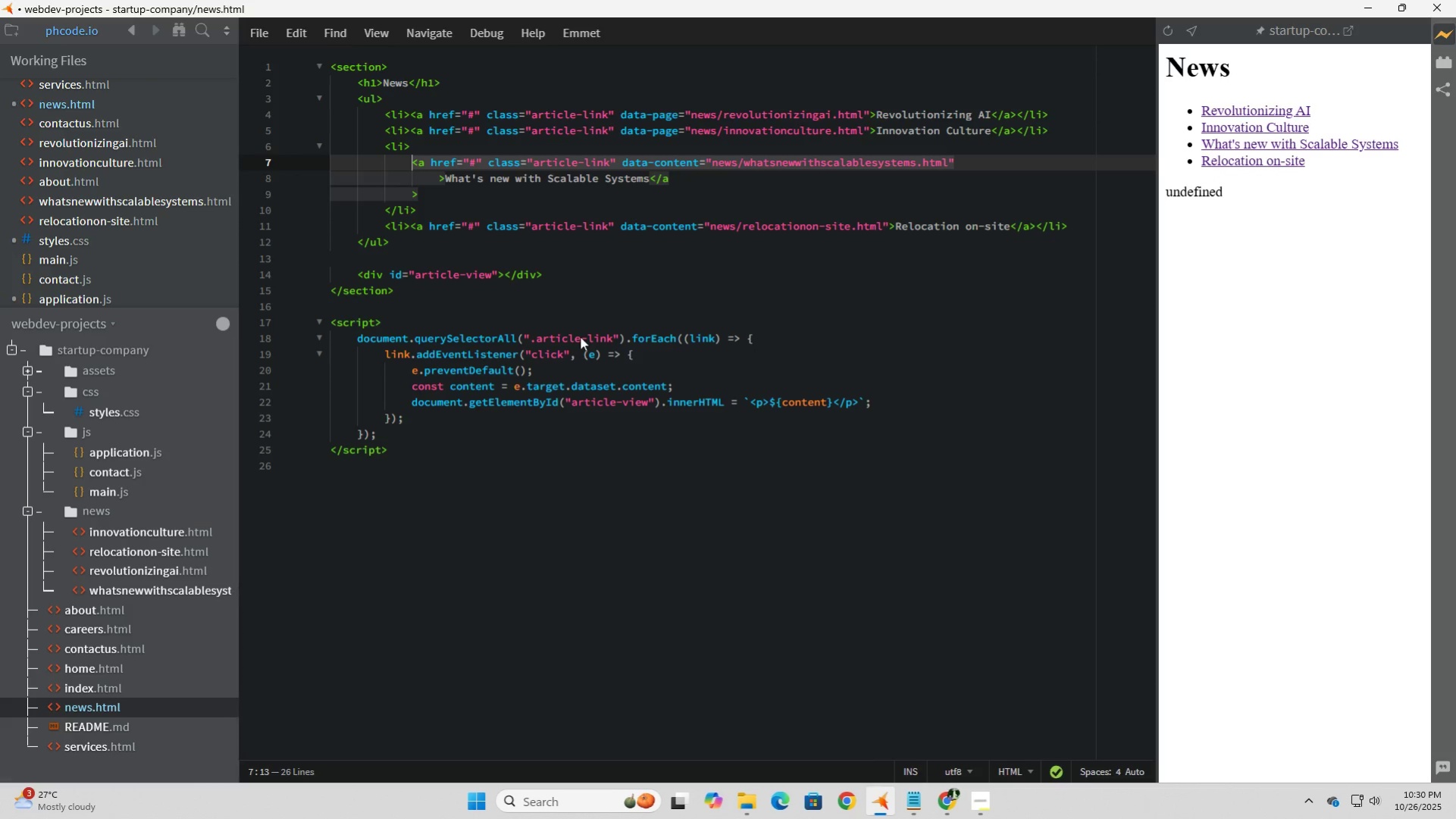 
key(Backspace)
 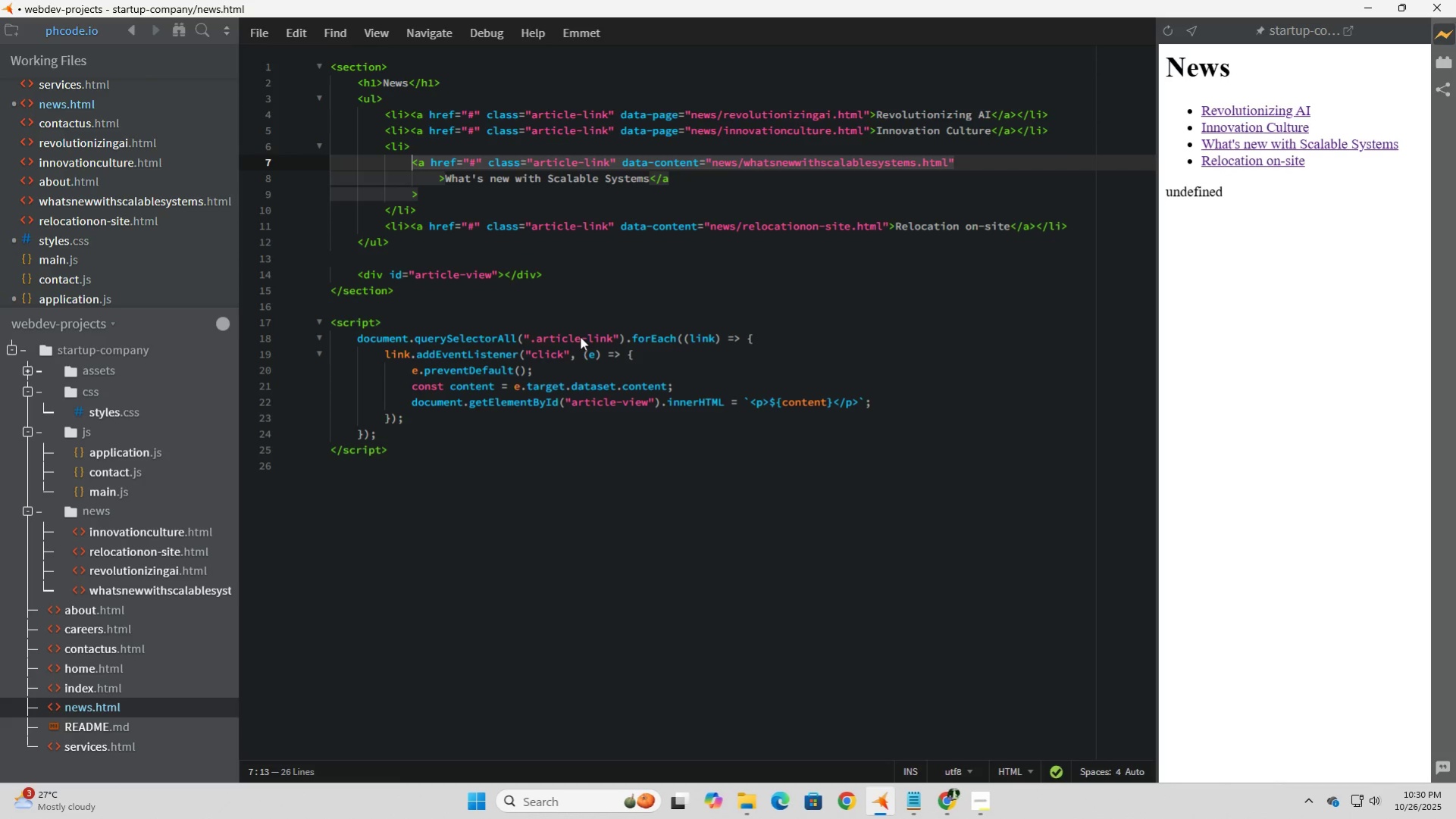 
key(Equal)
 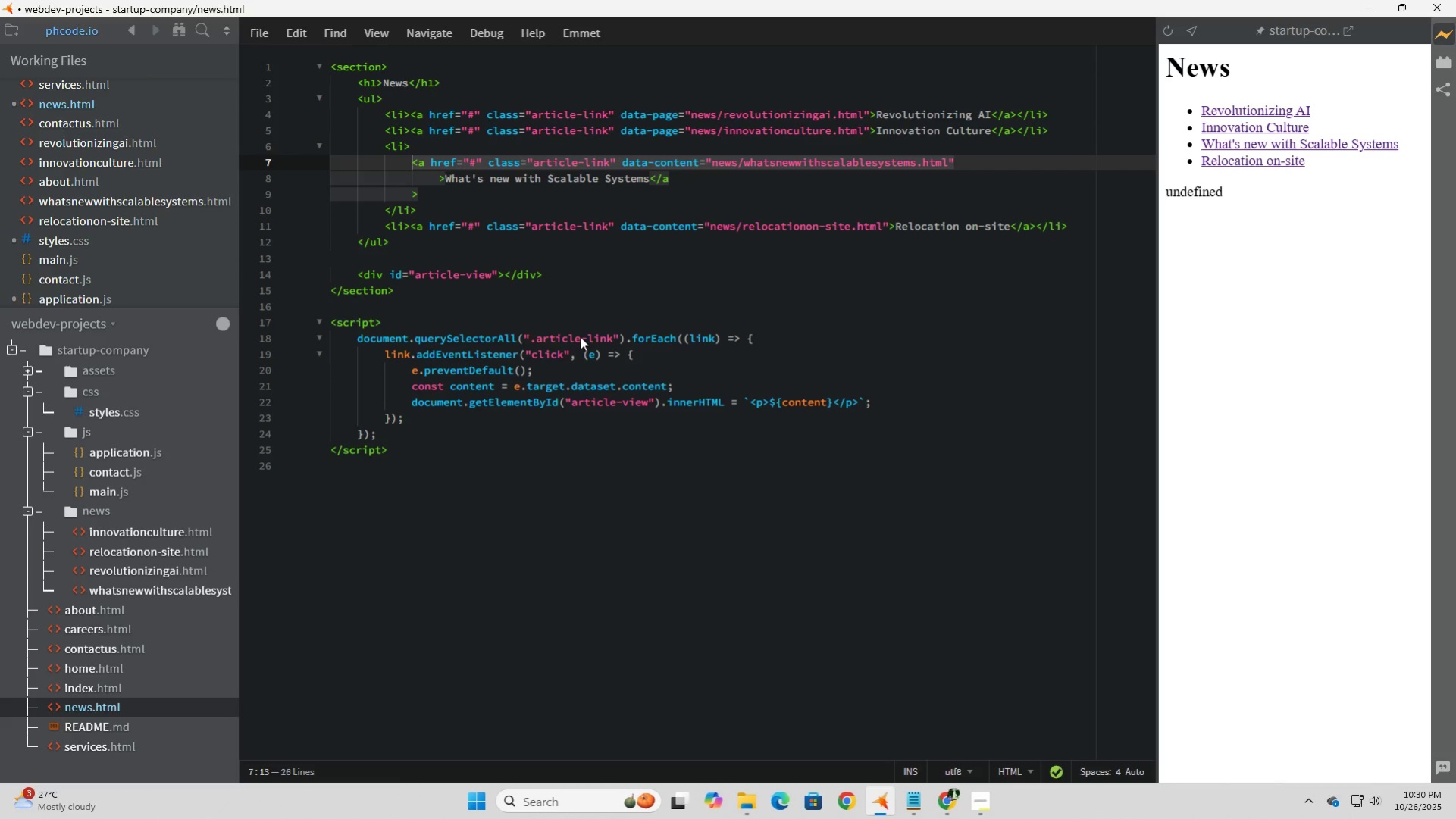 
key(Backspace)
 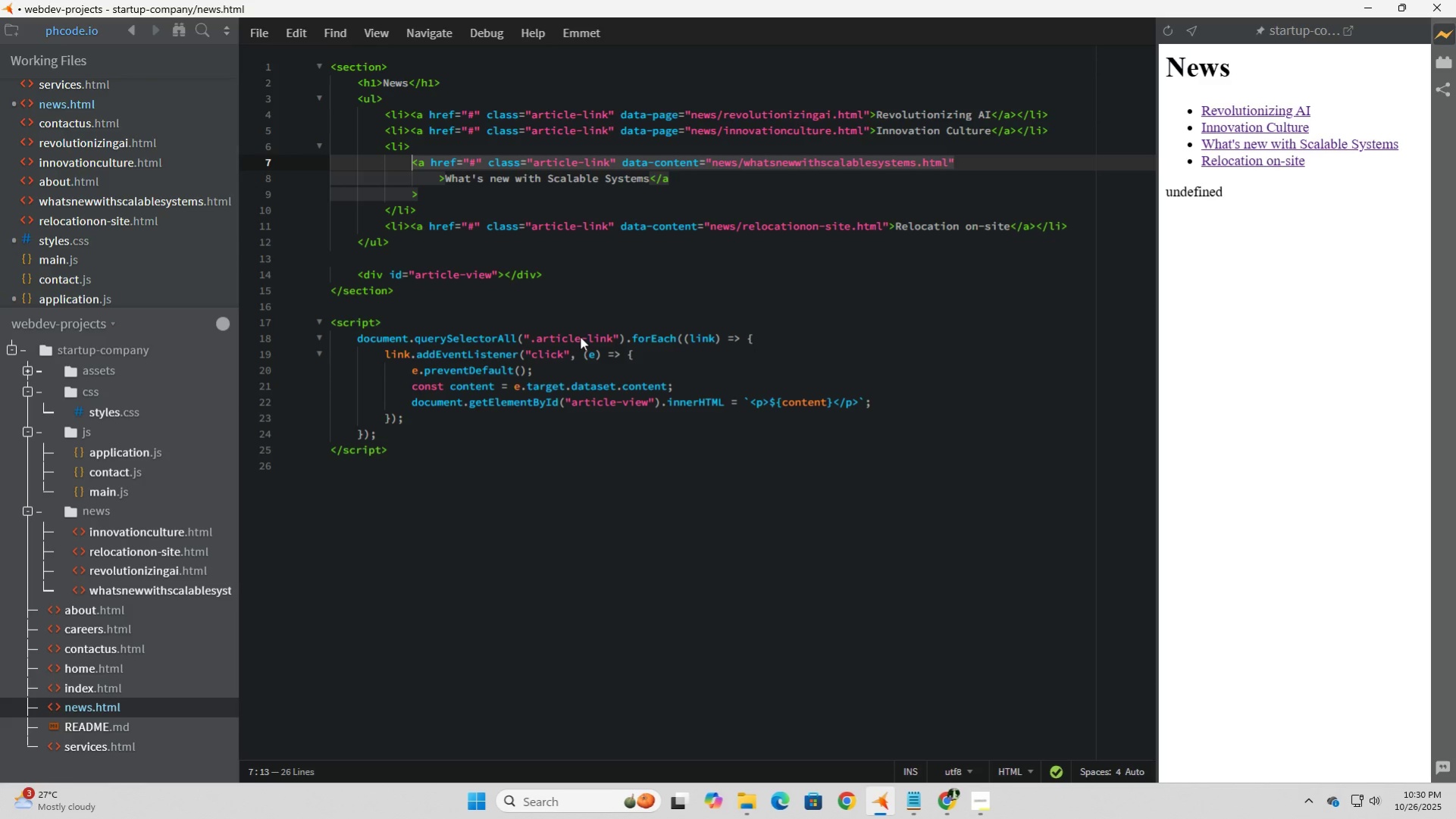 
key(Backspace)
 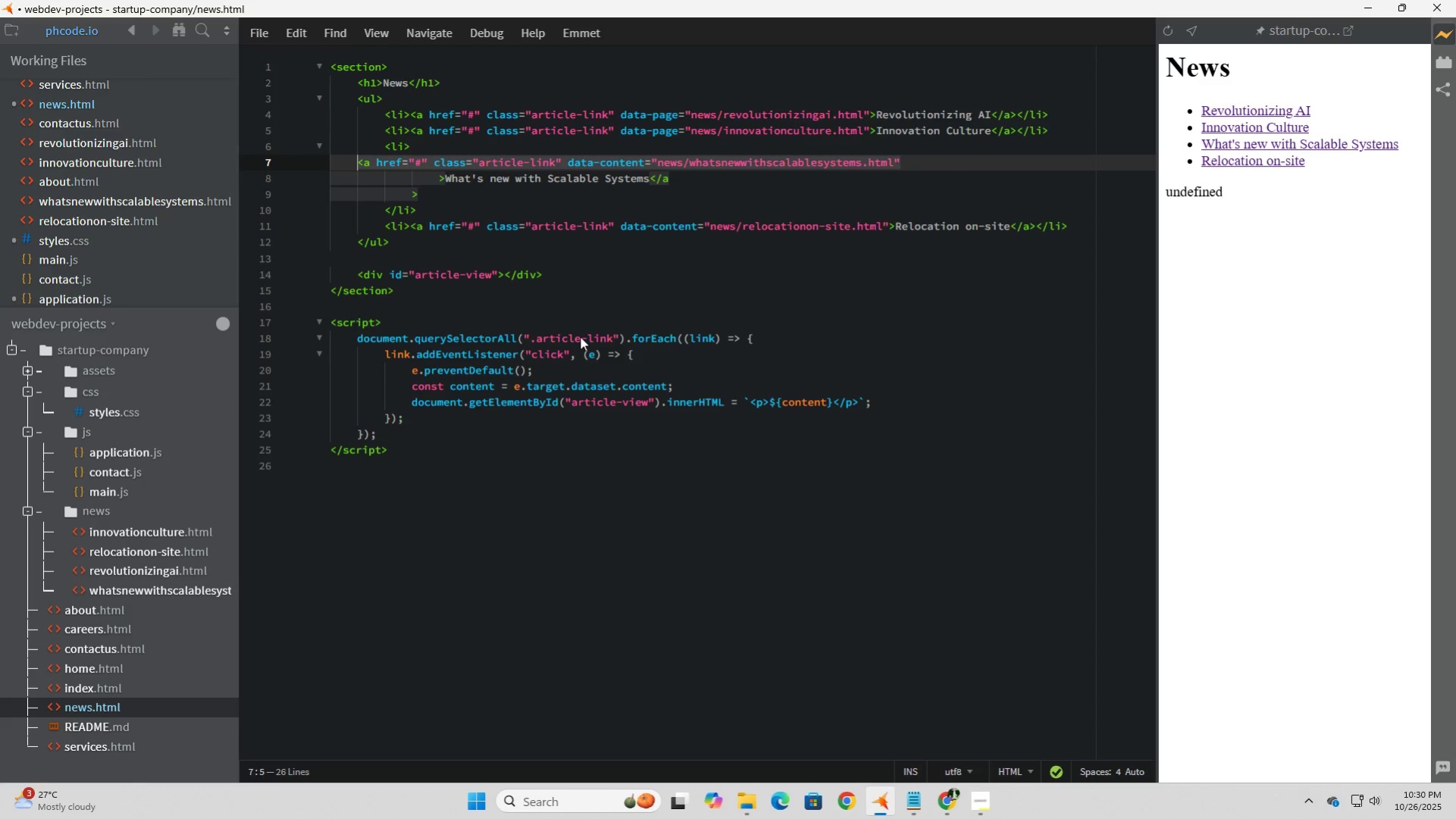 
key(Backspace)
 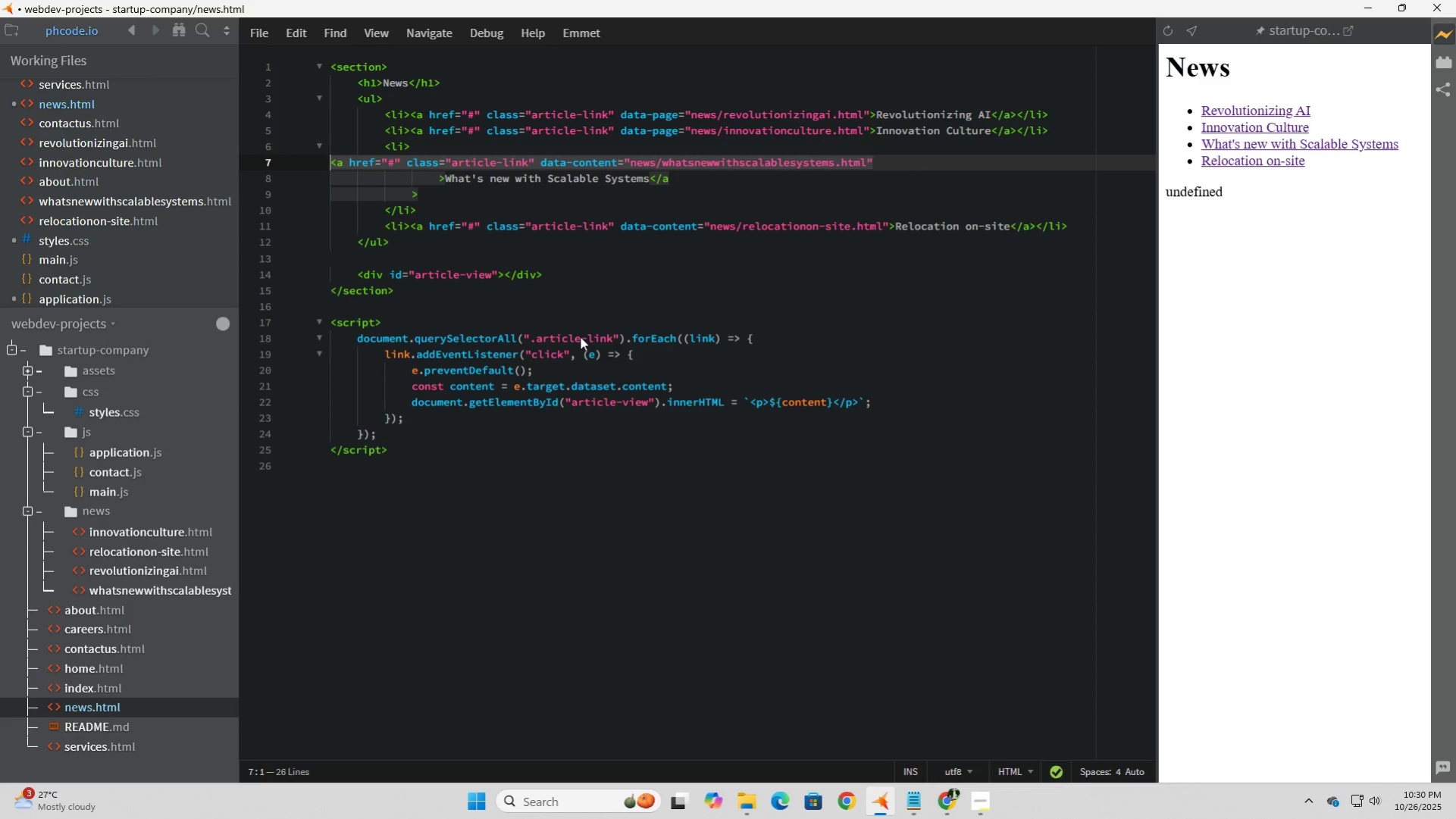 
key(Backspace)
 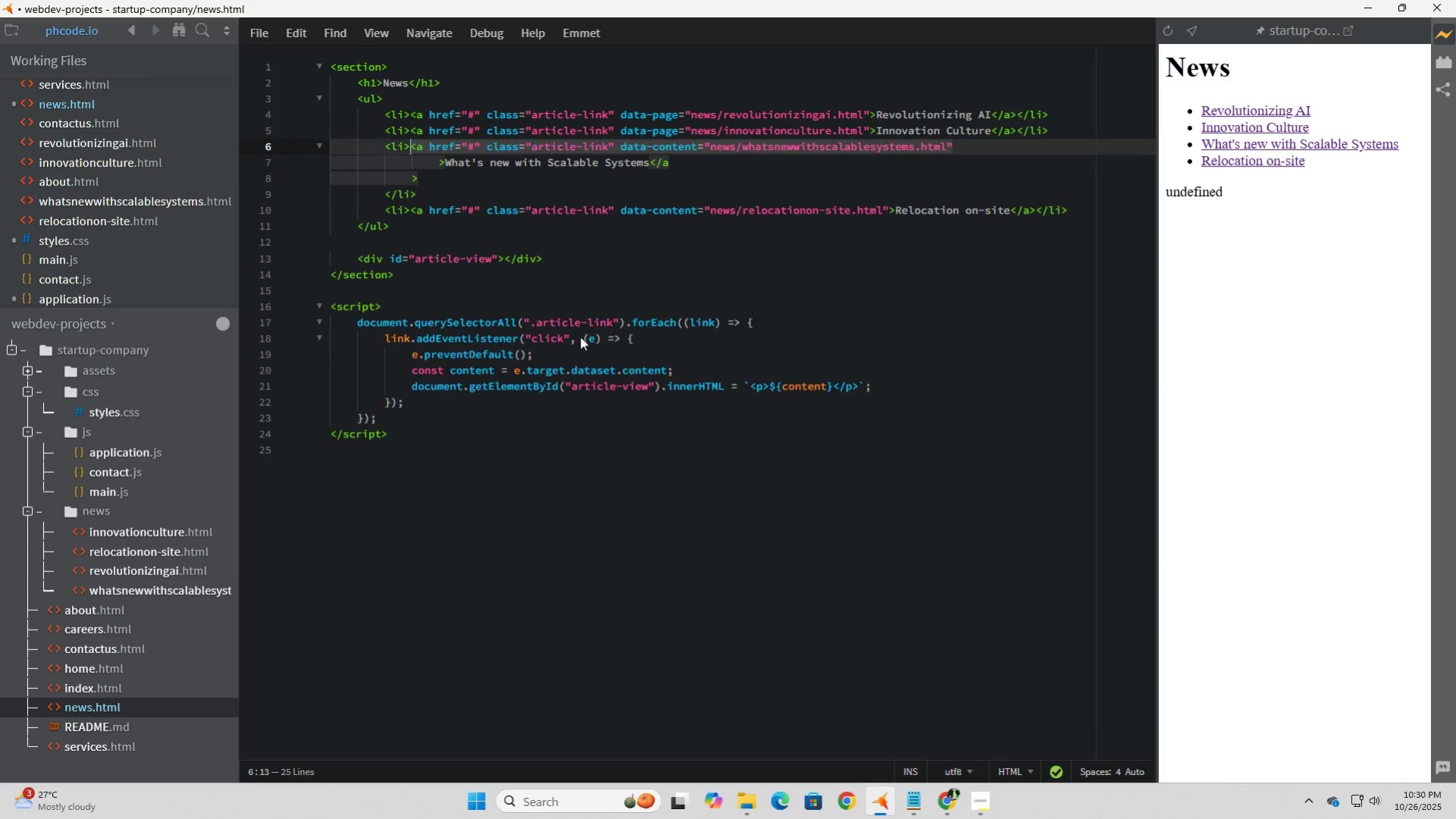 
key(Backspace)
 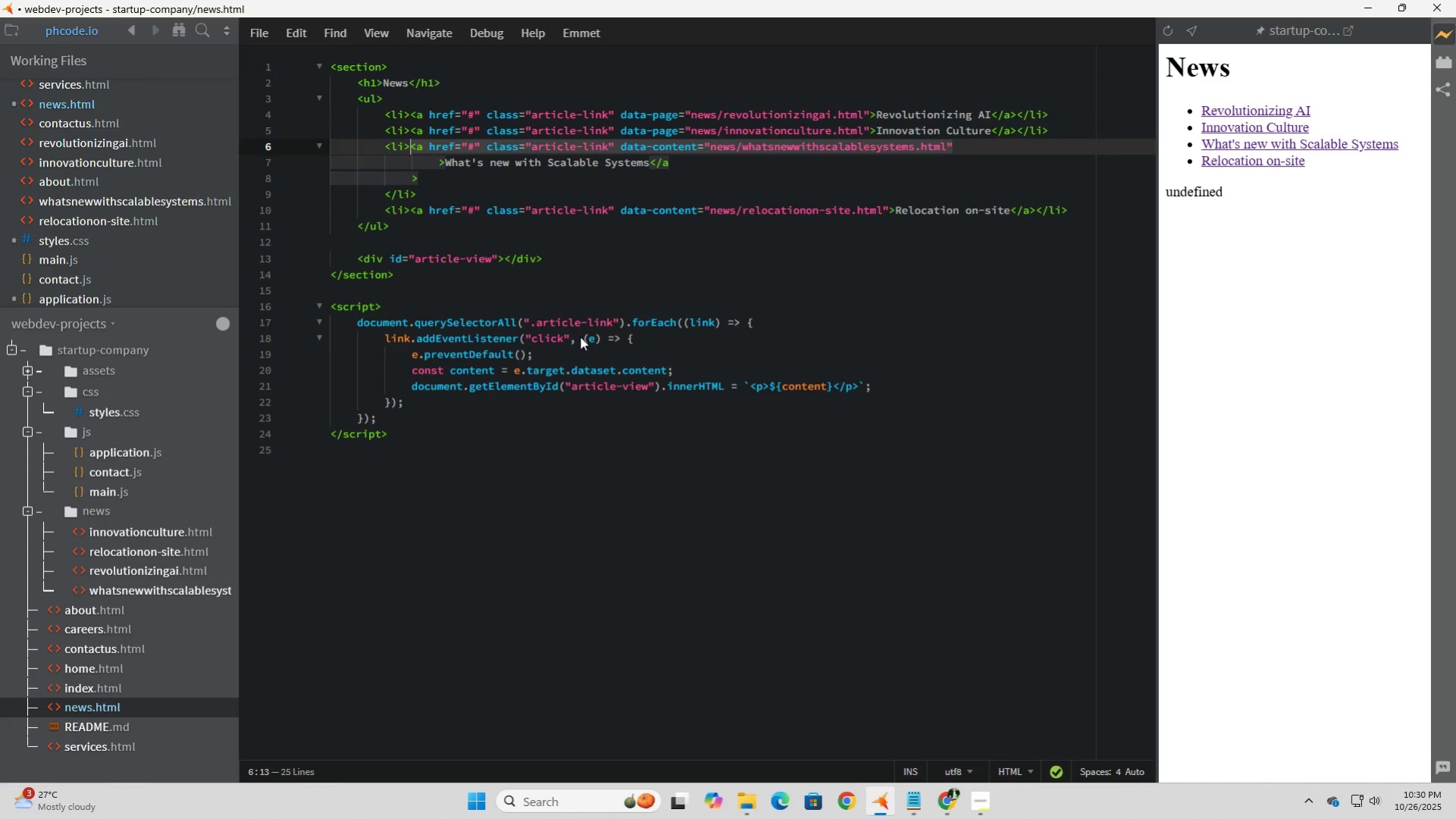 
key(ArrowDown)
 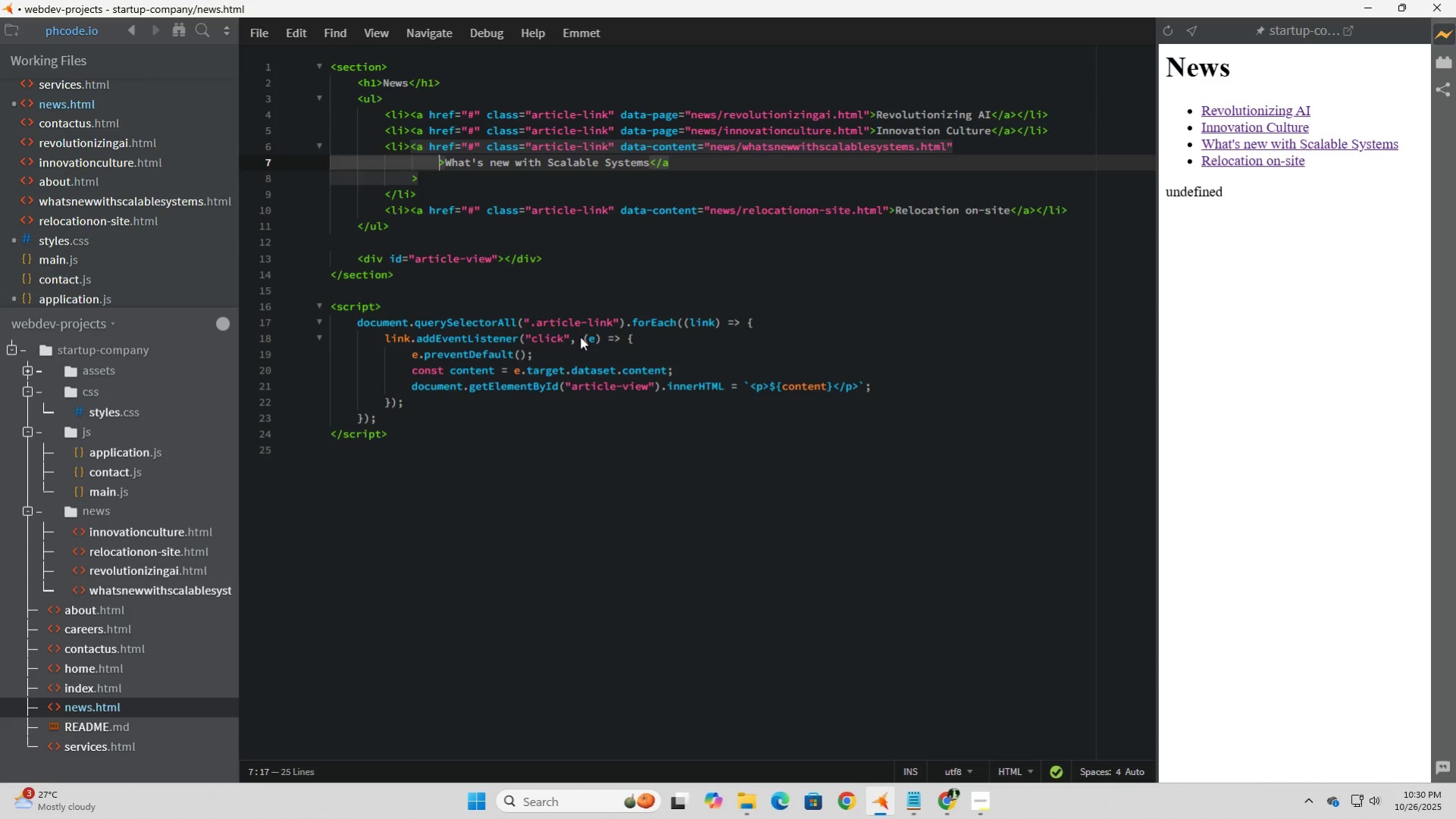 
key(ArrowRight)
 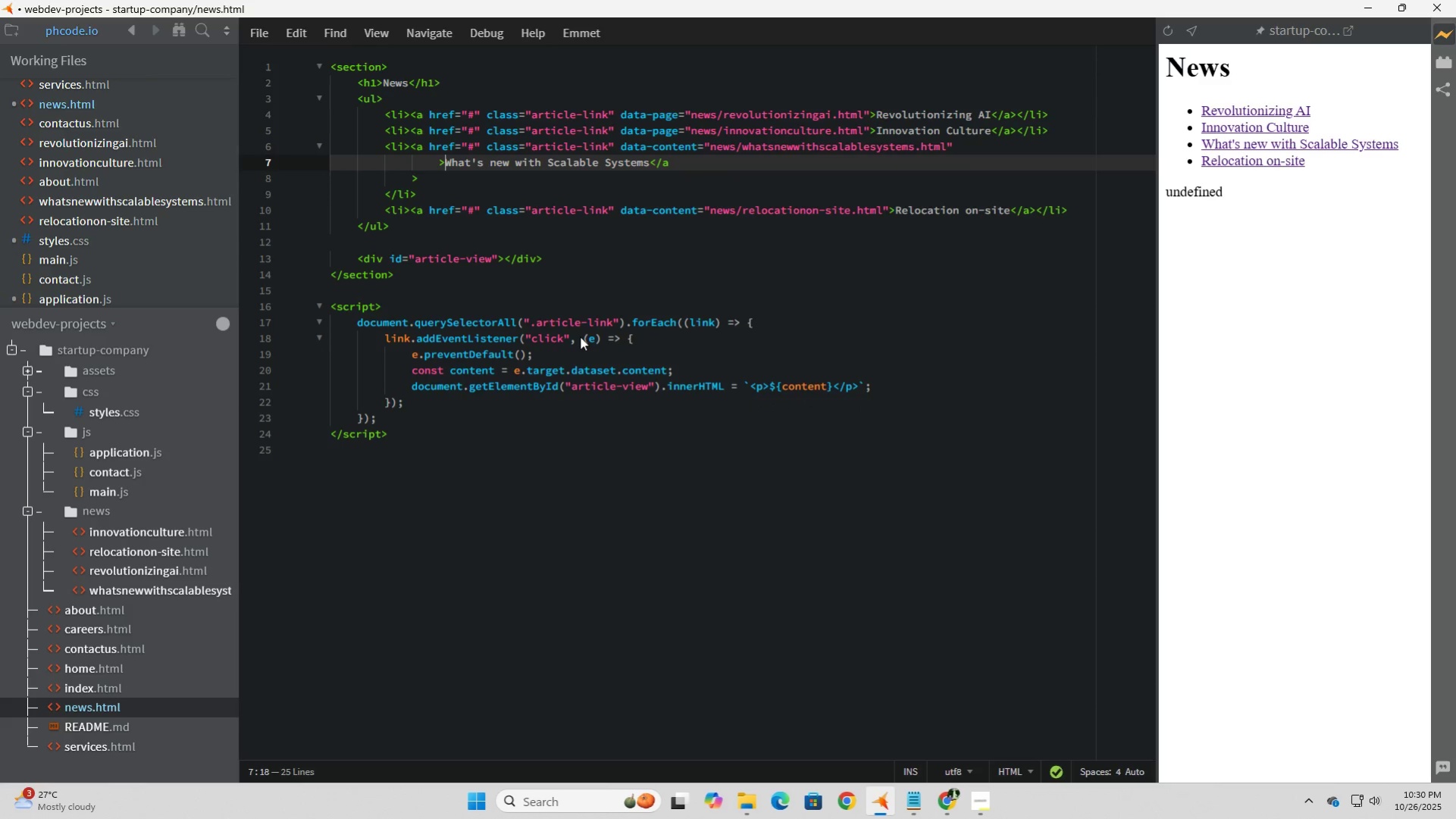 
key(ArrowRight)
 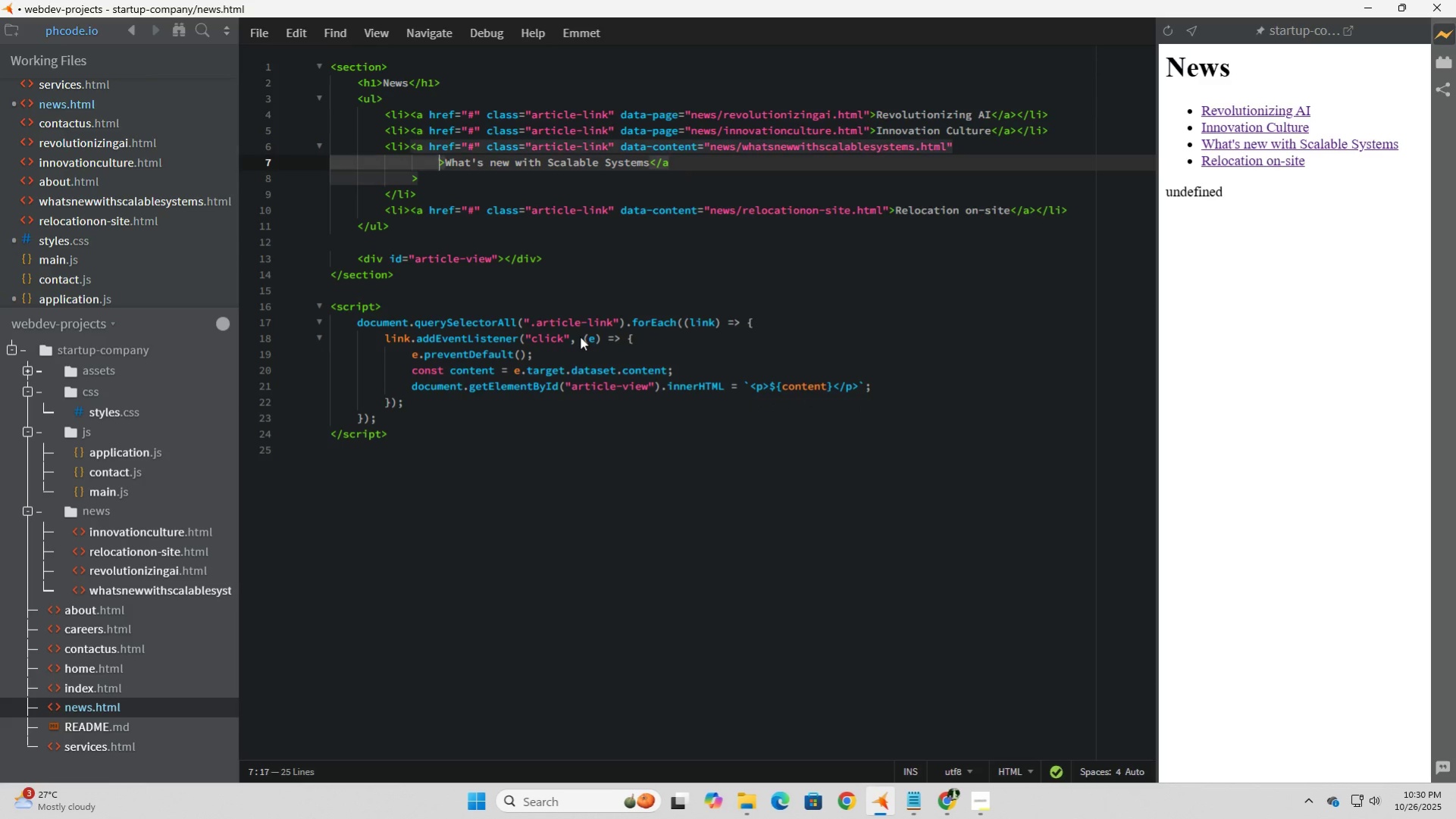 
key(ArrowLeft)
 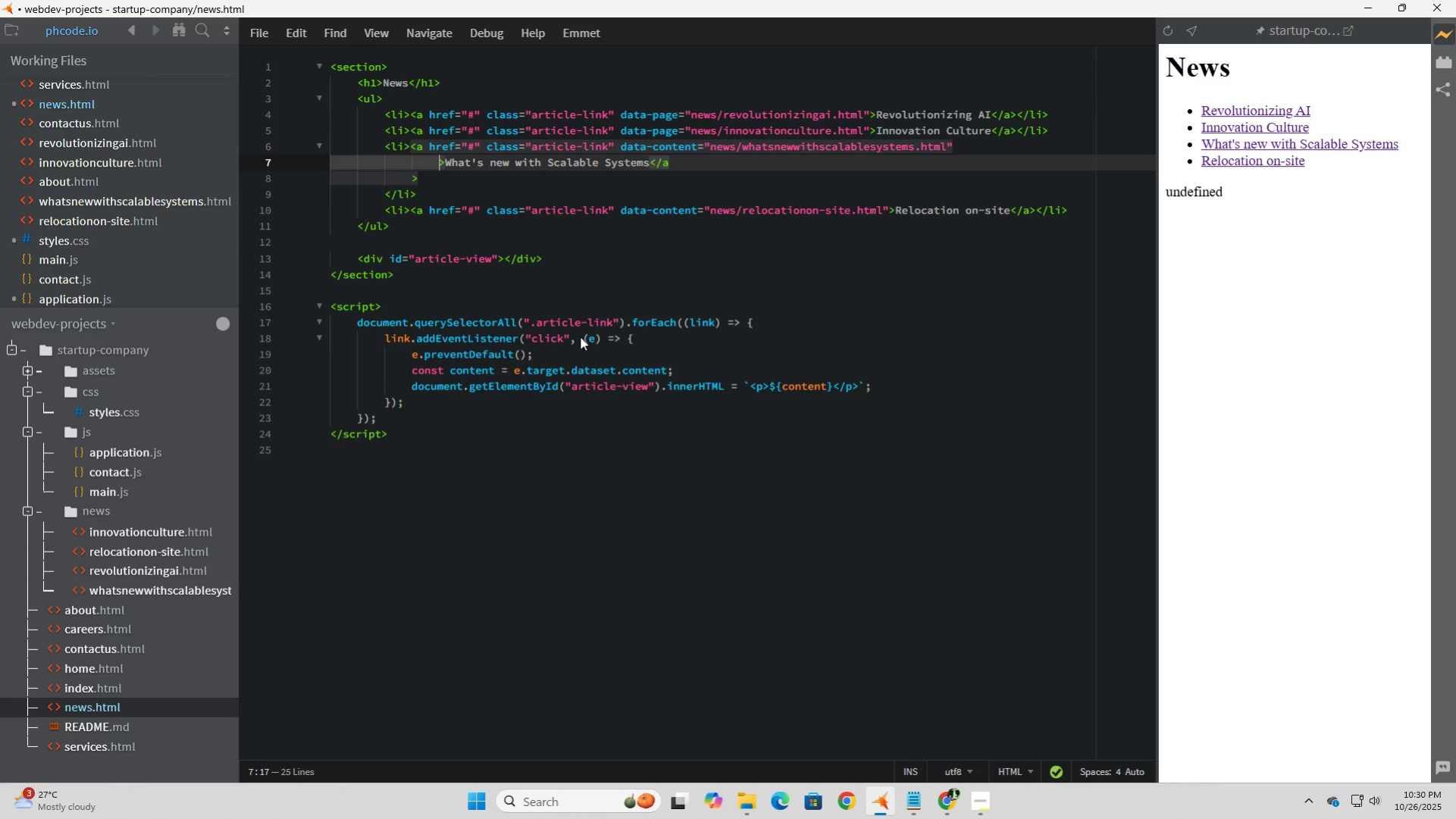 
key(Backspace)
 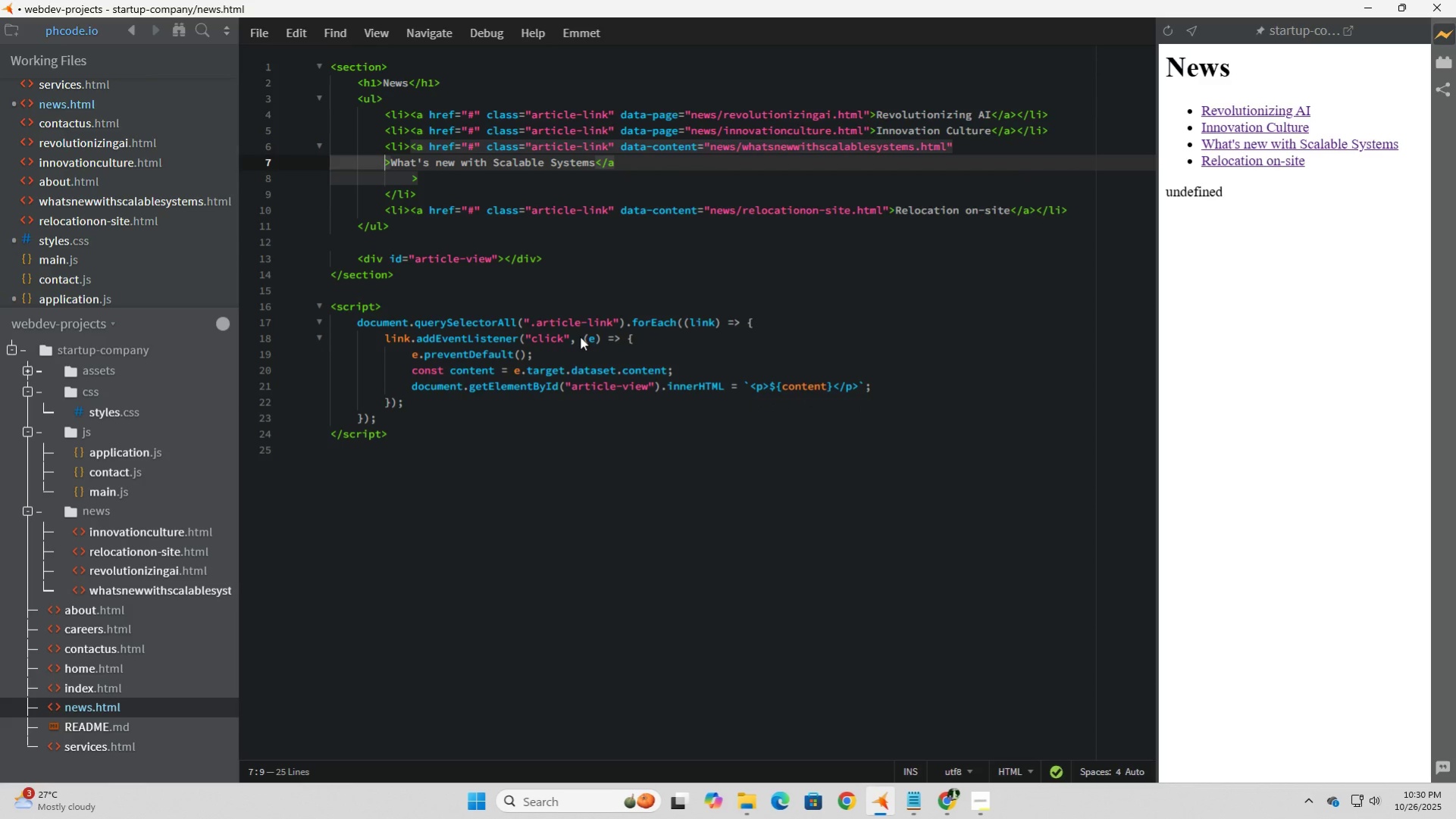 
key(Backspace)
 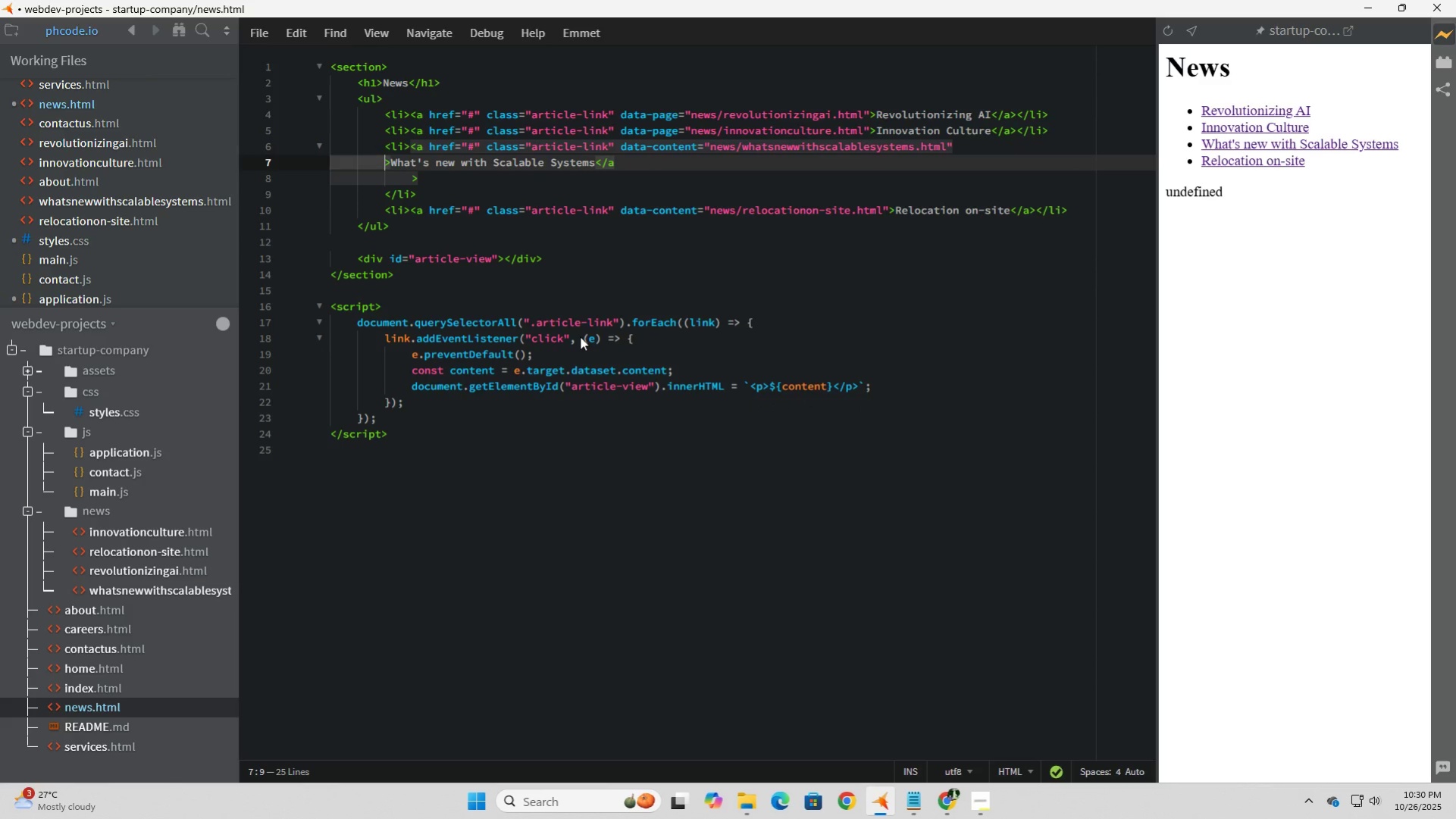 
key(Backspace)
 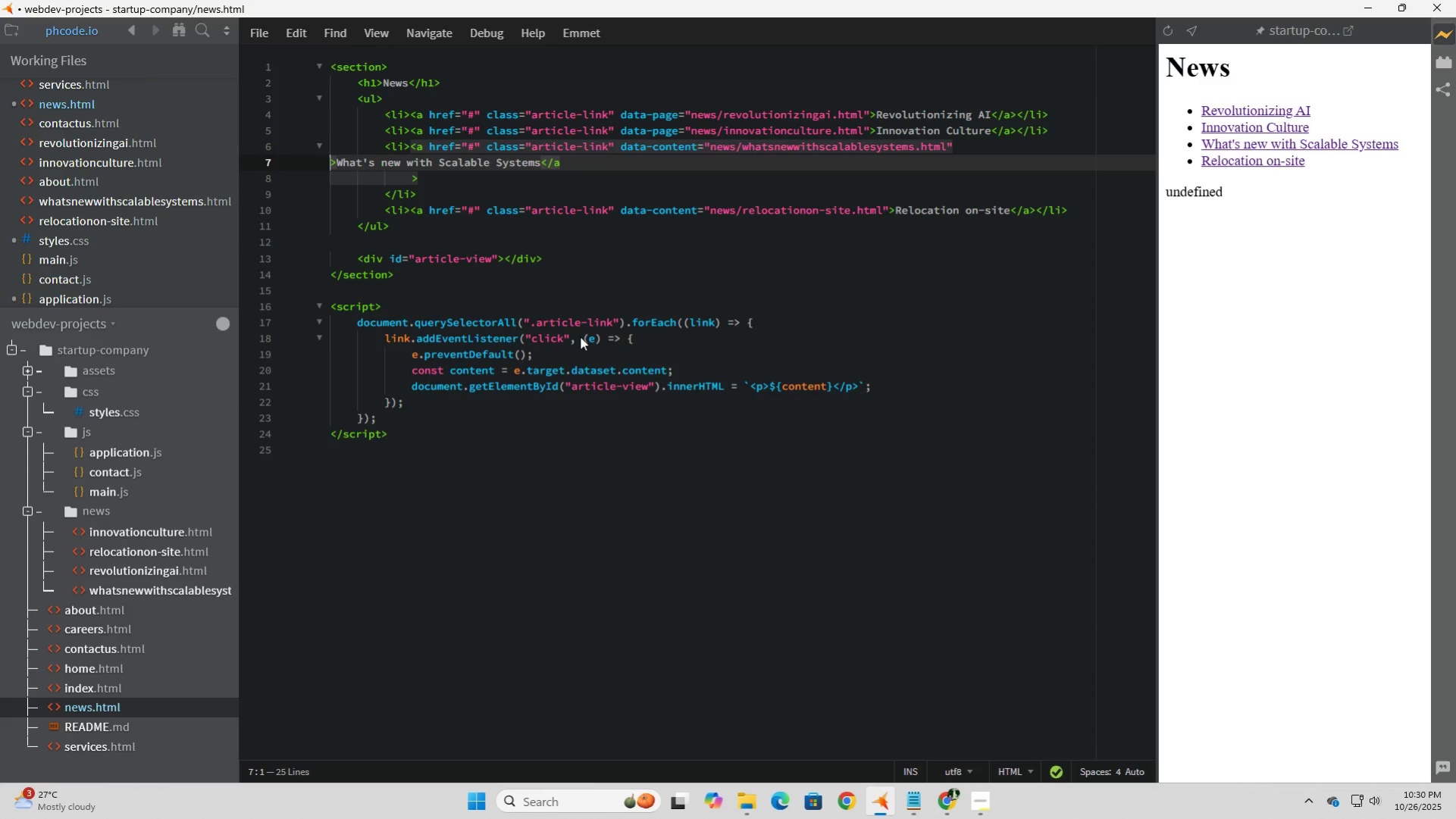 
key(Backspace)
 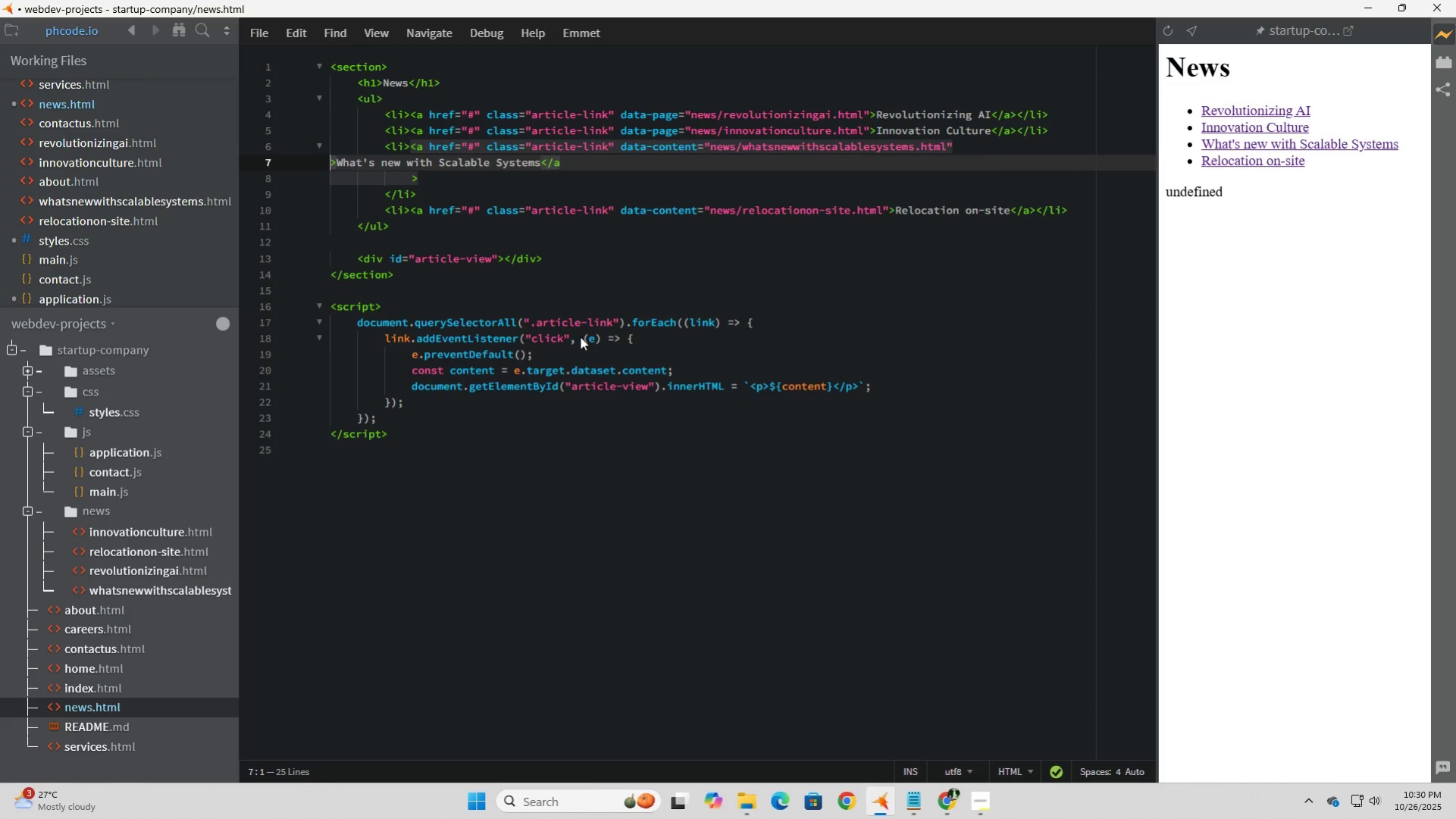 
key(Backspace)
 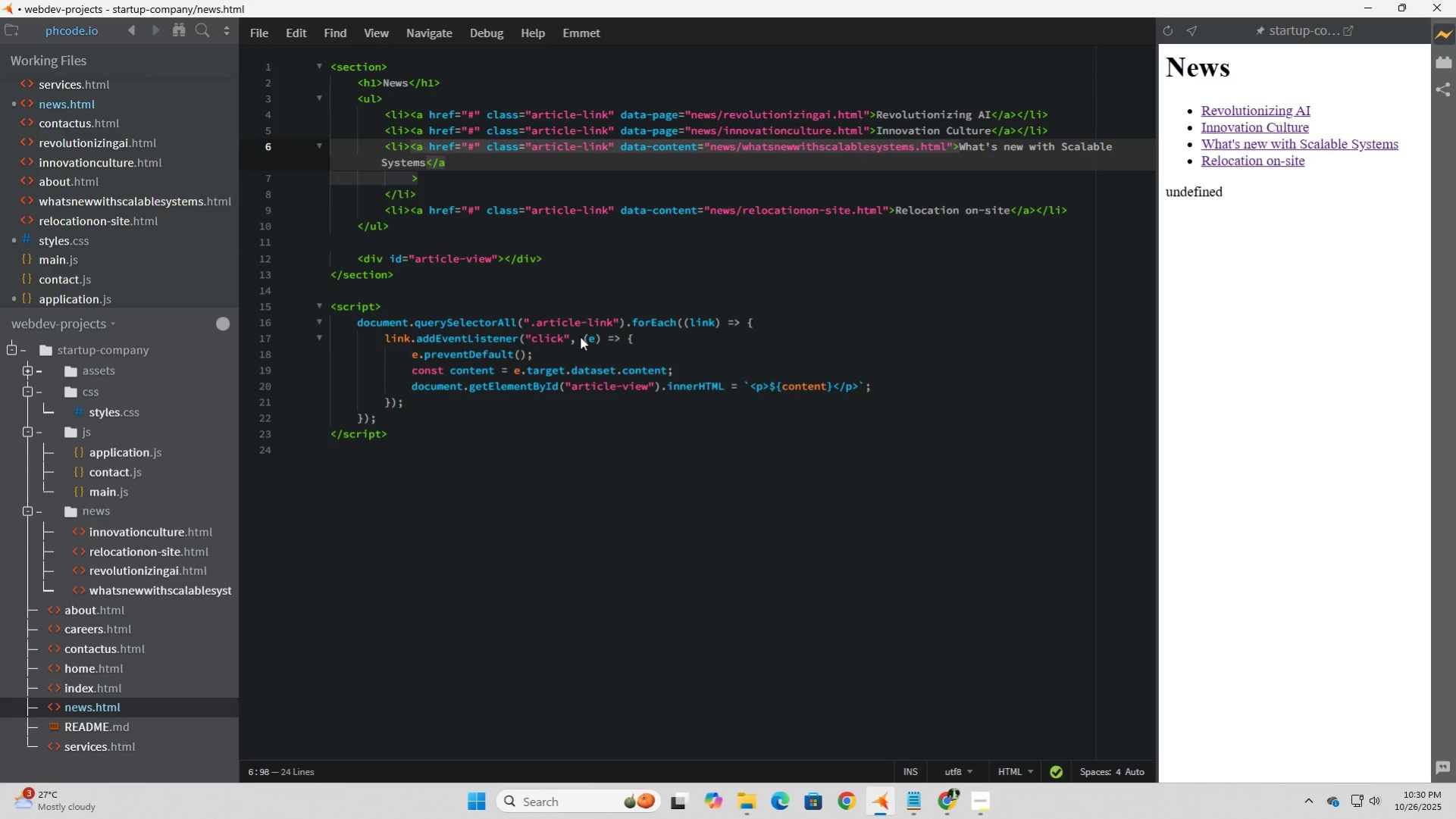 
key(ArrowDown)
 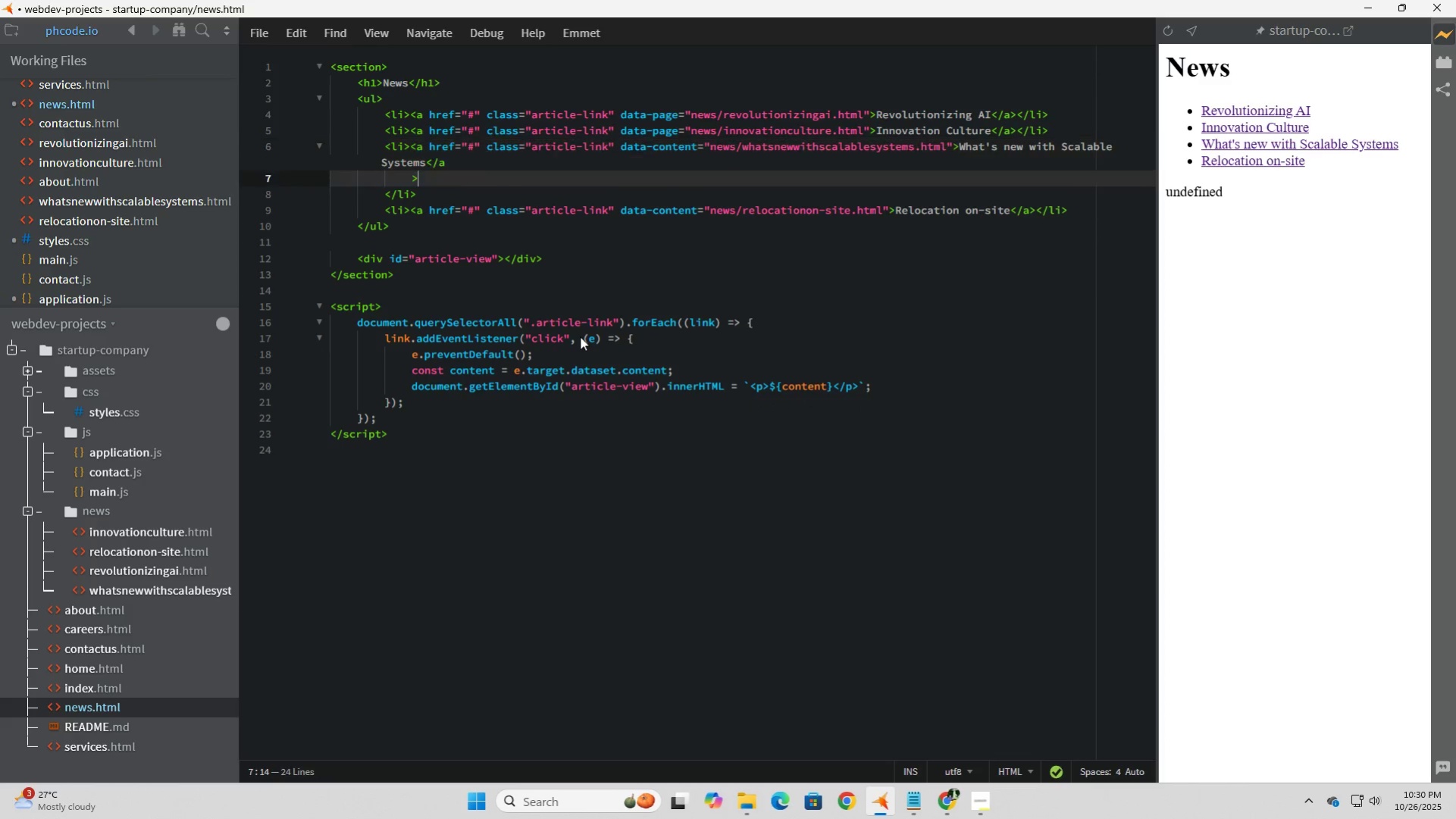 
key(ArrowDown)
 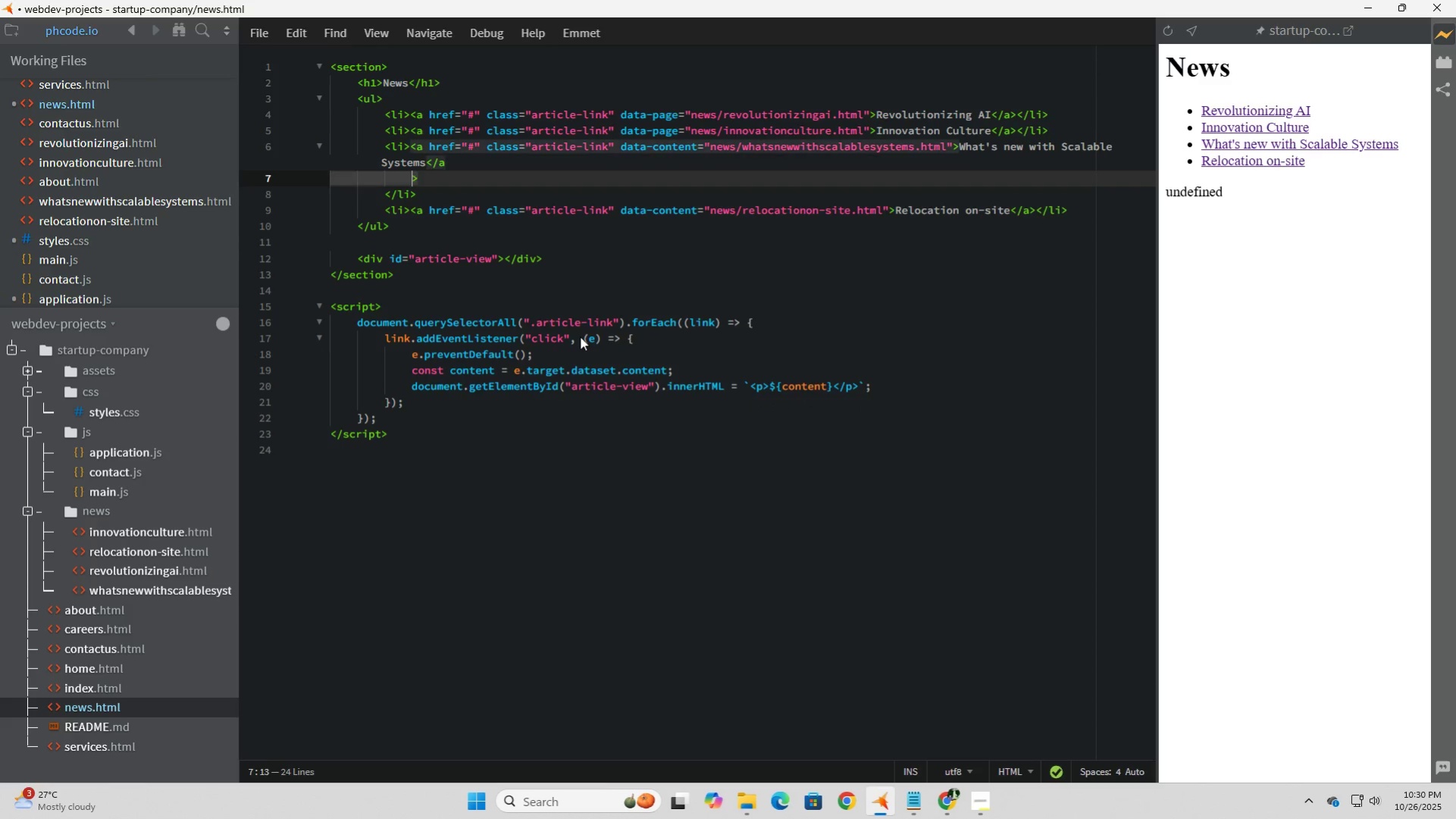 
key(ArrowLeft)
 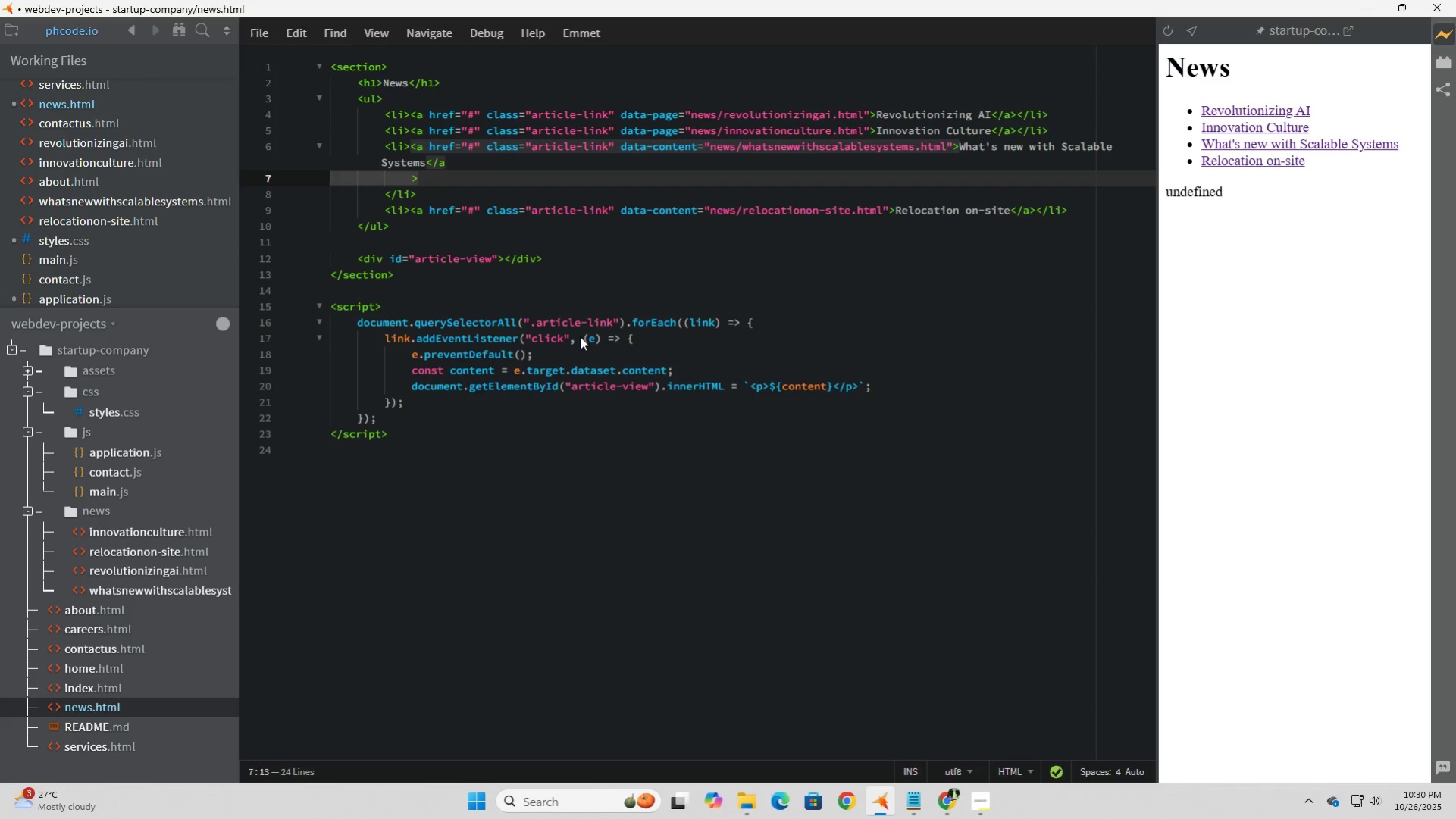 
key(ArrowLeft)
 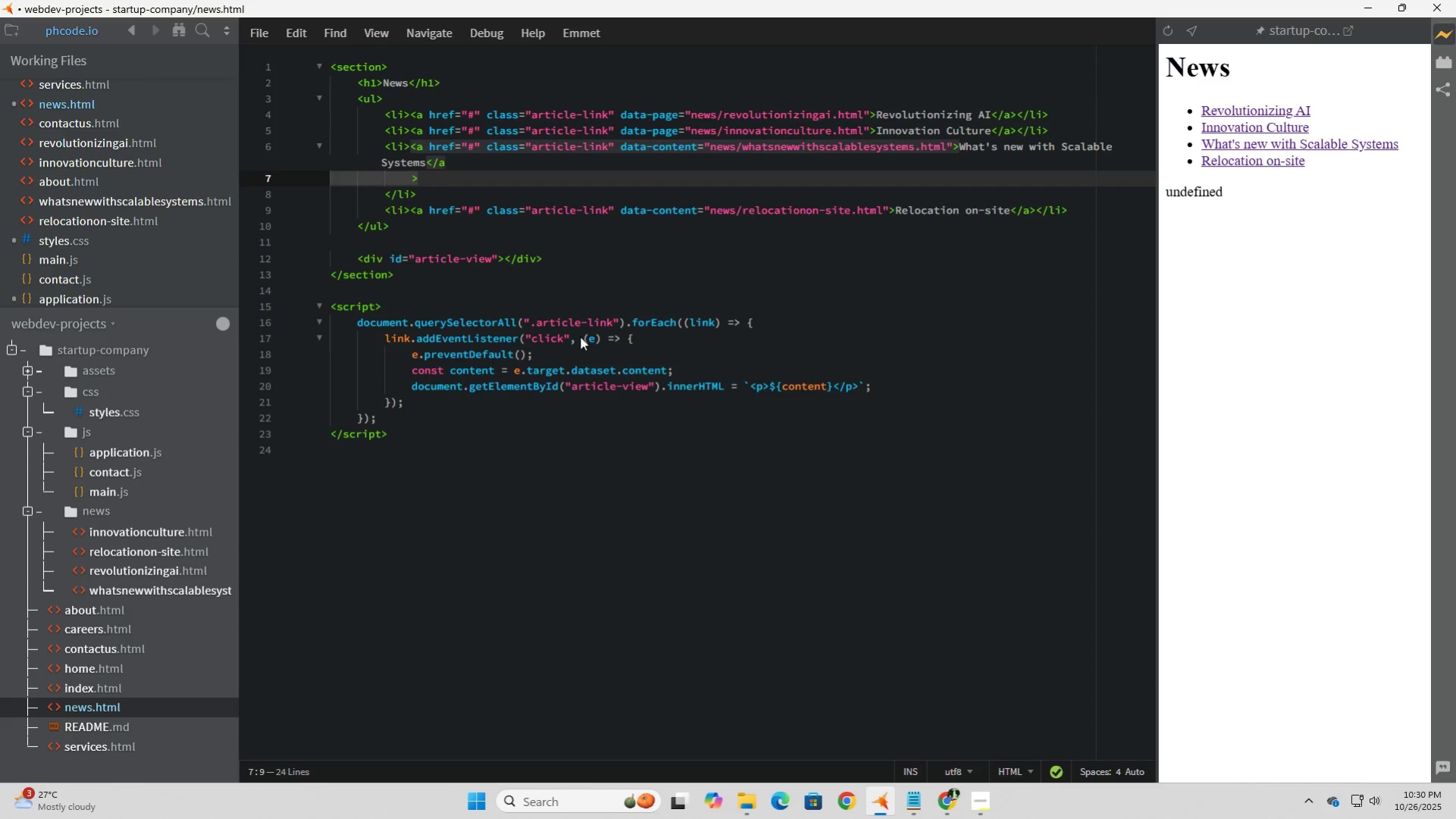 
key(ArrowRight)
 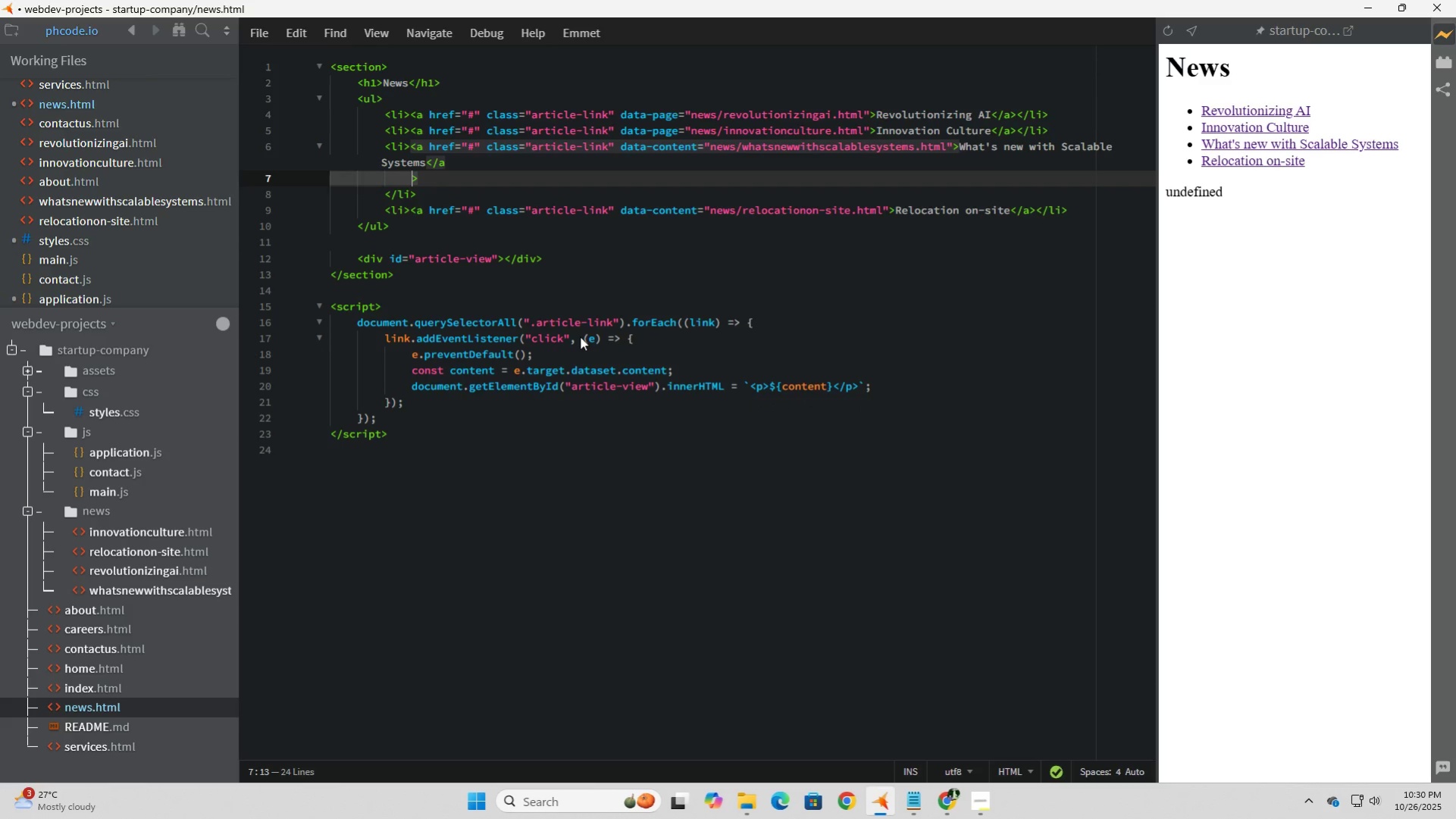 
key(ArrowRight)
 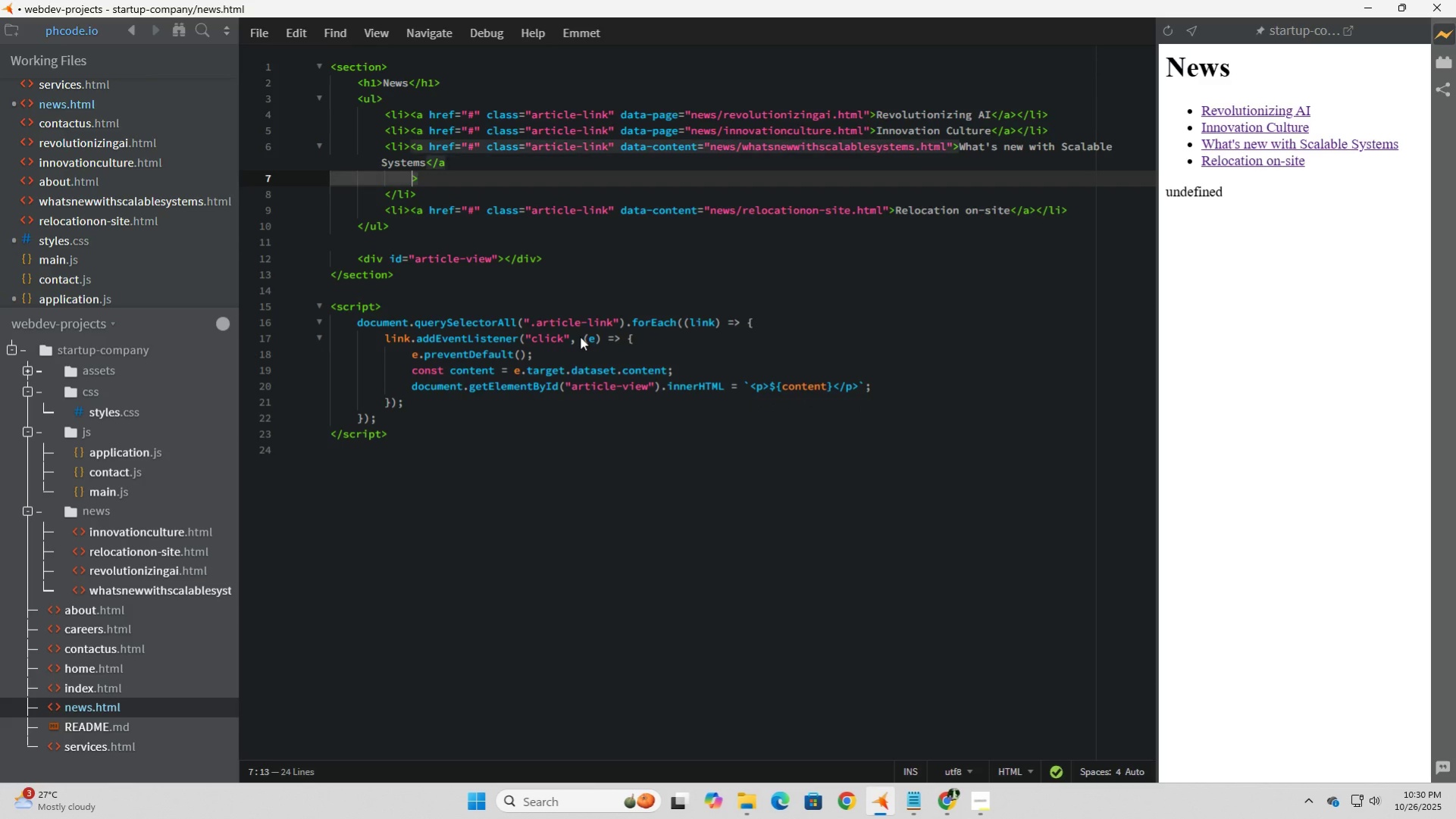 
key(ArrowLeft)
 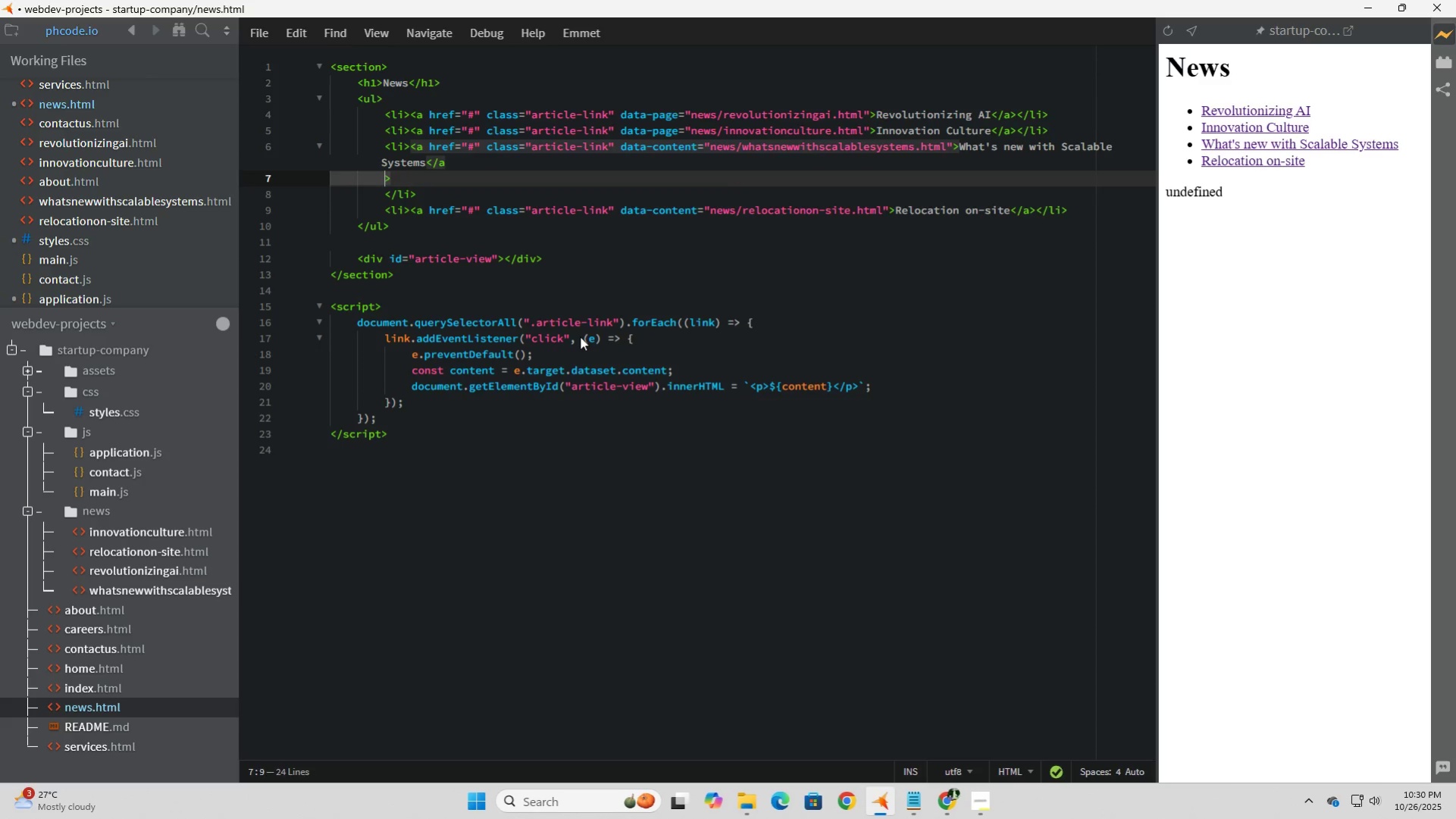 
key(Backspace)
 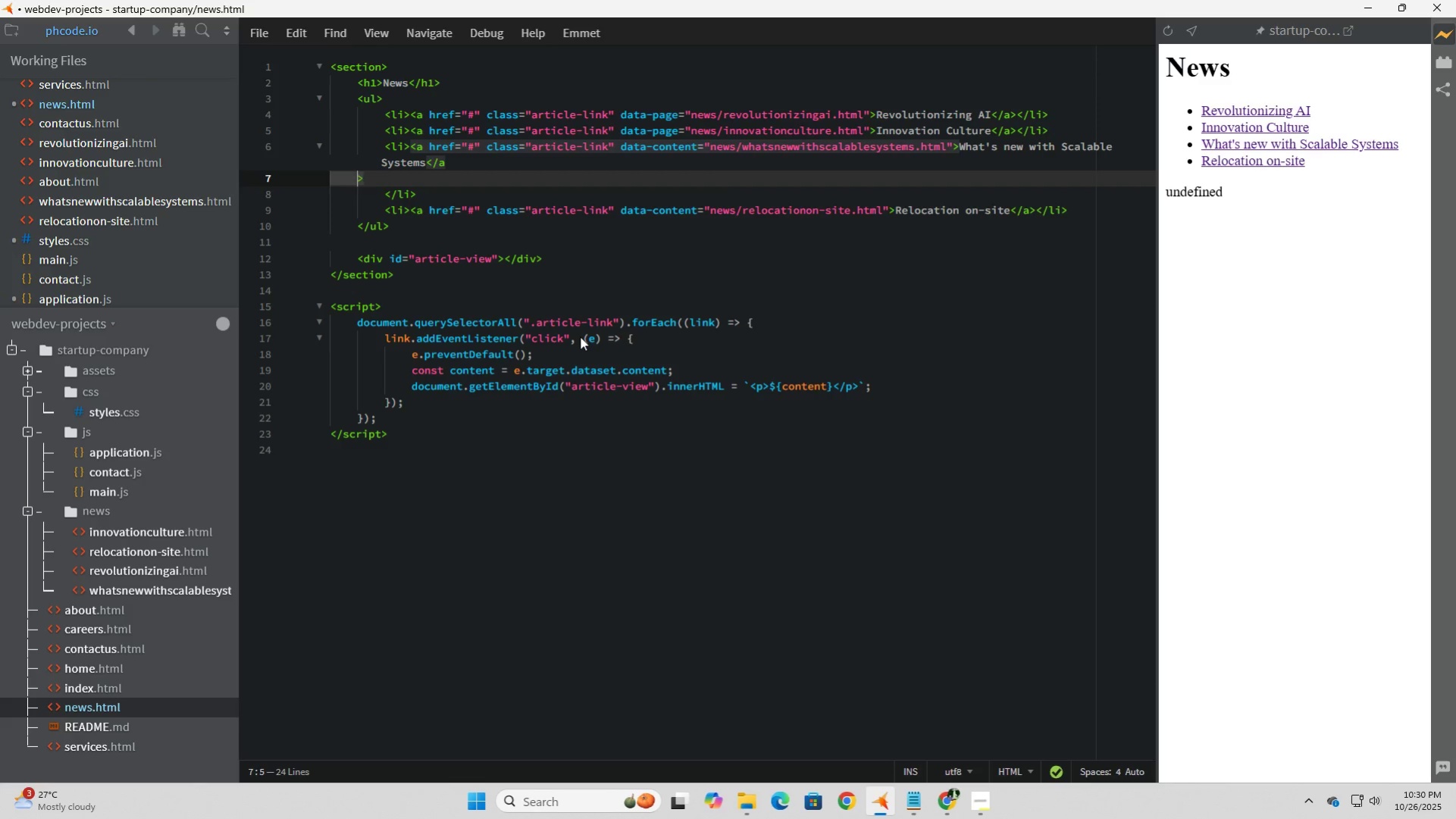 
key(Backspace)
 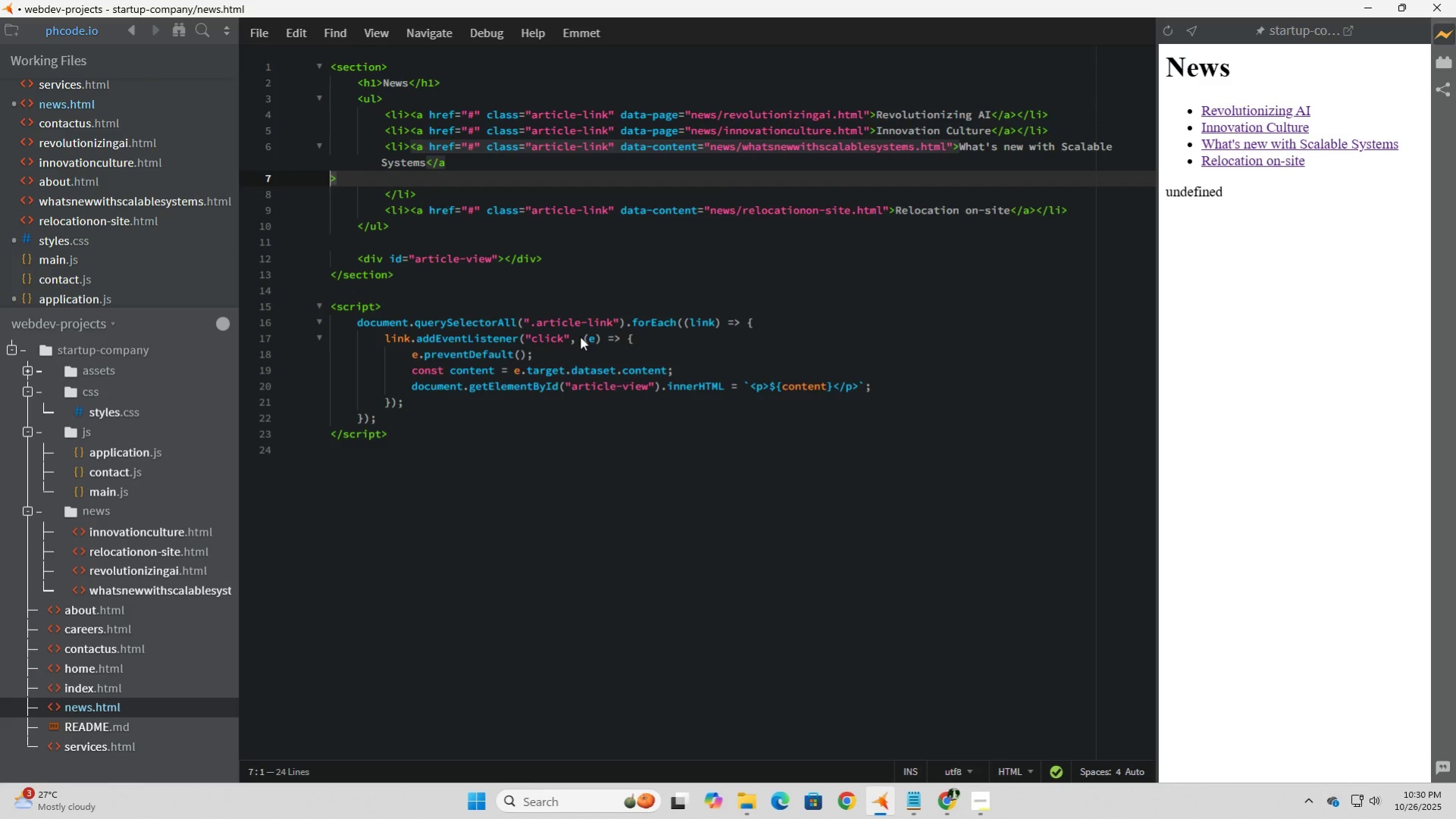 
key(Backspace)
 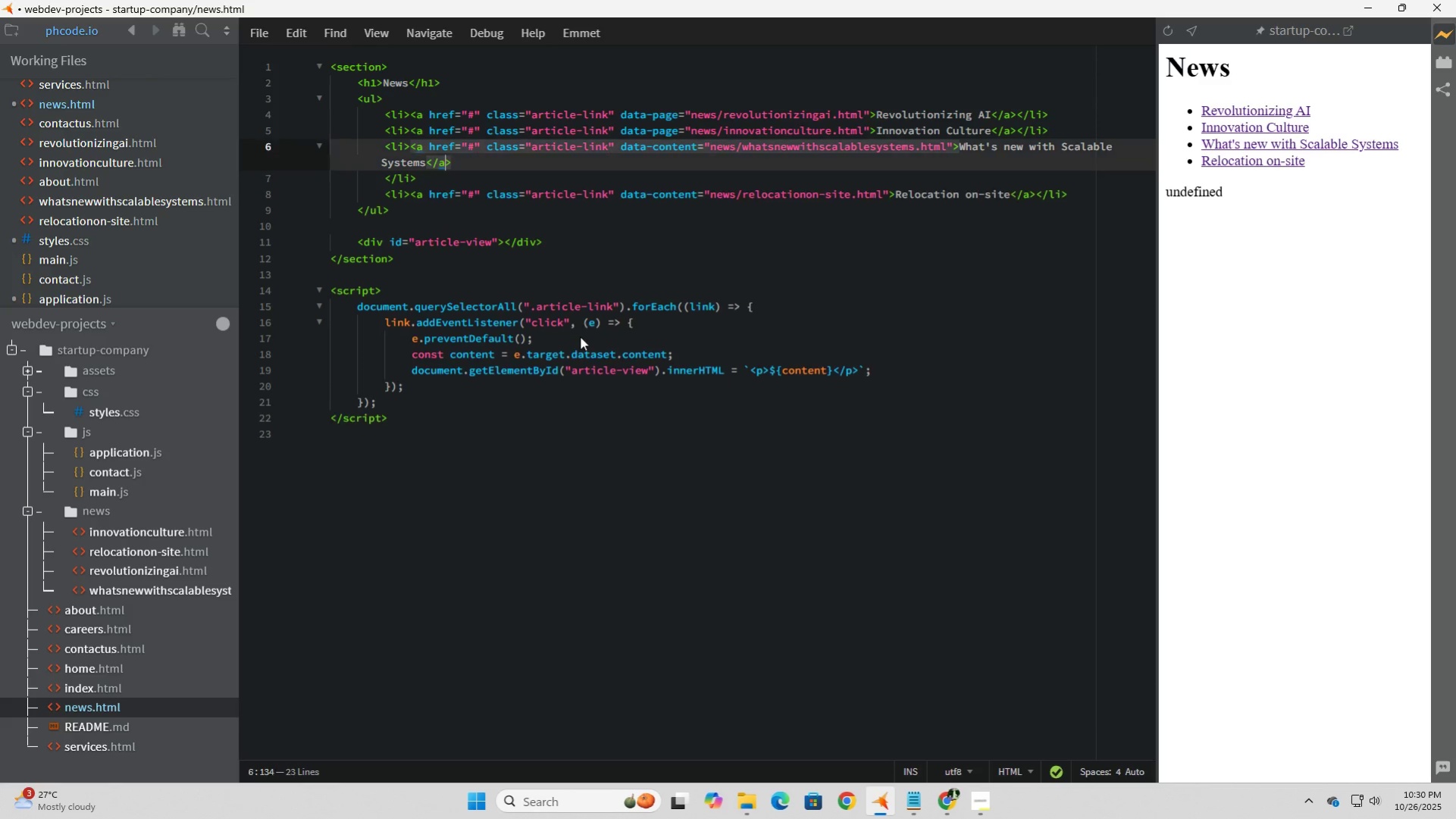 
key(Backspace)
 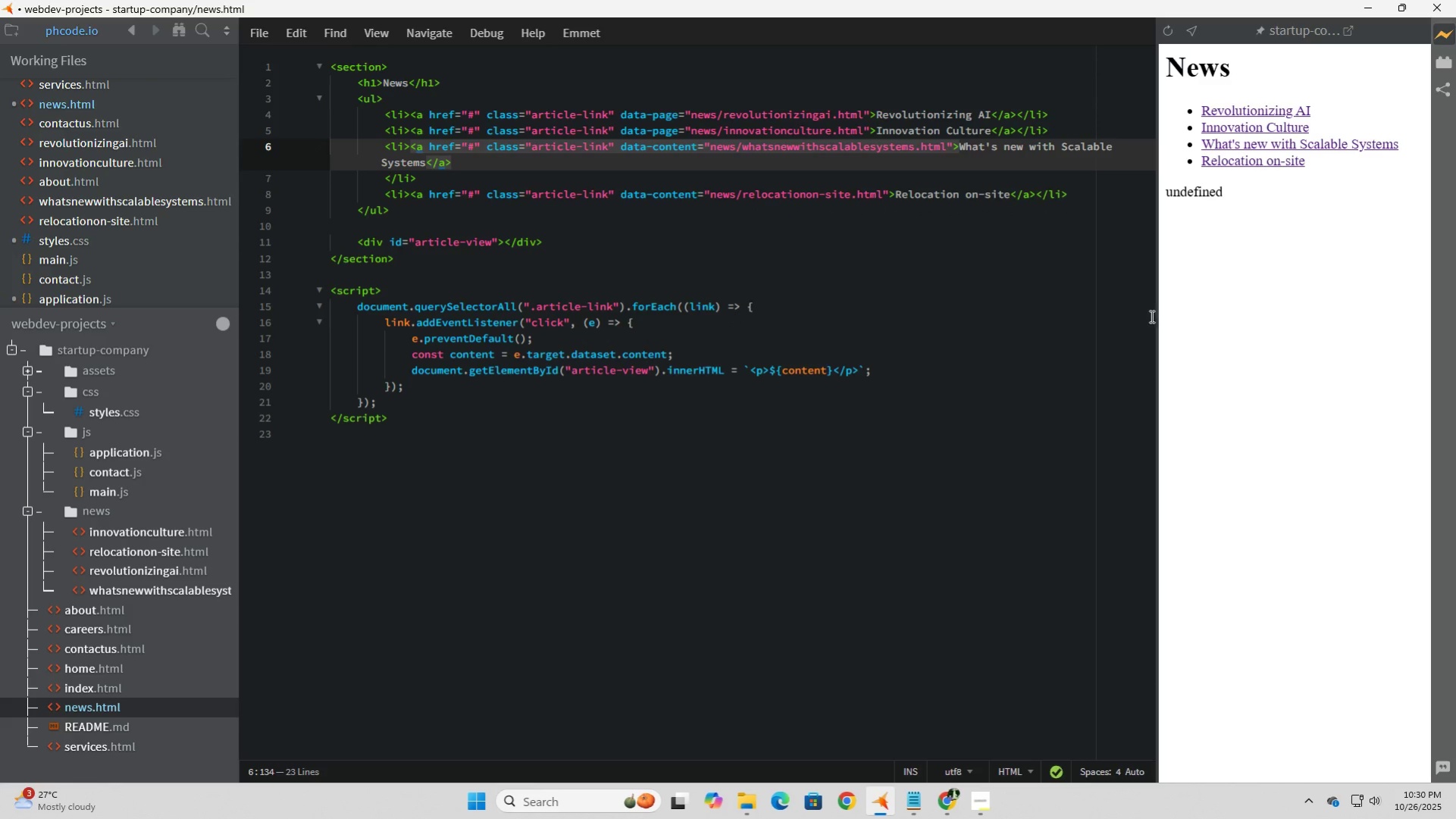 
left_click_drag(start_coordinate=[1158, 314], to_coordinate=[1170, 314])
 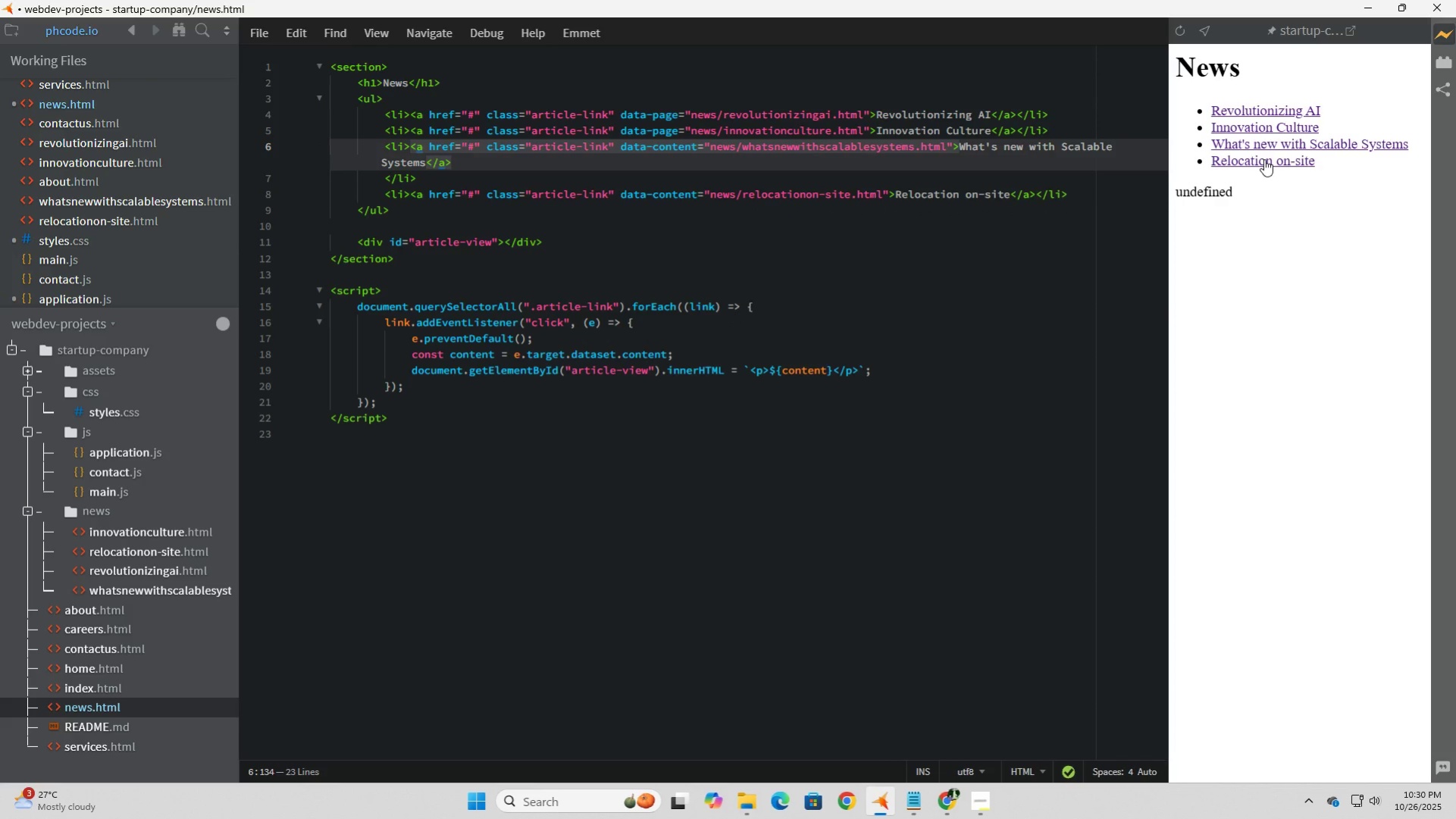 
left_click([1263, 159])
 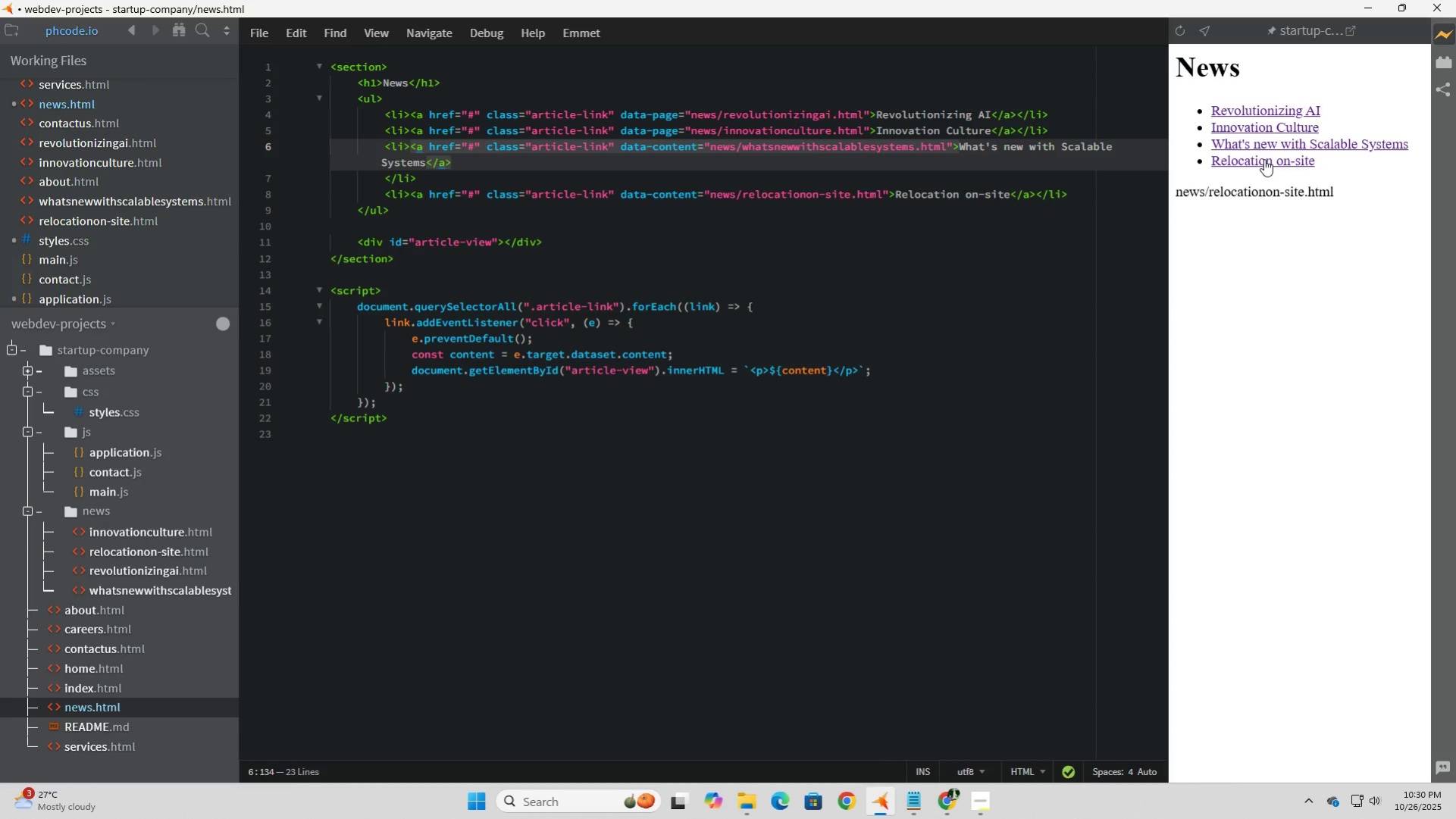 
double_click([1263, 159])
 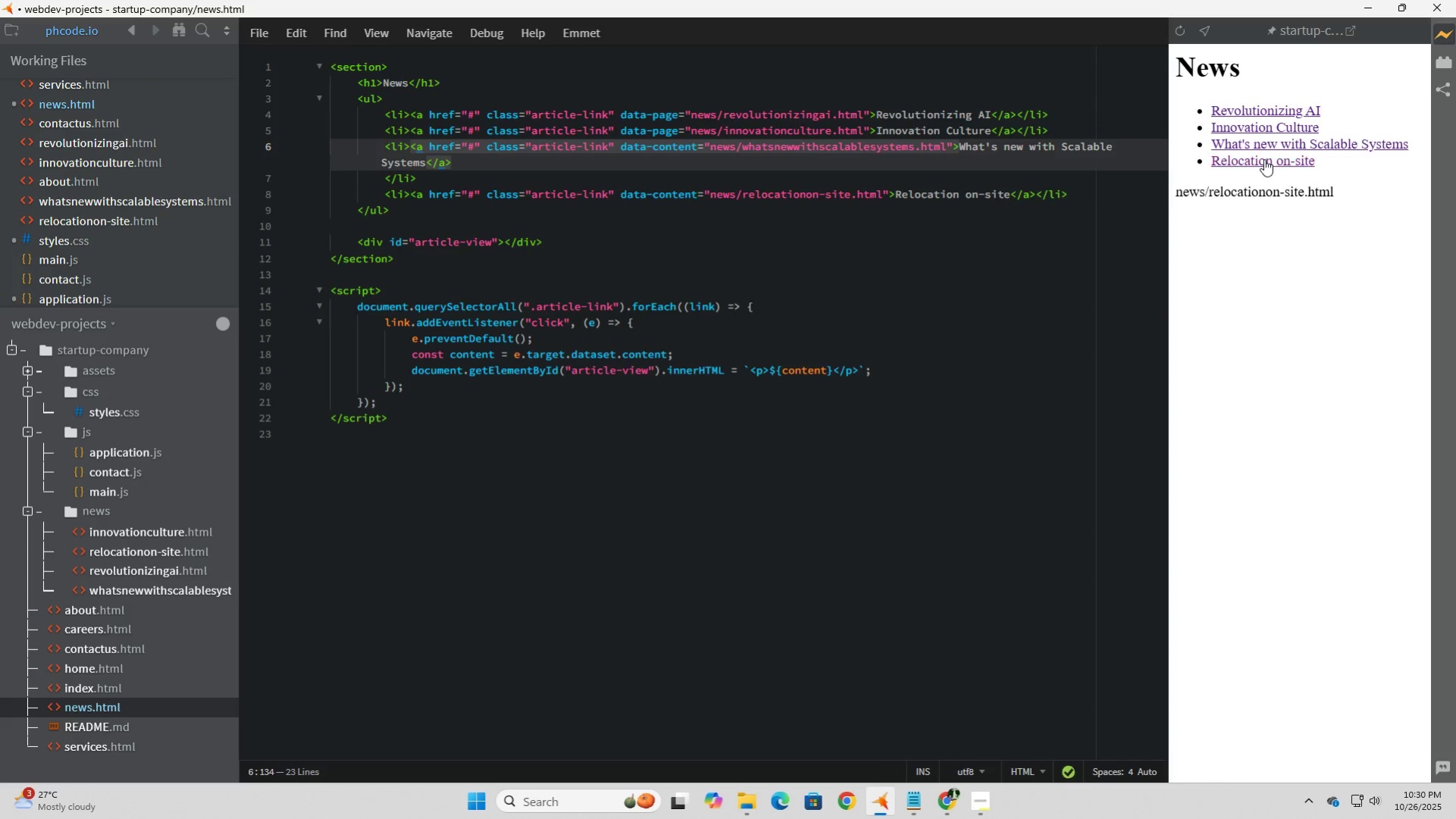 
triple_click([1263, 159])
 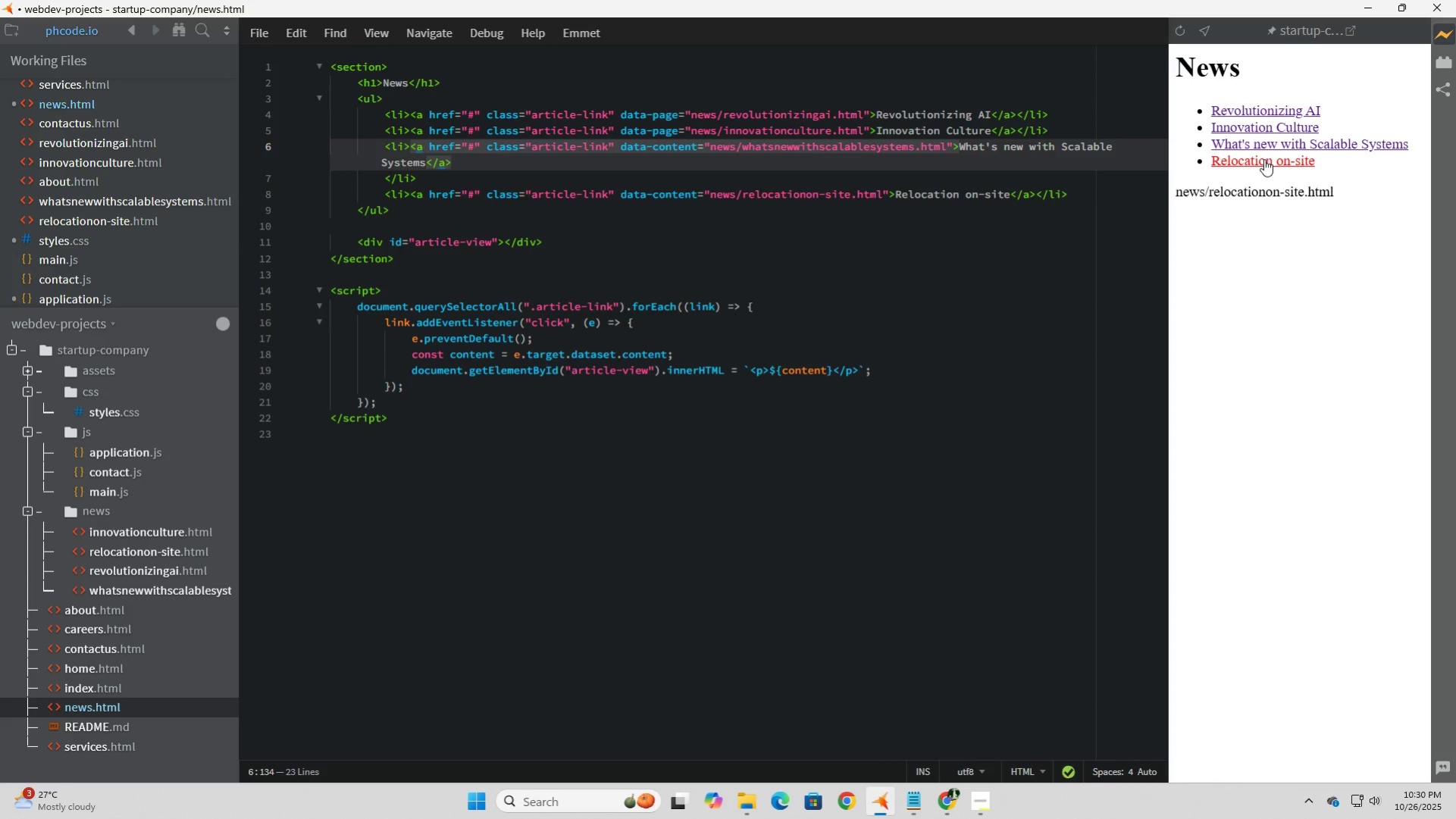 
triple_click([1263, 159])
 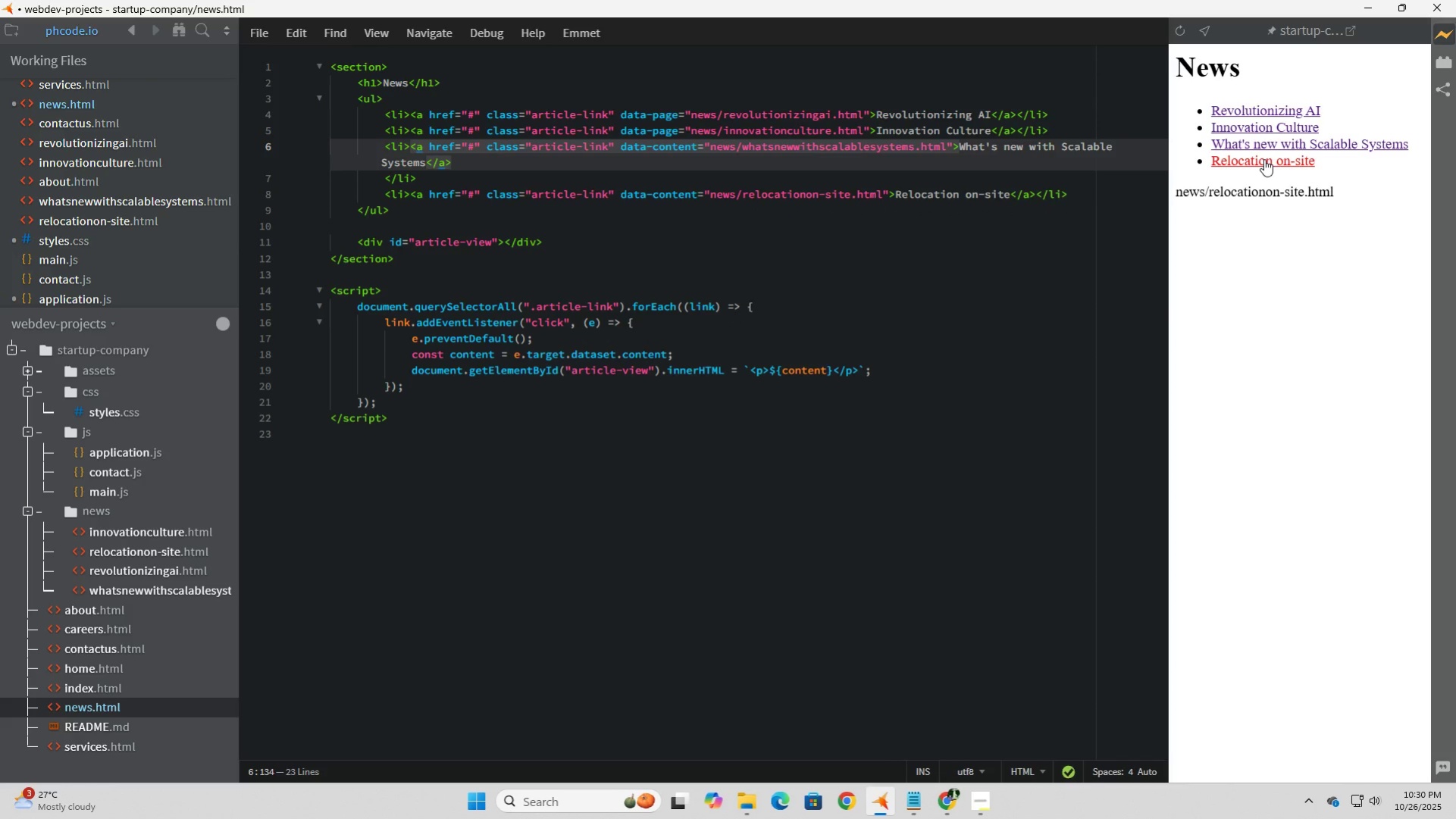 
triple_click([1263, 159])
 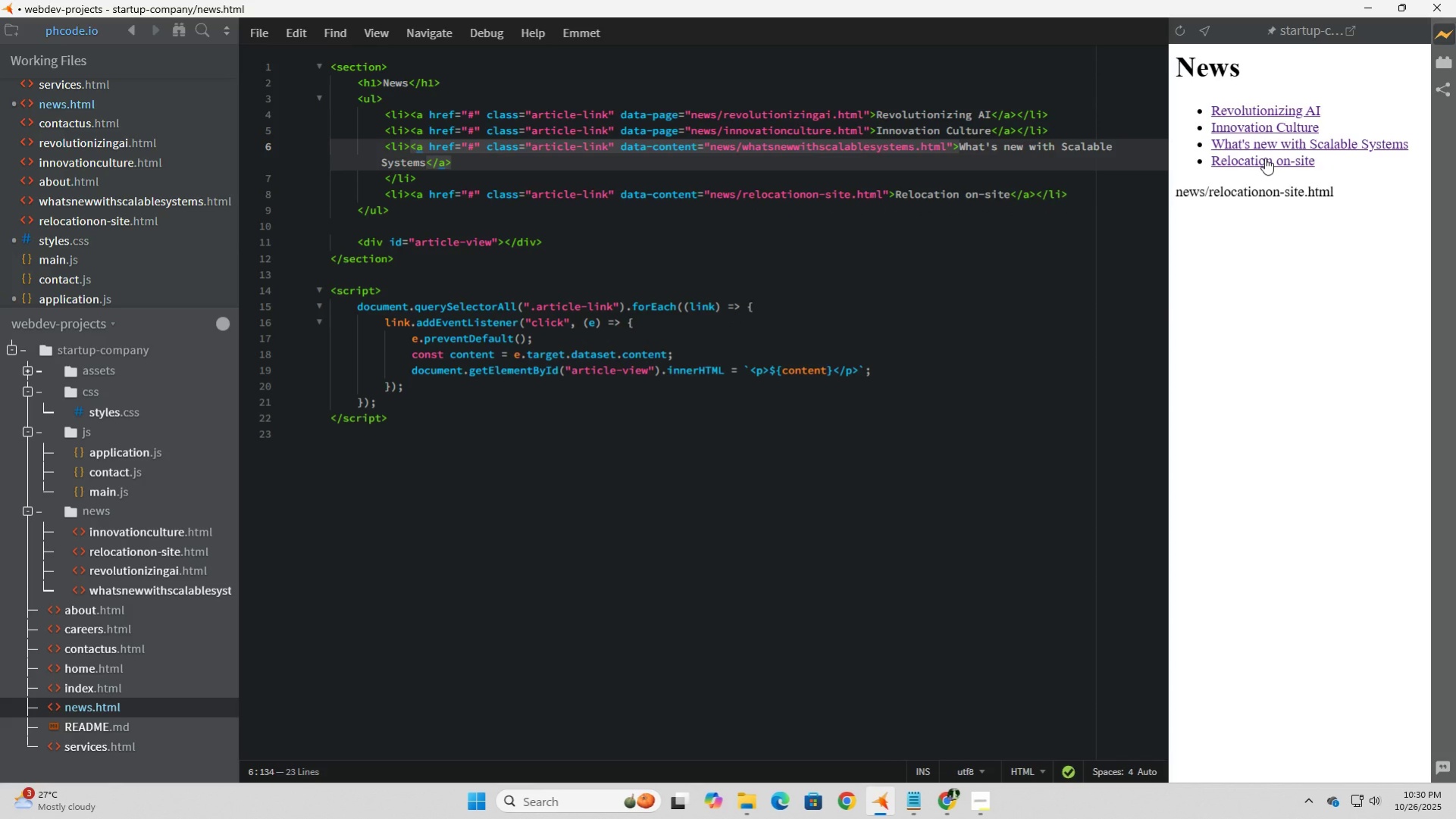 
left_click([664, 414])
 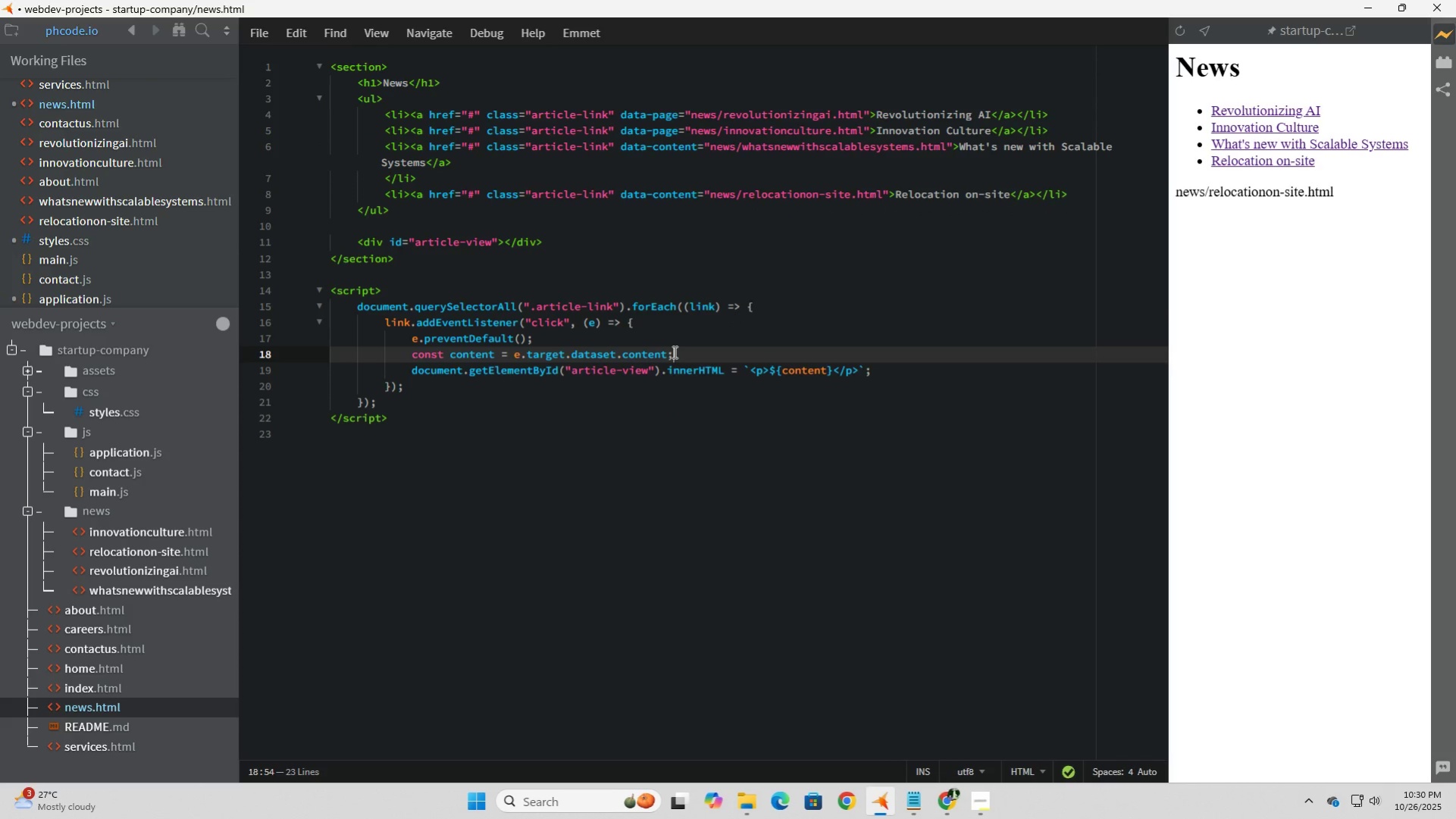 
left_click([673, 352])
 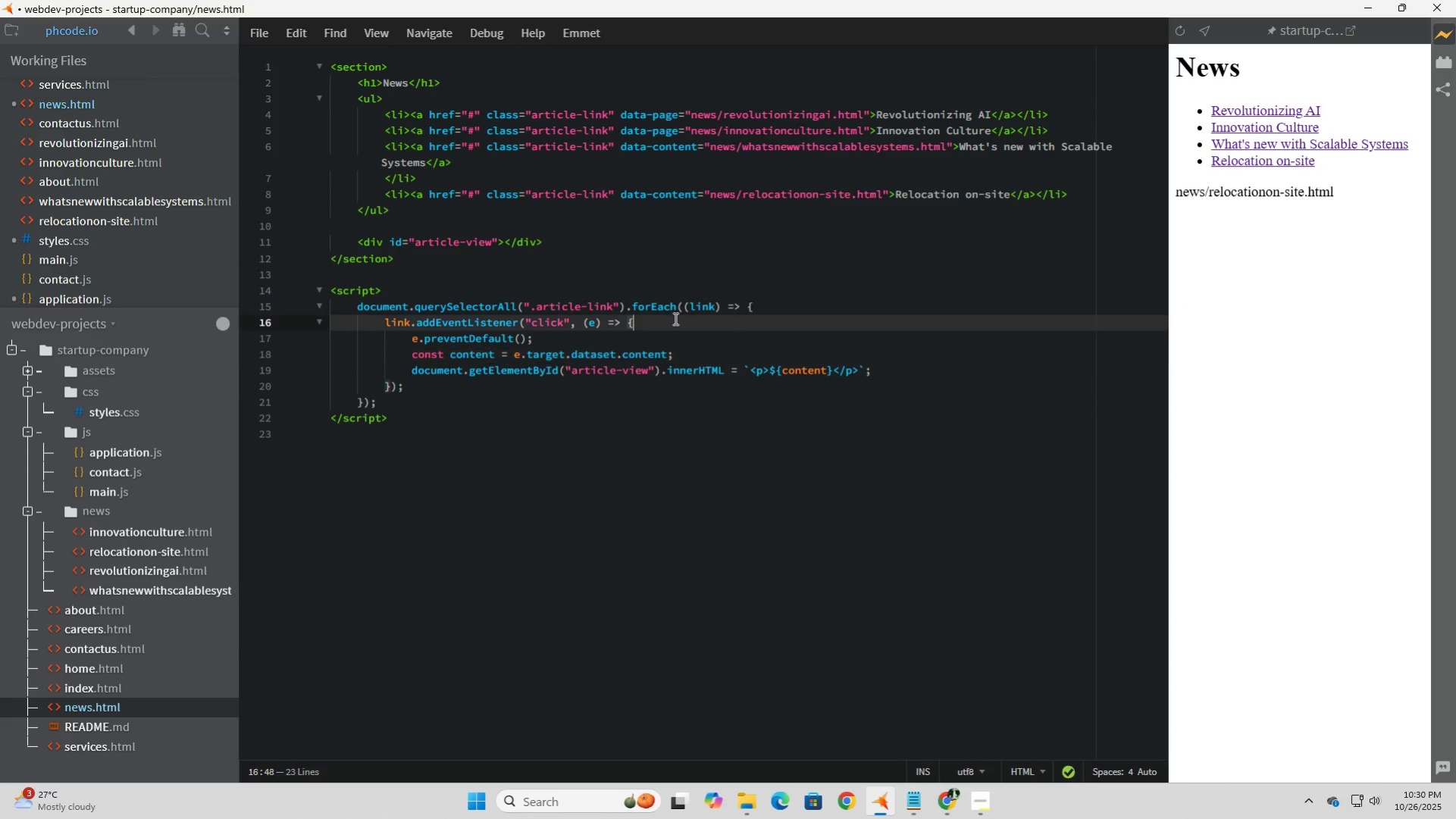 
left_click([674, 318])
 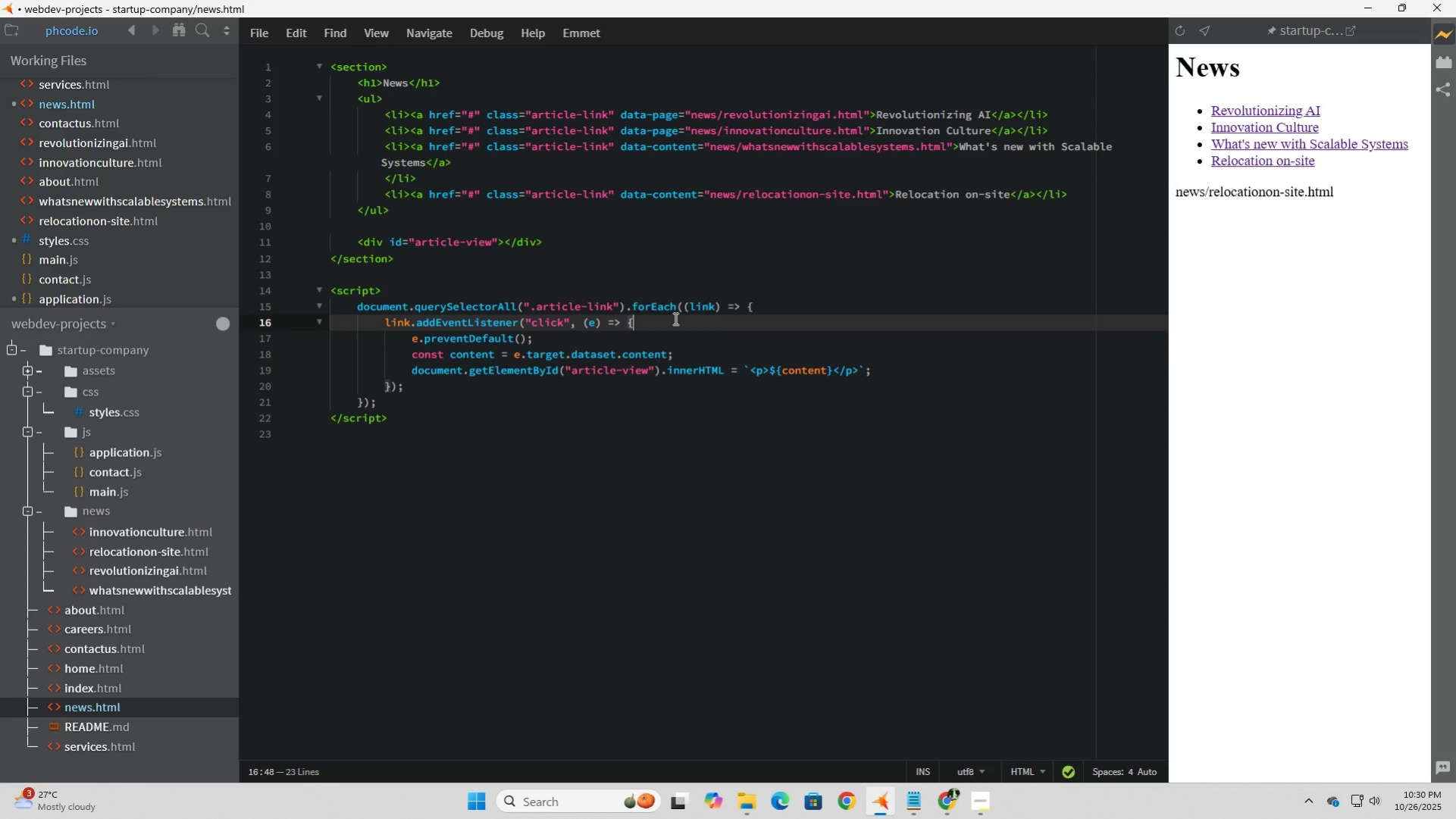 
wait(11.39)
 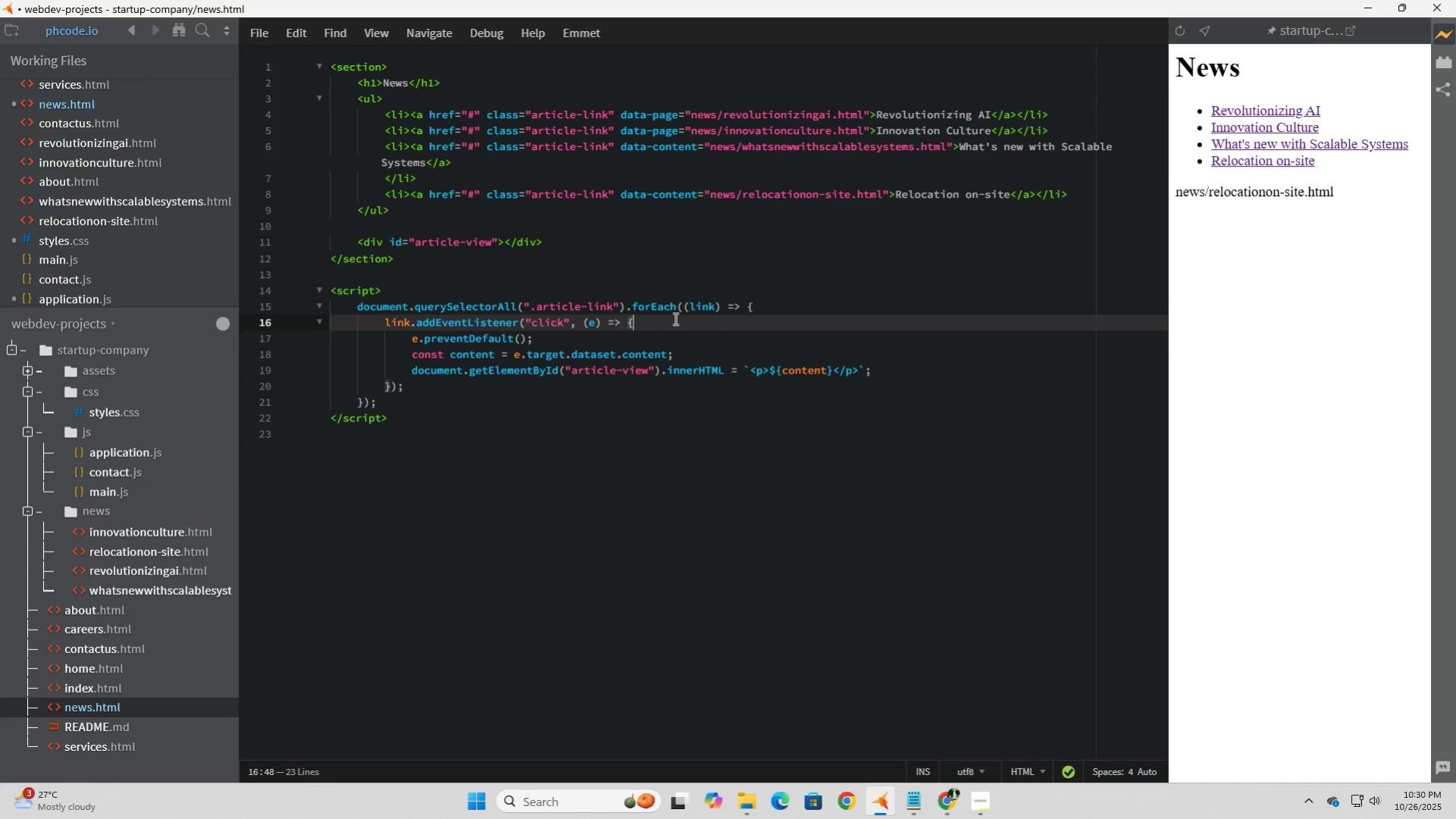 
left_click([669, 258])
 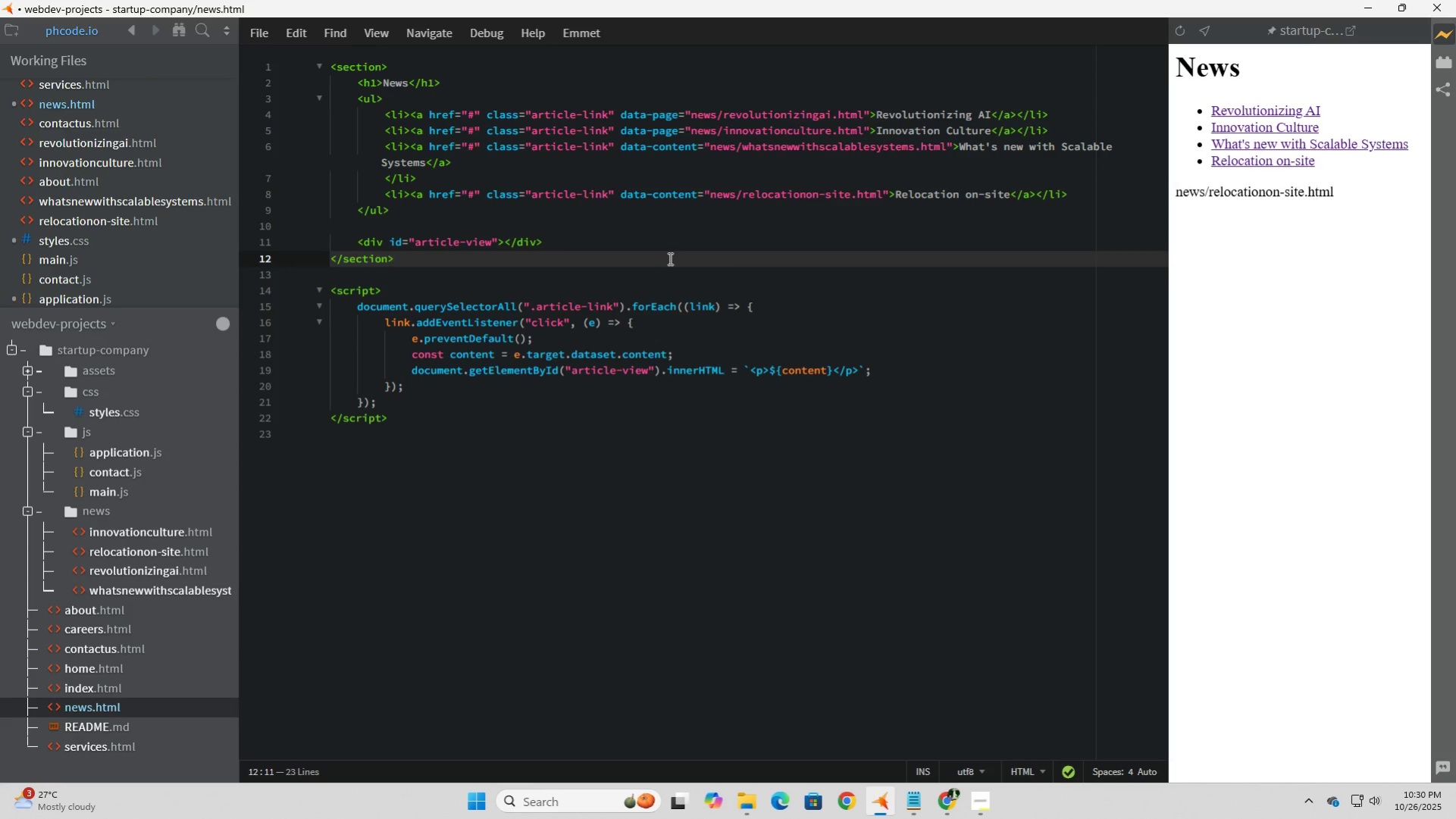 
wait(13.91)
 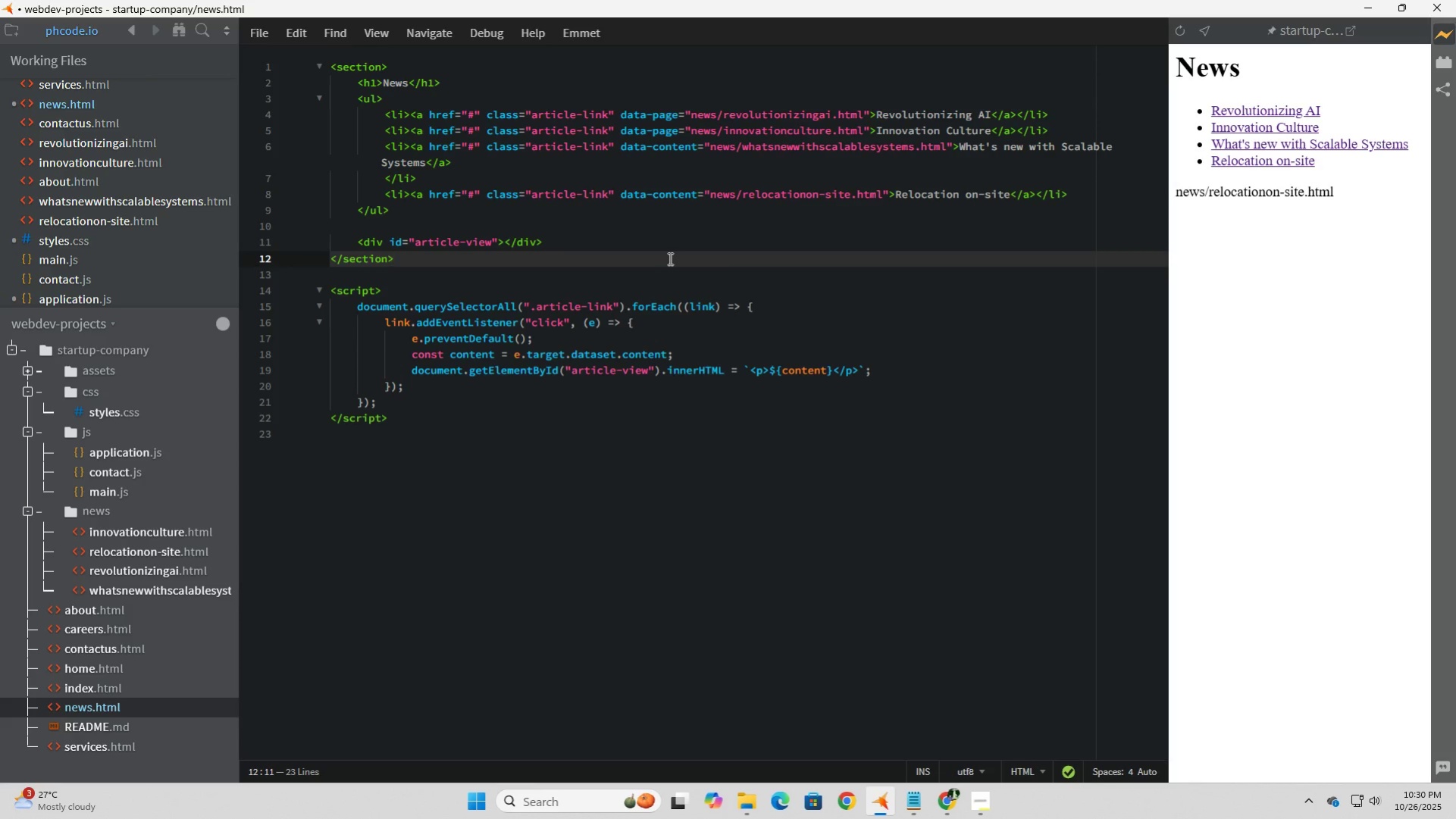 
left_click([674, 136])
 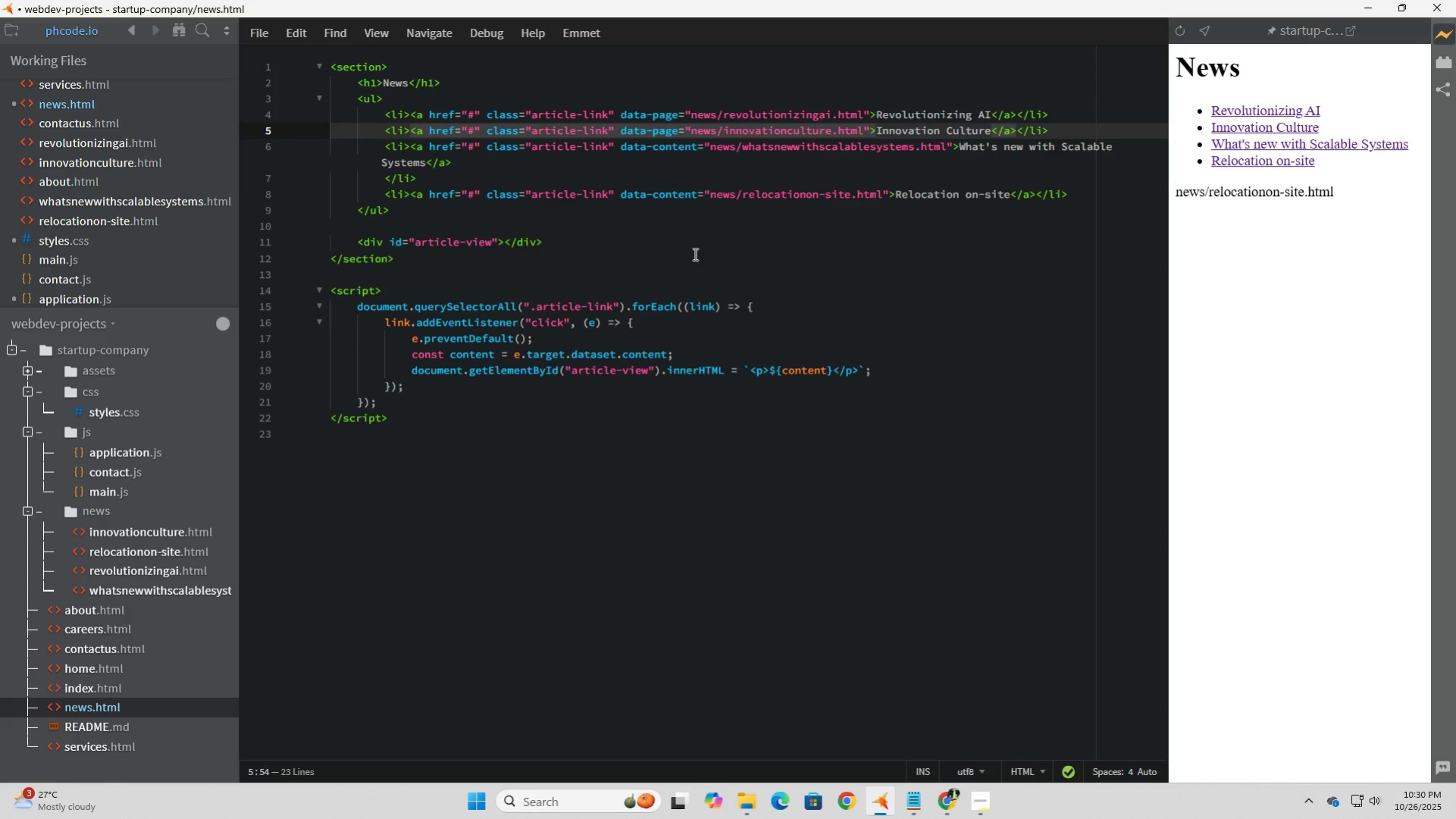 
key(ArrowRight)
 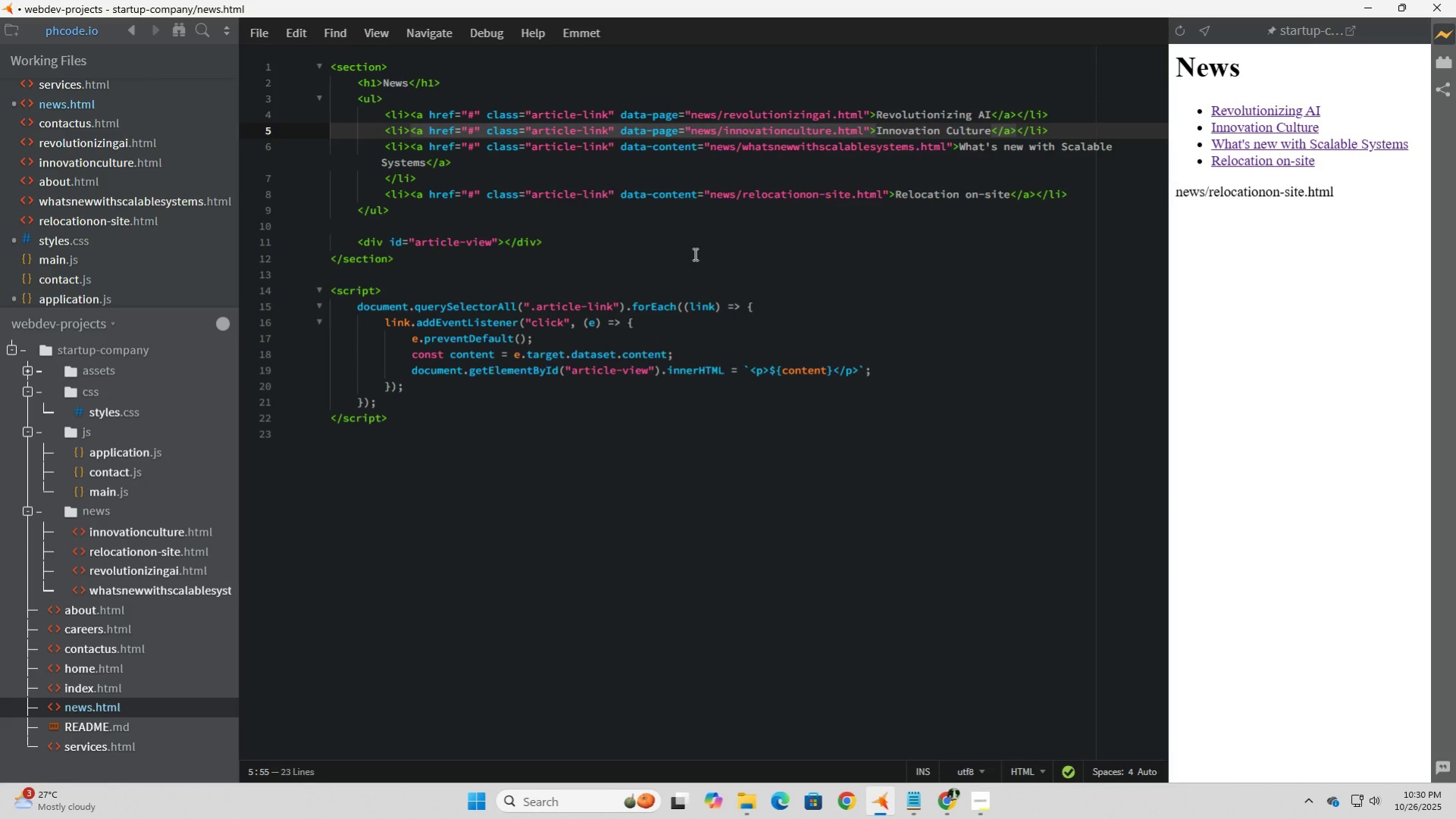 
wait(11.13)
 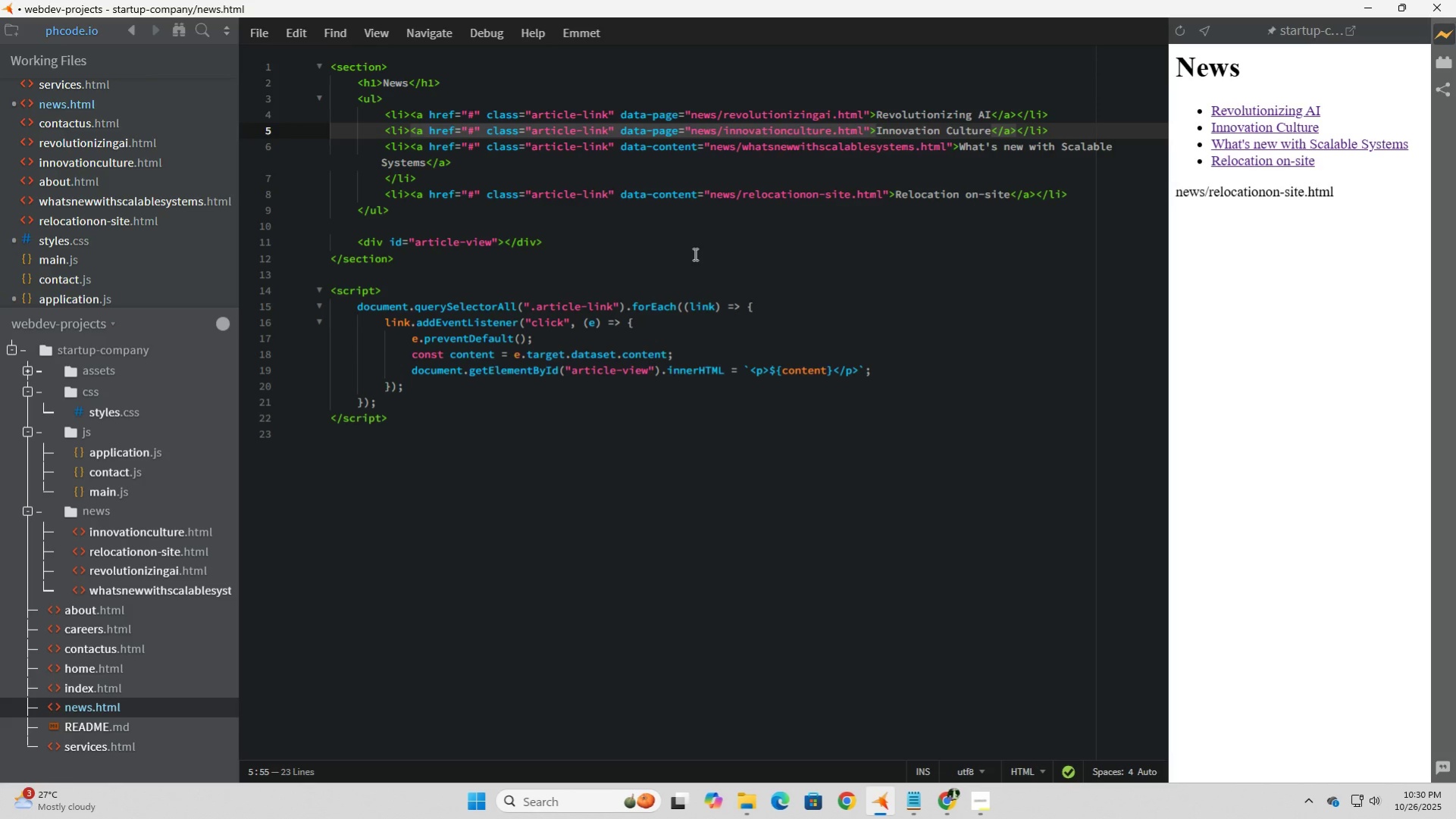 
left_click([703, 350])
 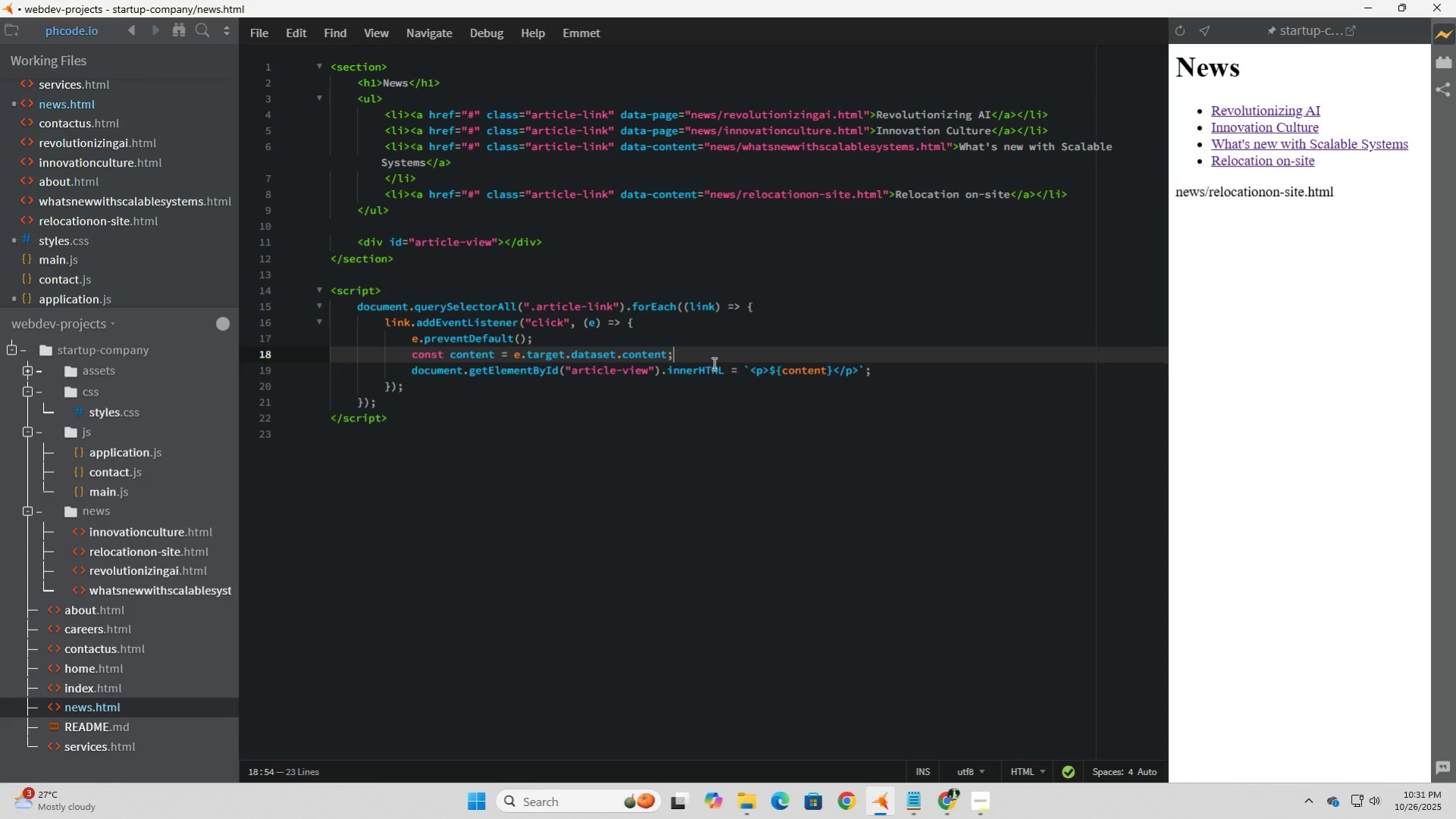 
left_click([712, 363])
 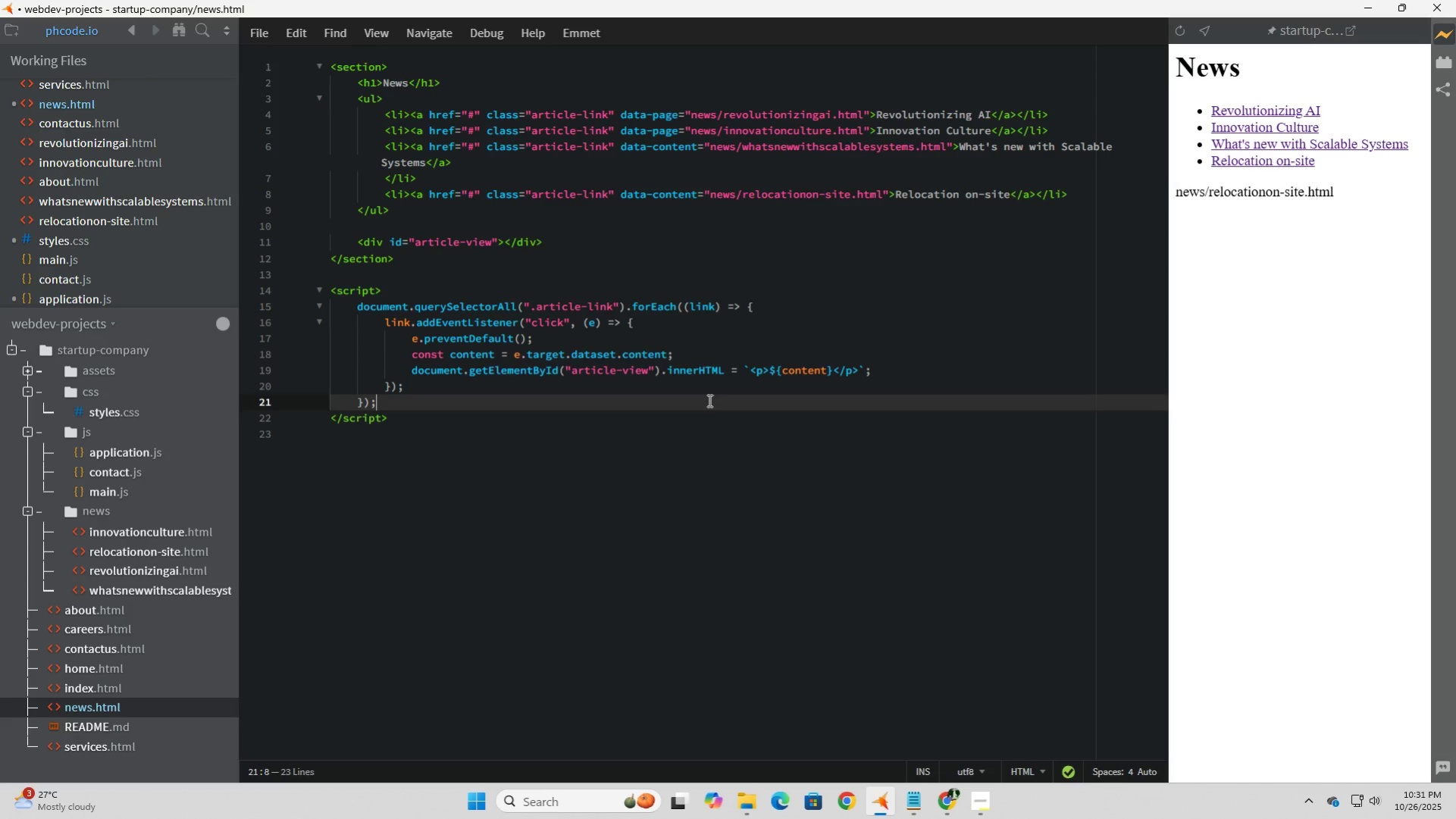 
left_click([708, 400])
 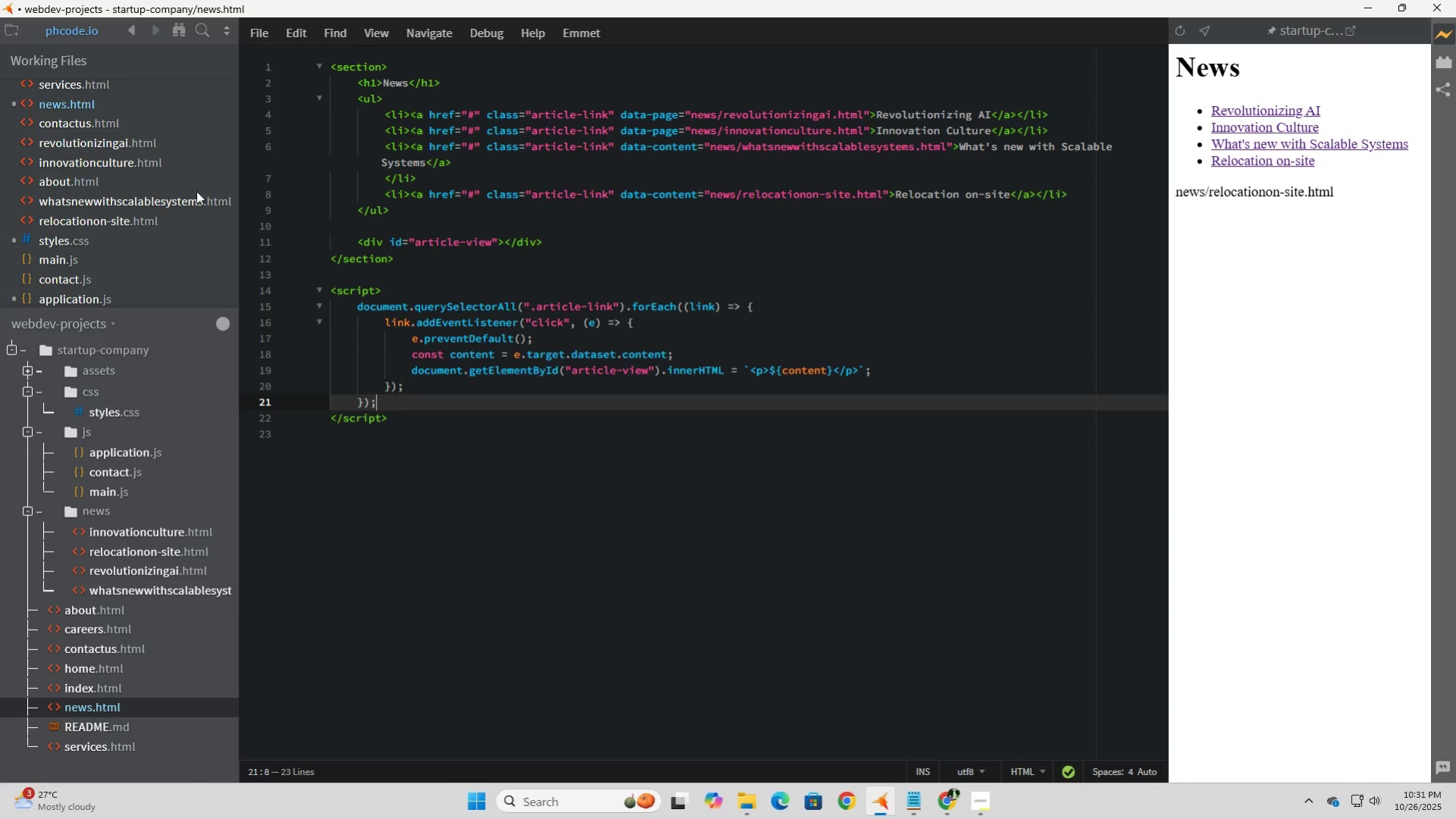 
left_click([111, 489])
 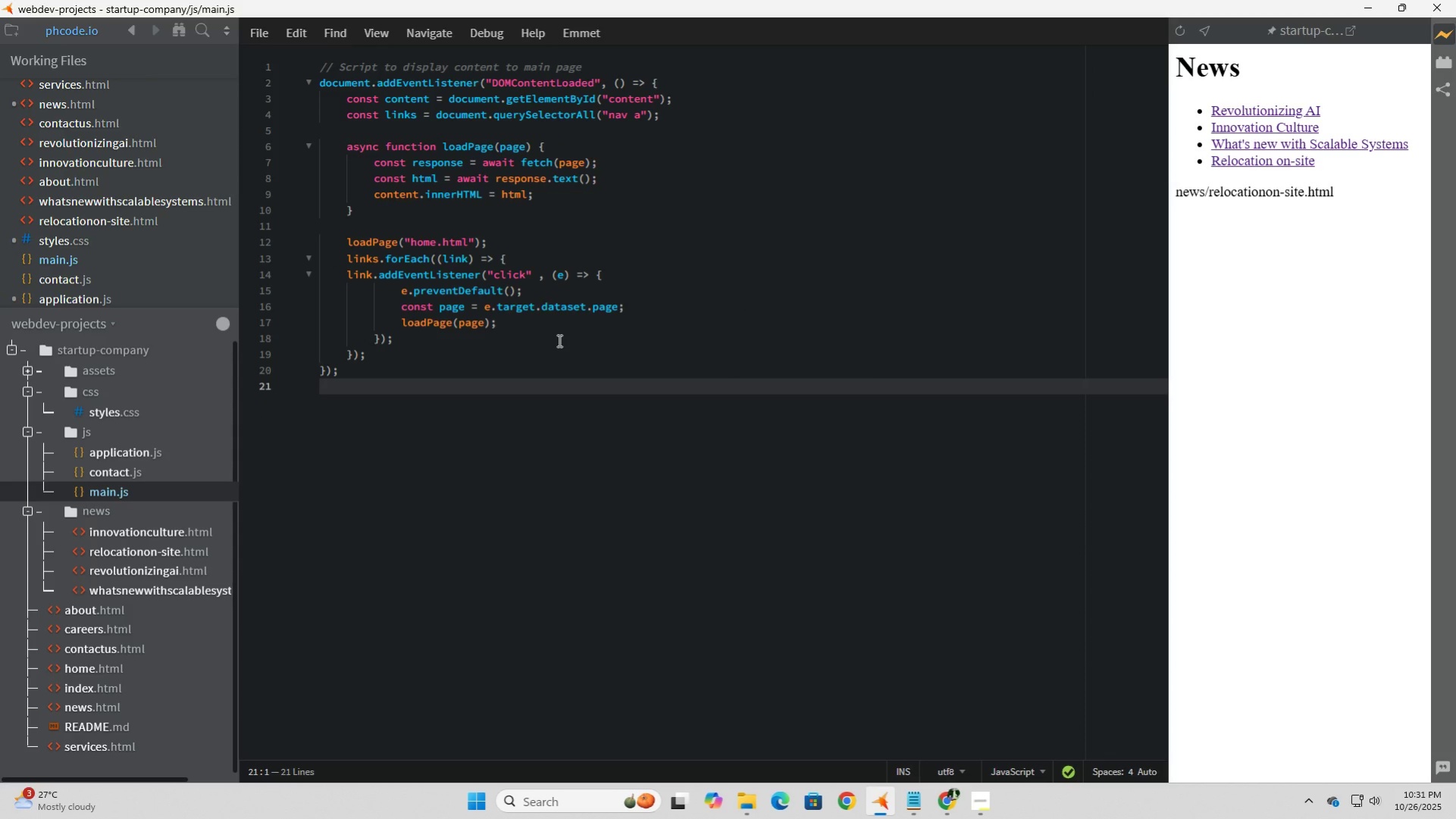 
left_click([558, 340])
 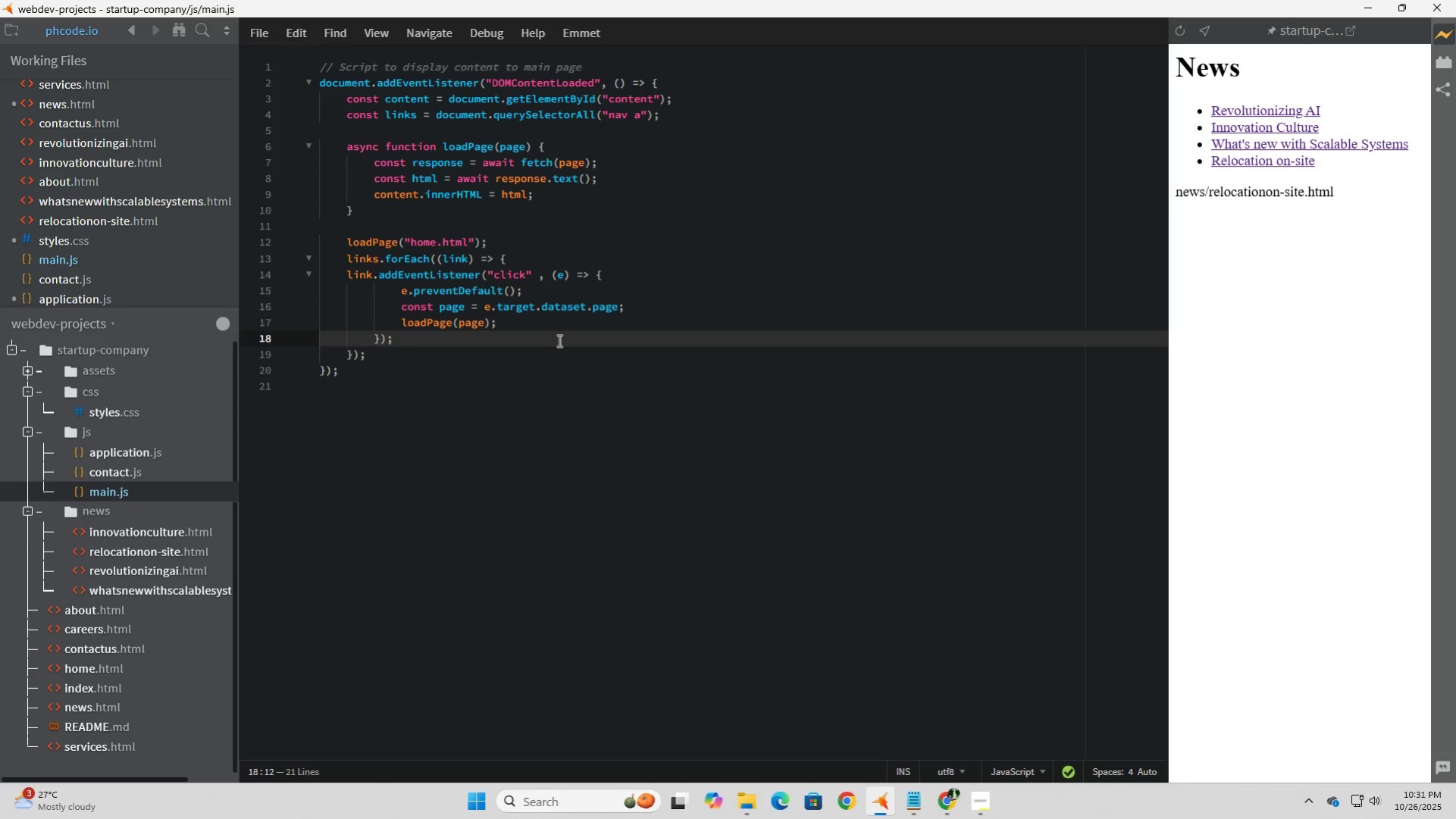 
wait(13.94)
 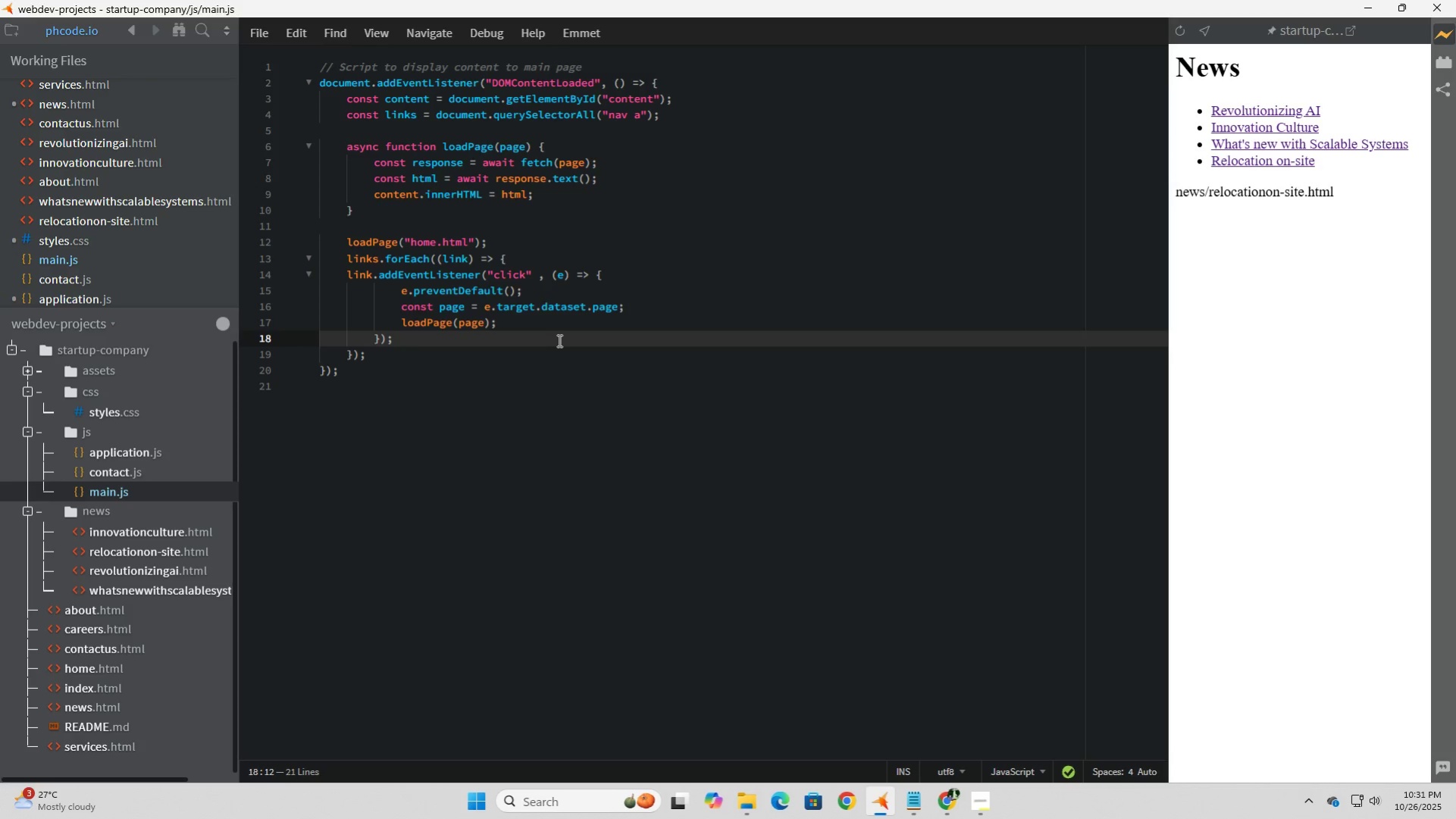 
mouse_move([76, 501])
 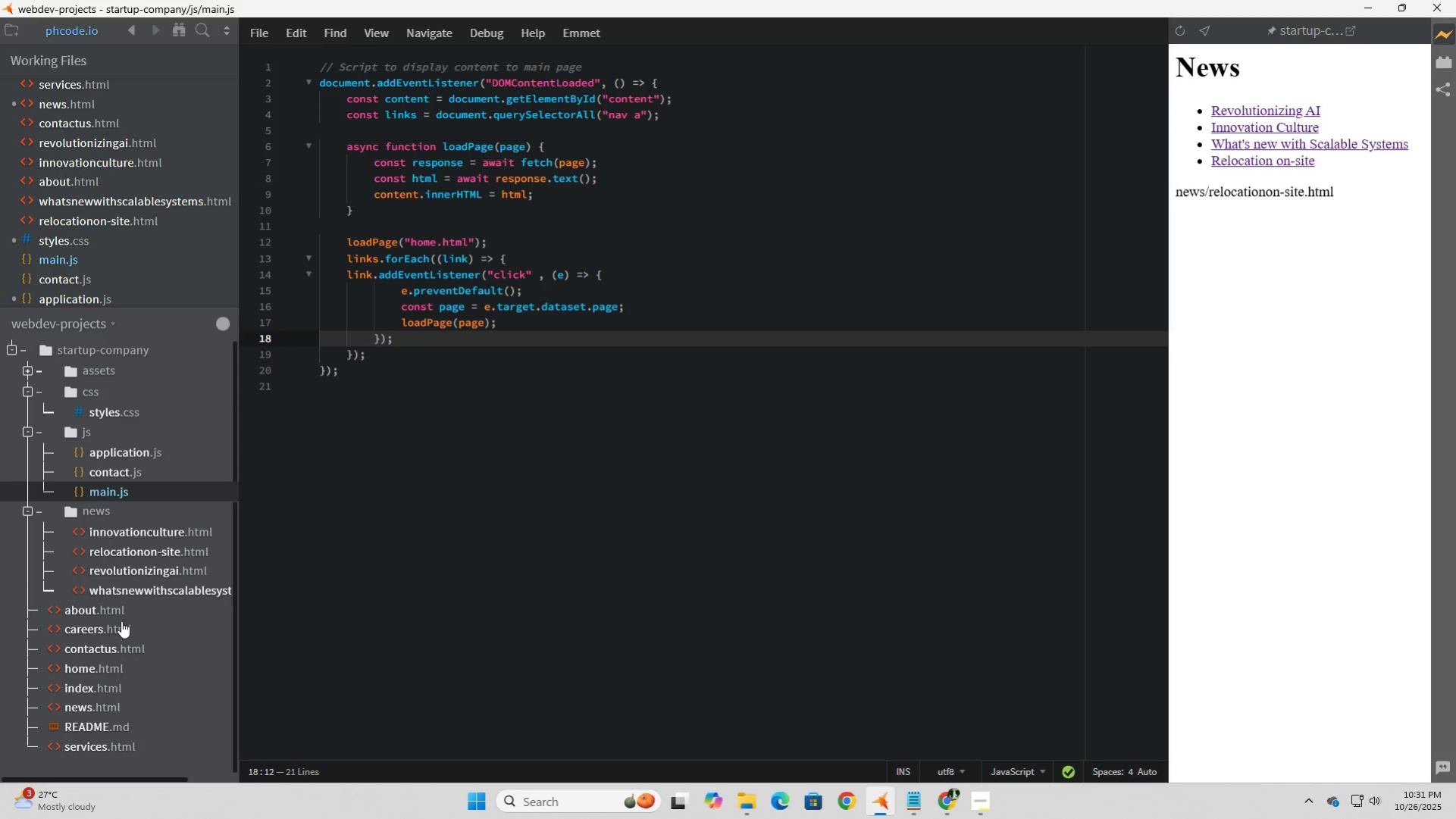 
wait(6.65)
 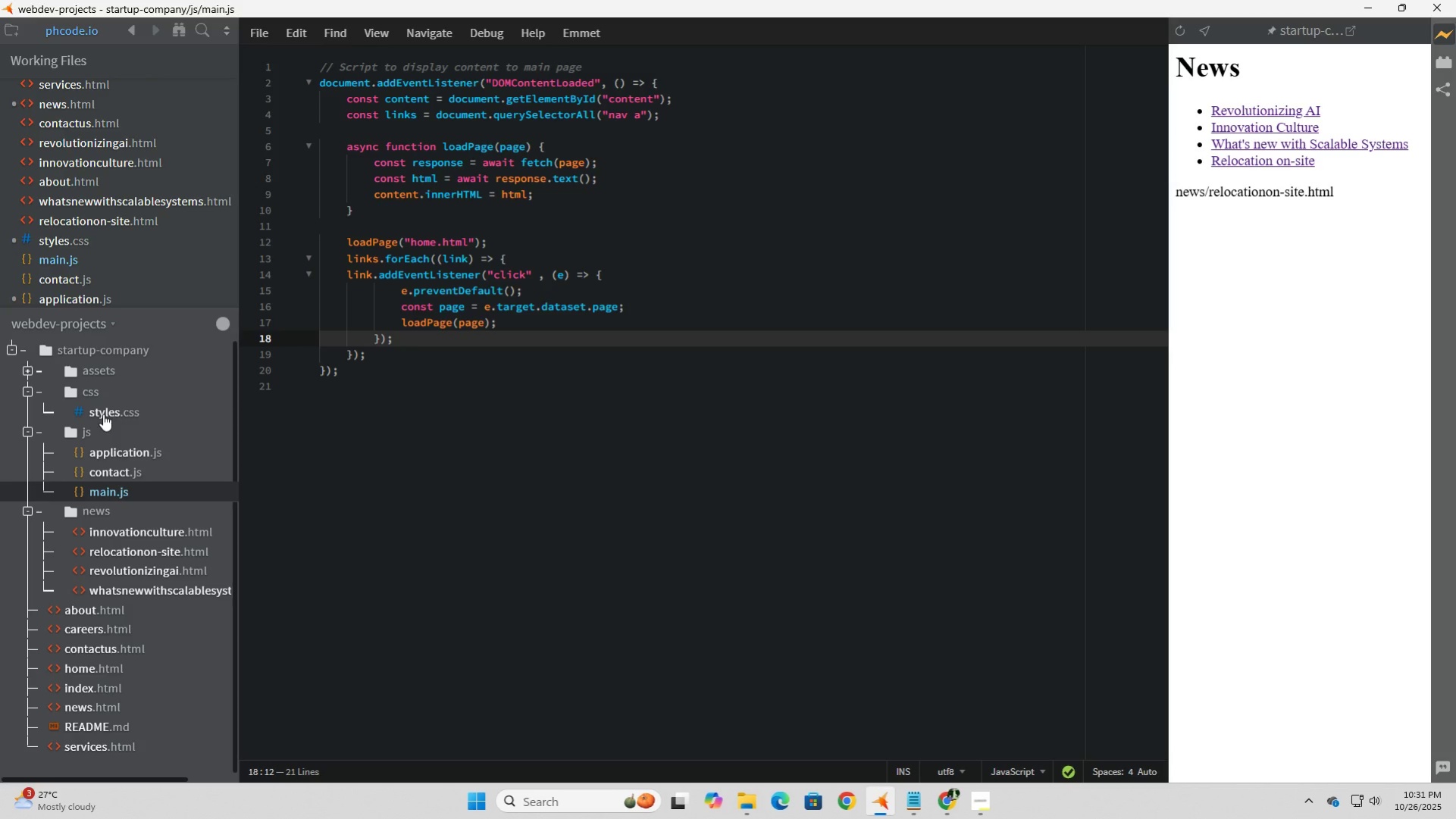 
left_click([105, 691])
 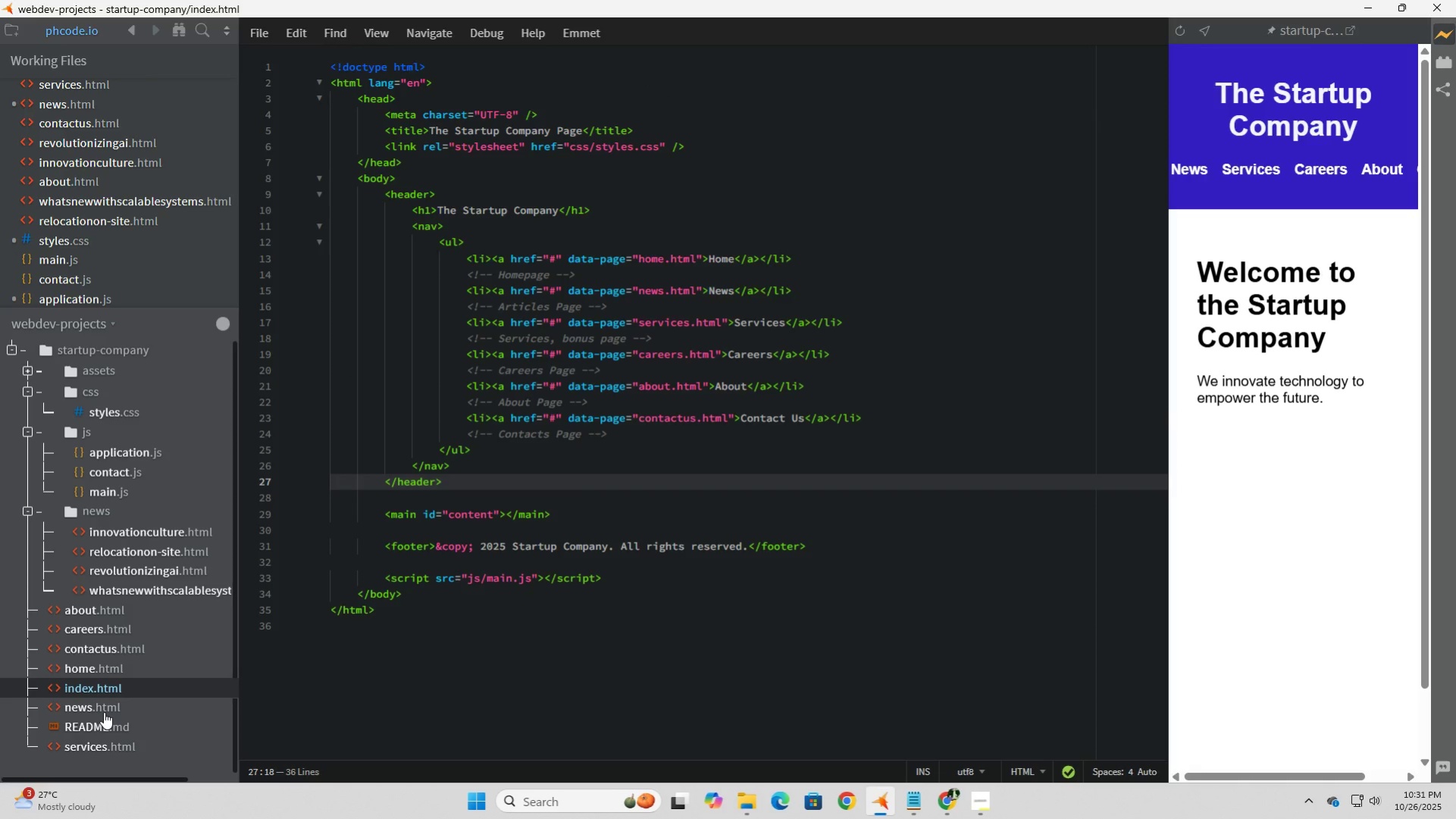 
left_click([104, 711])
 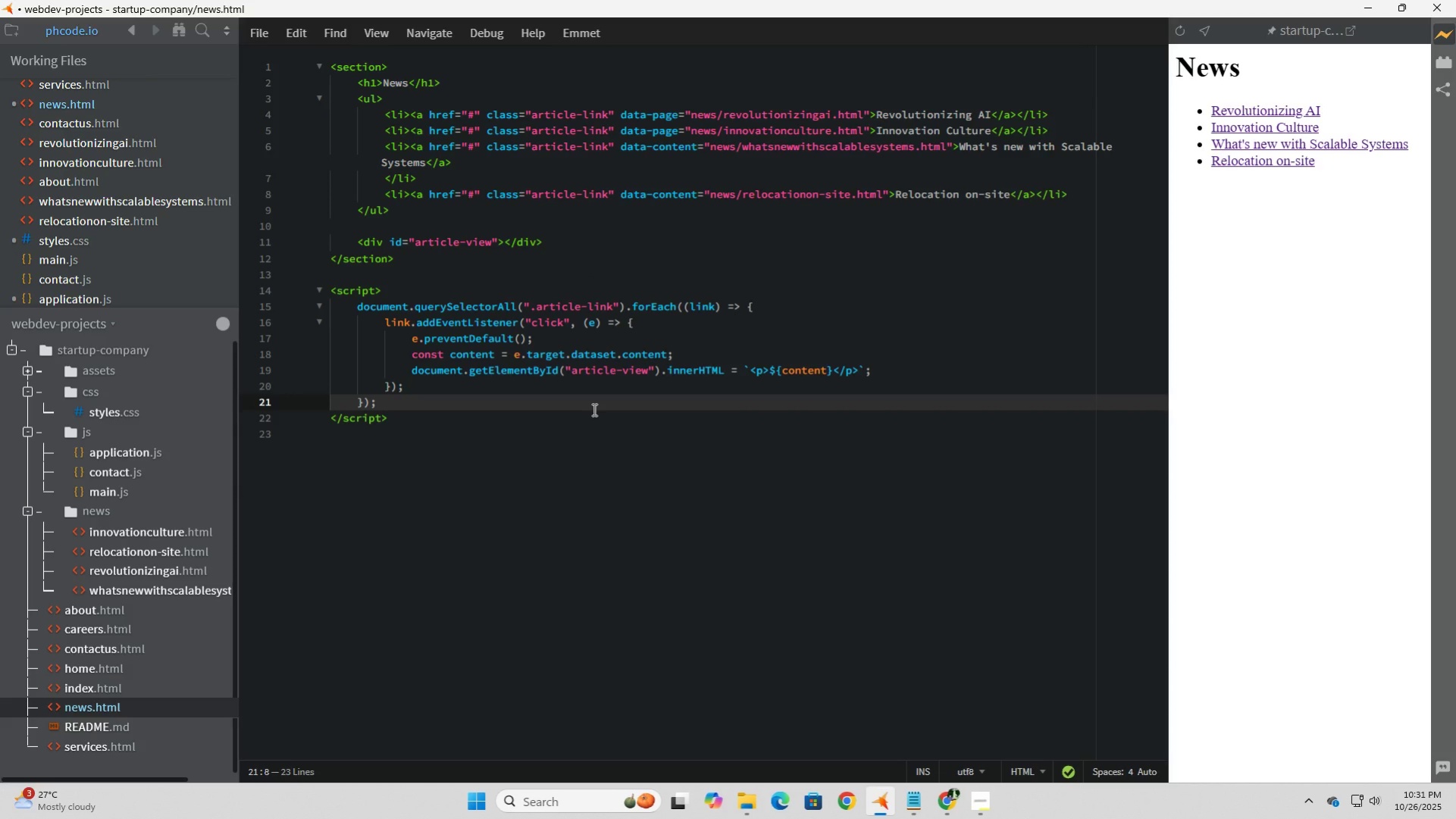 
left_click([593, 409])
 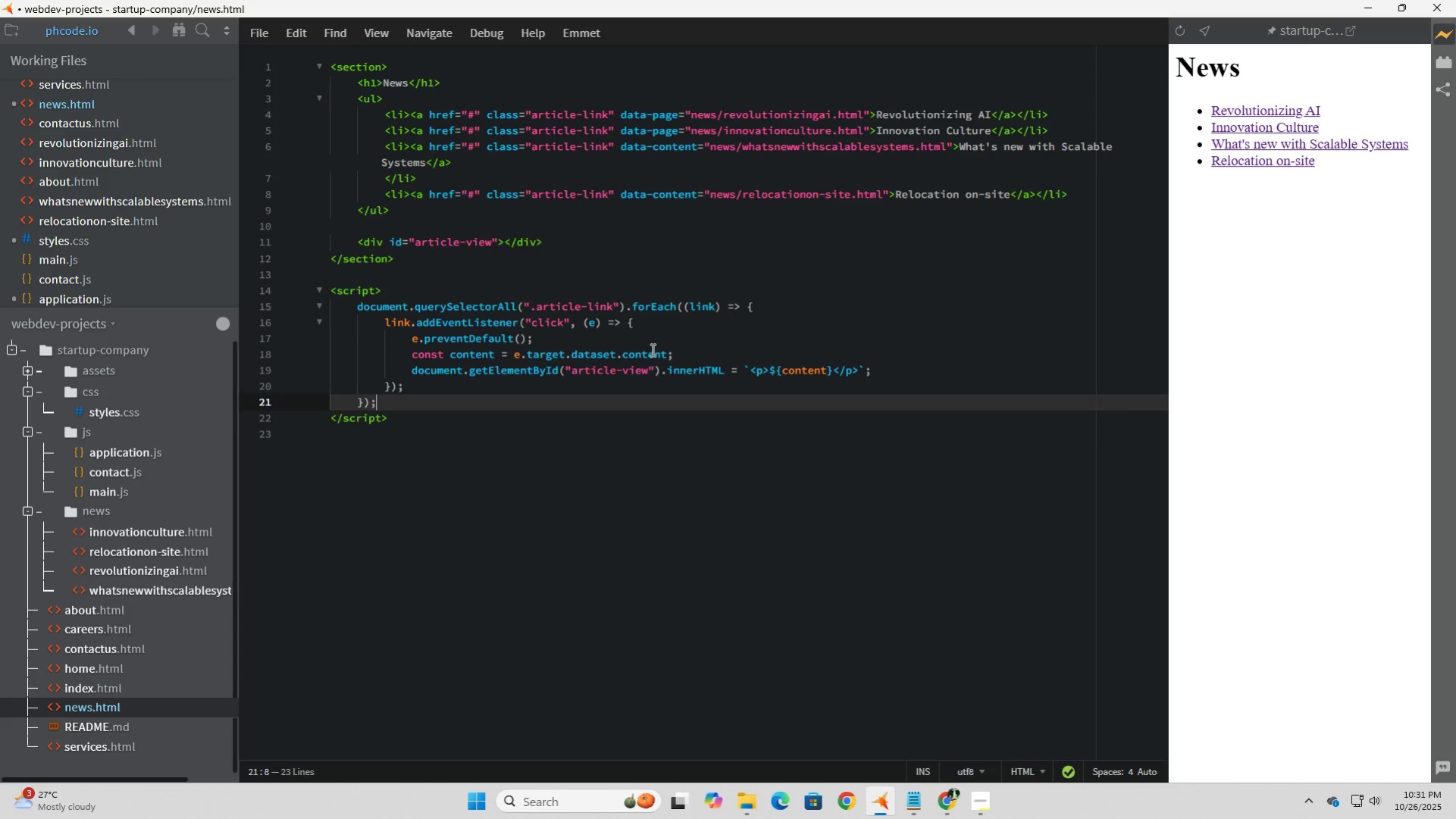 
left_click([662, 340])
 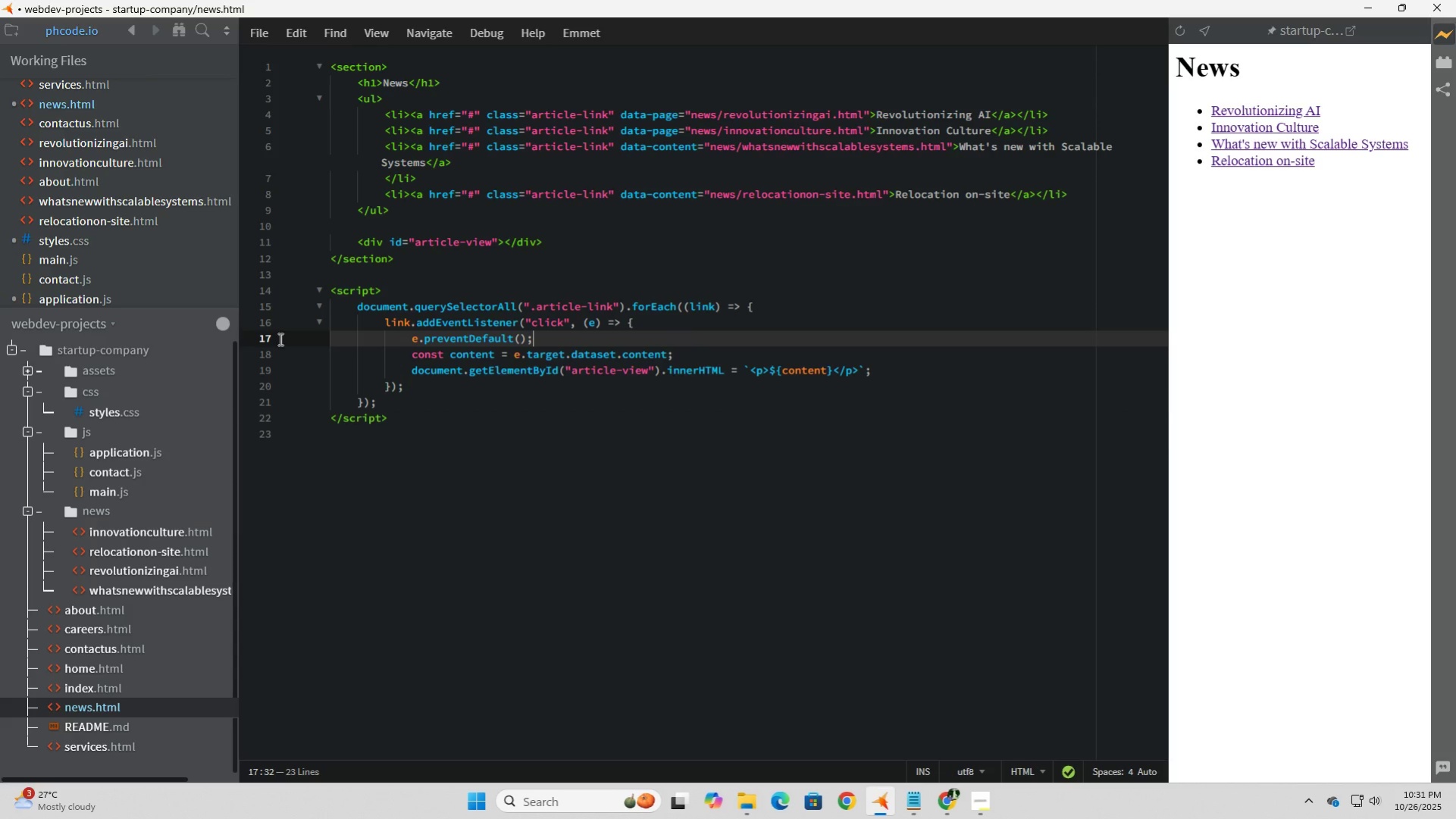 
left_click([98, 486])
 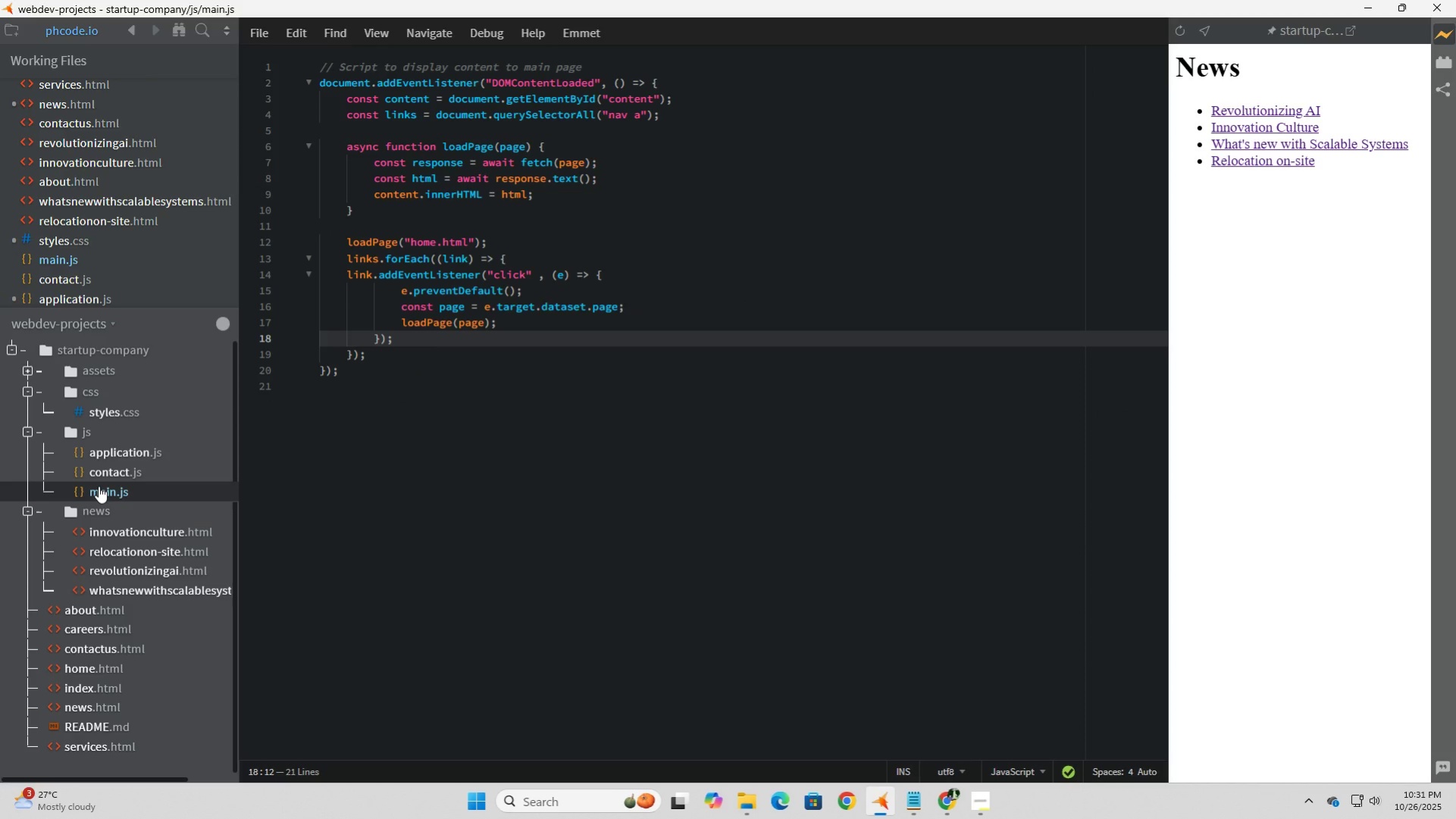 
left_click([99, 486])
 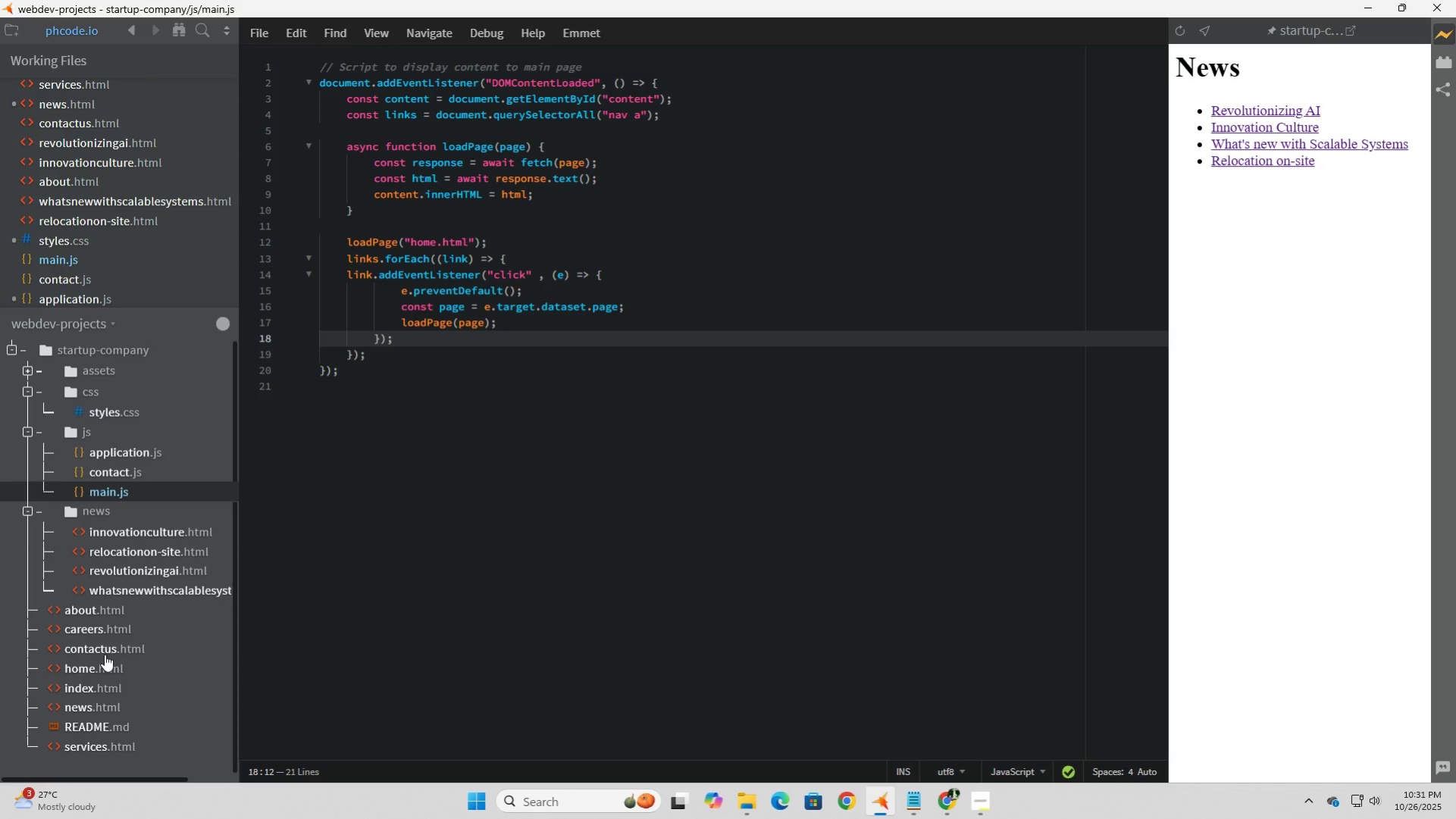 
wait(10.05)
 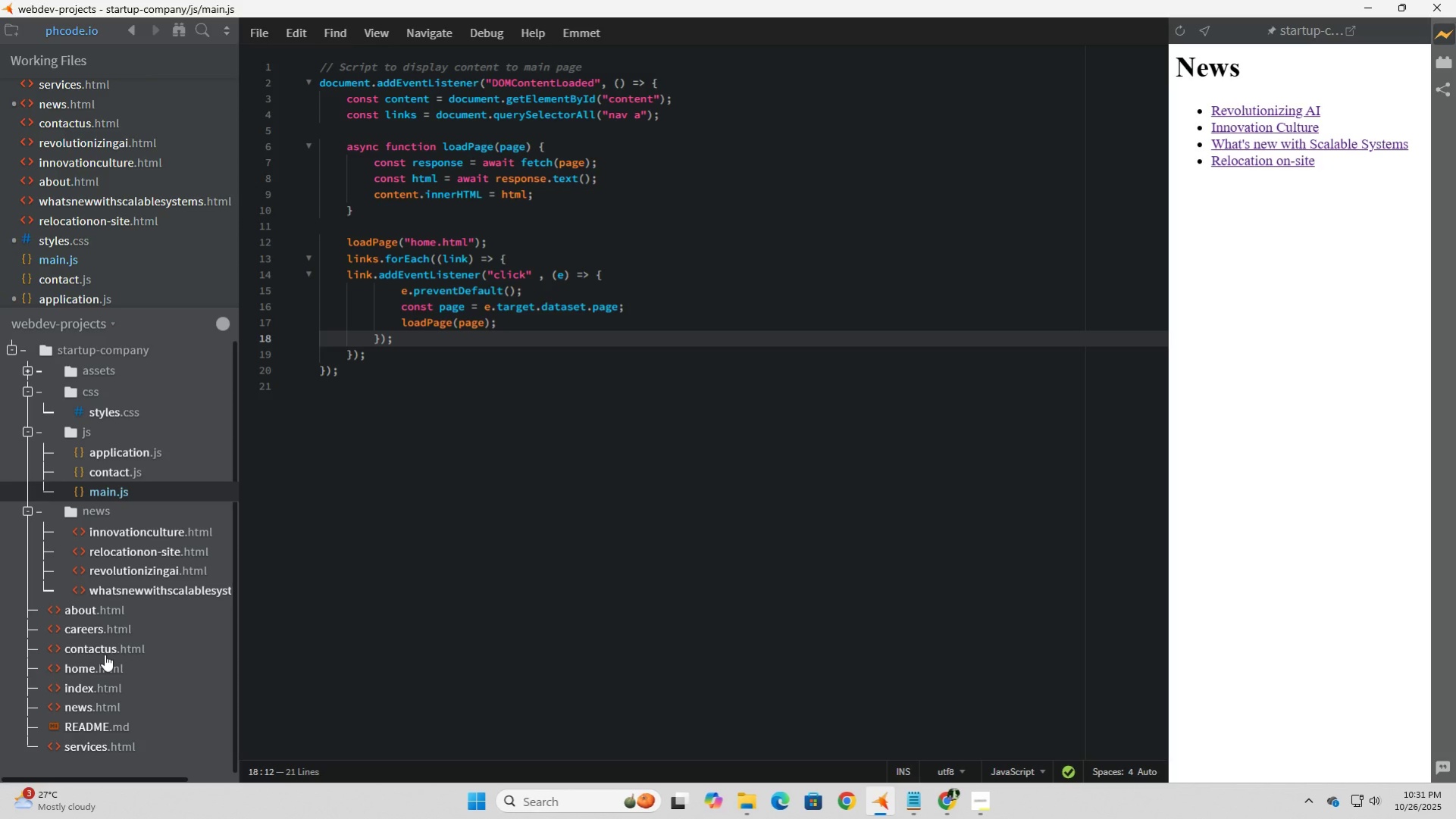 
left_click([559, 251])
 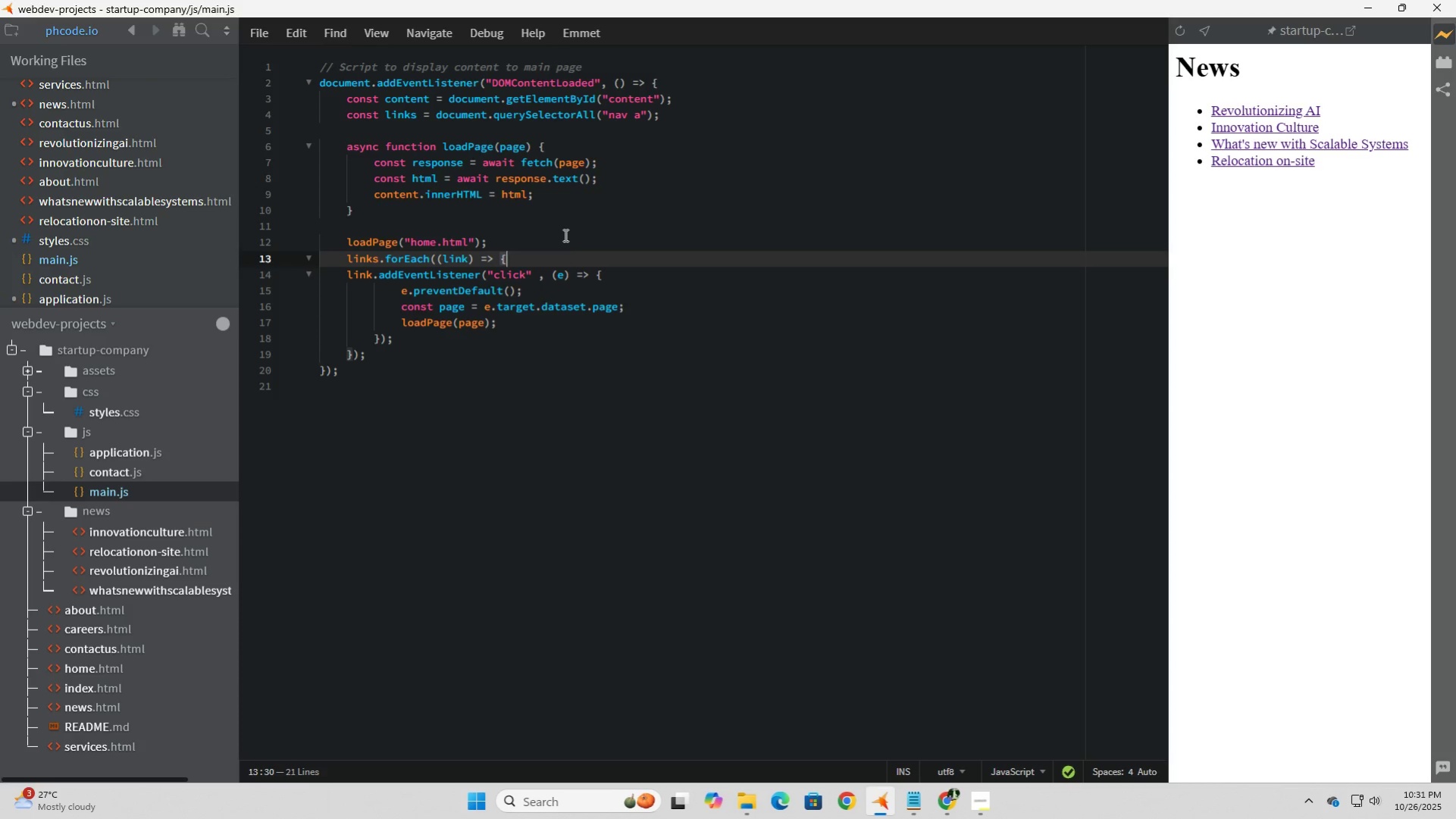 
left_click([564, 235])
 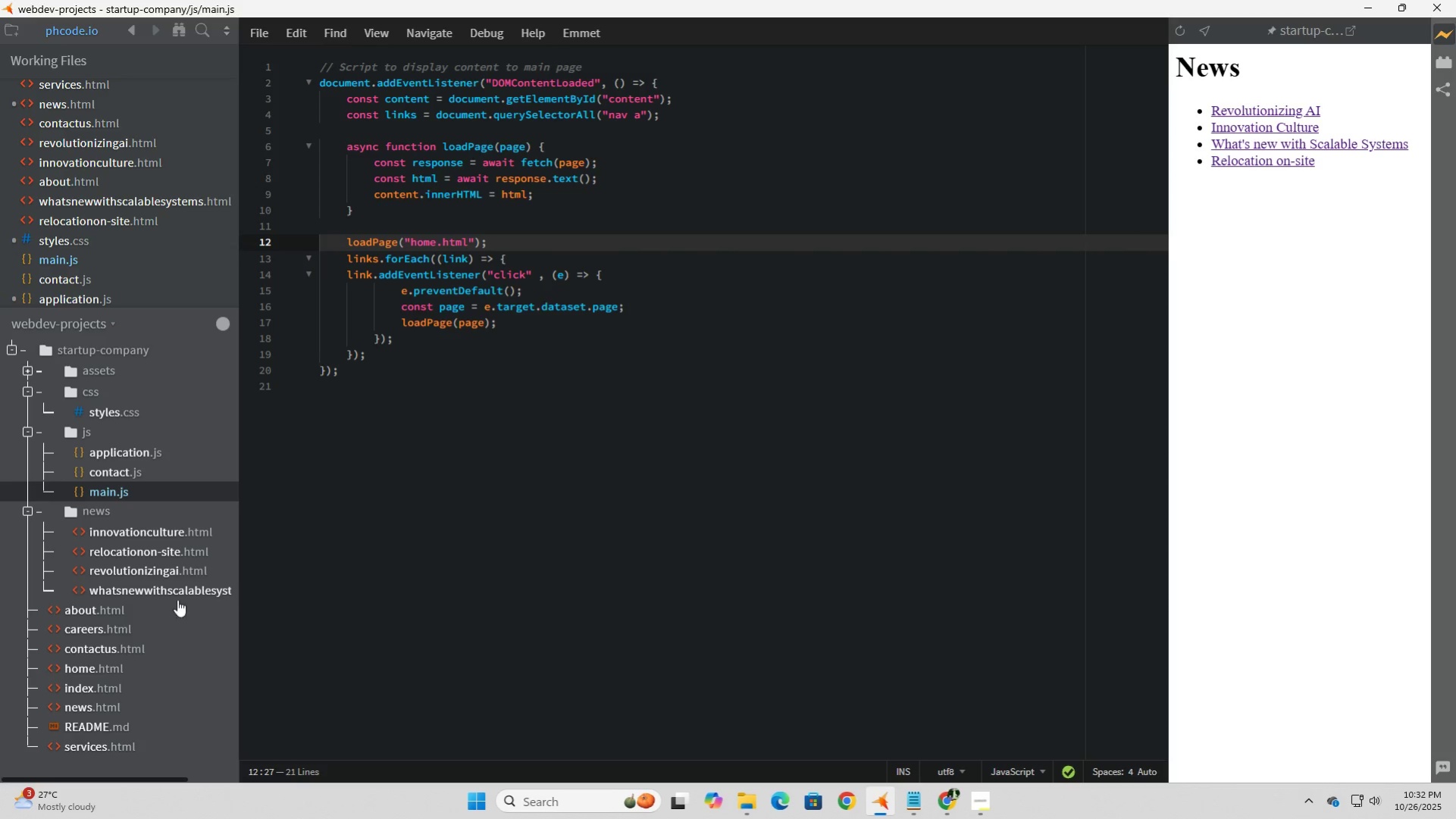 
wait(6.54)
 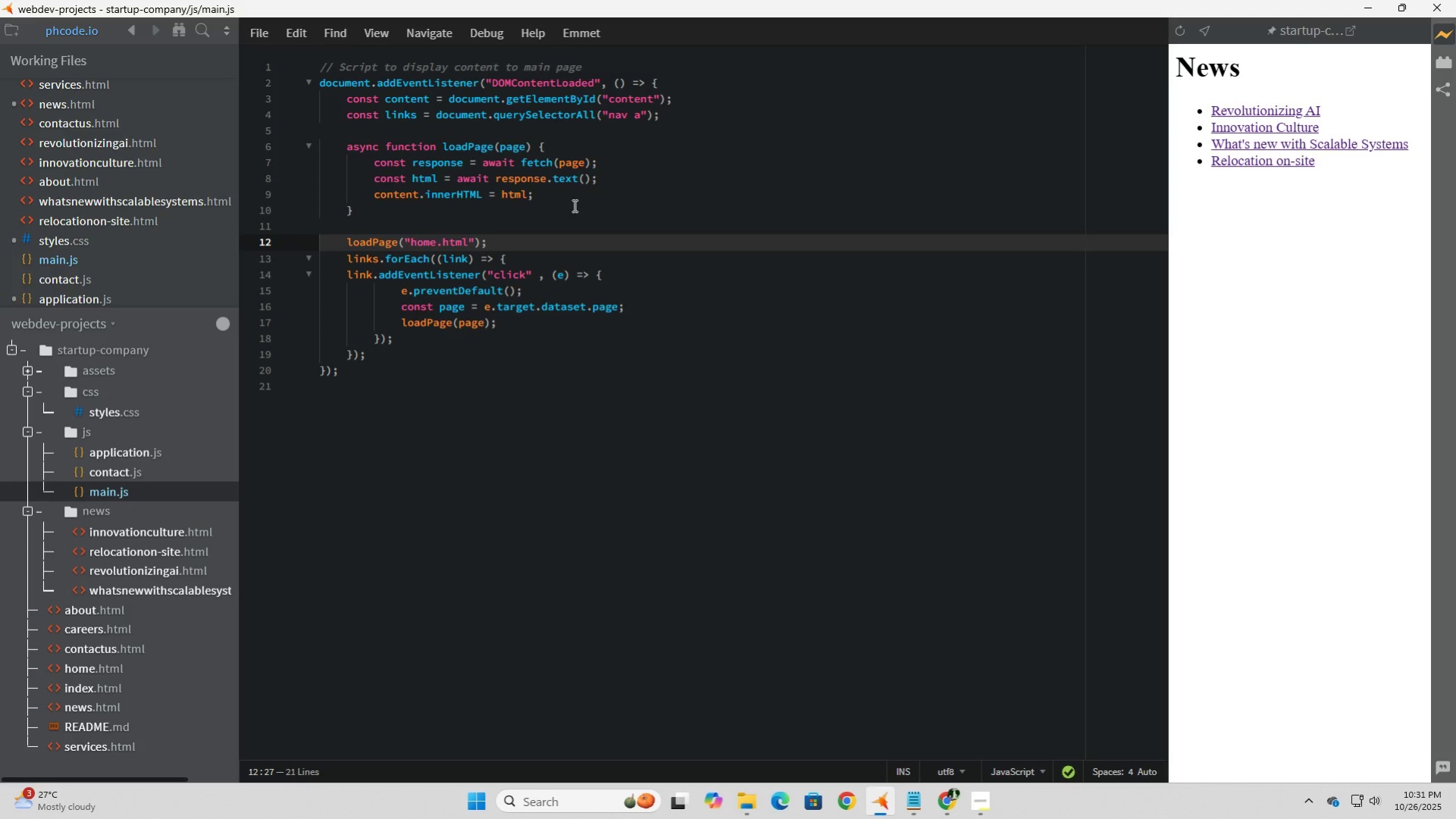 
left_click([480, 358])
 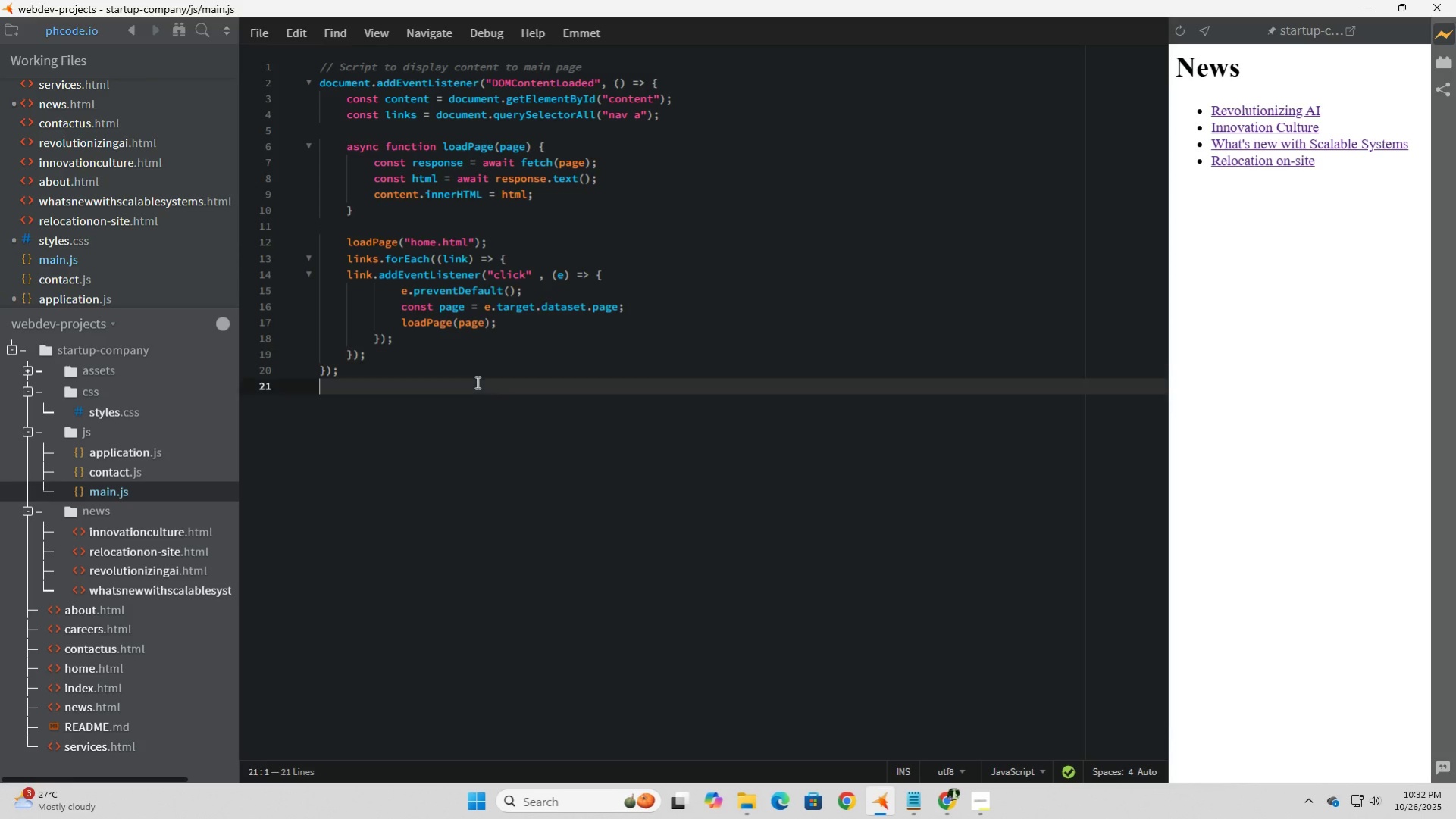 
left_click([476, 382])
 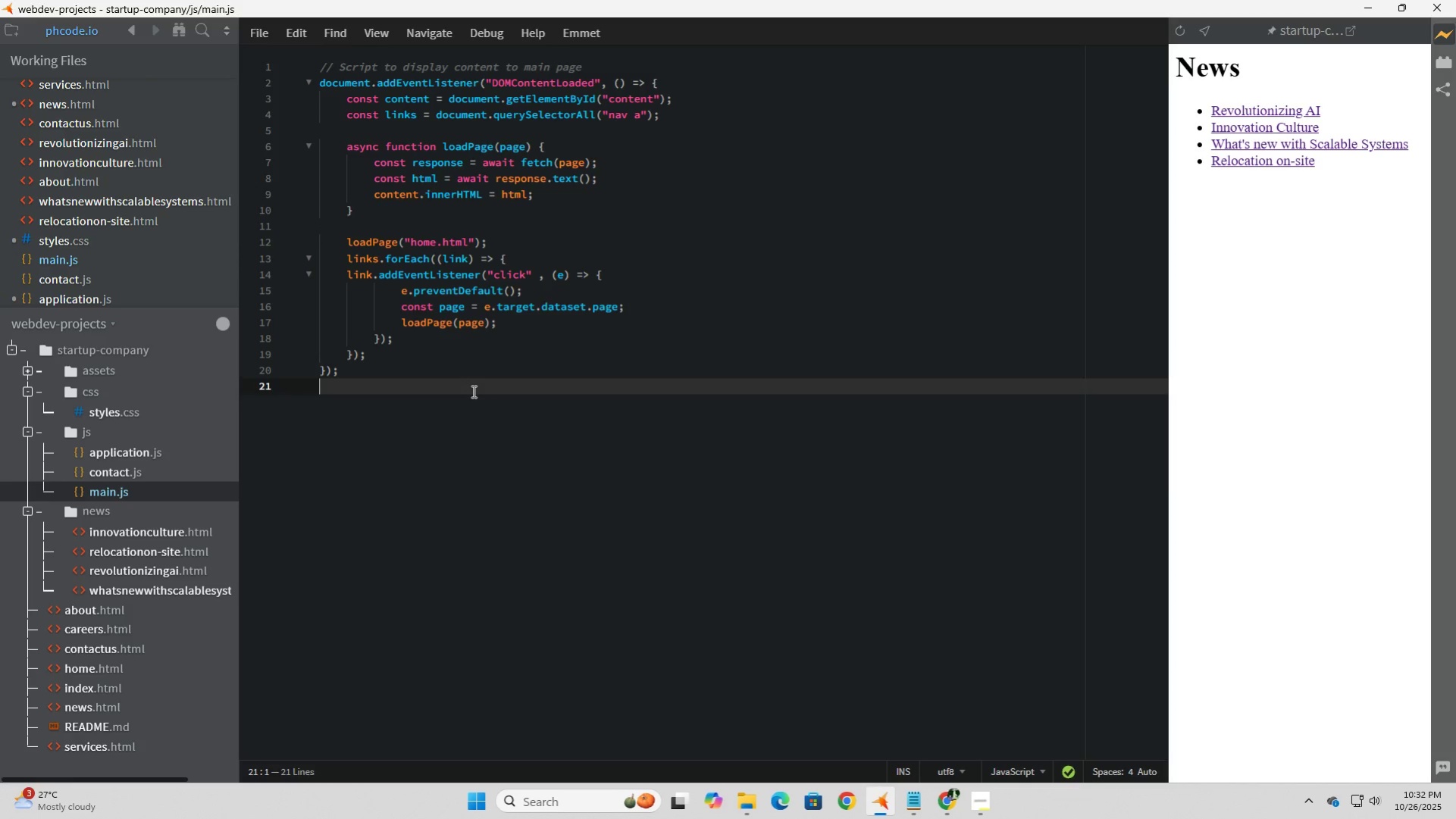 
left_click([472, 391])
 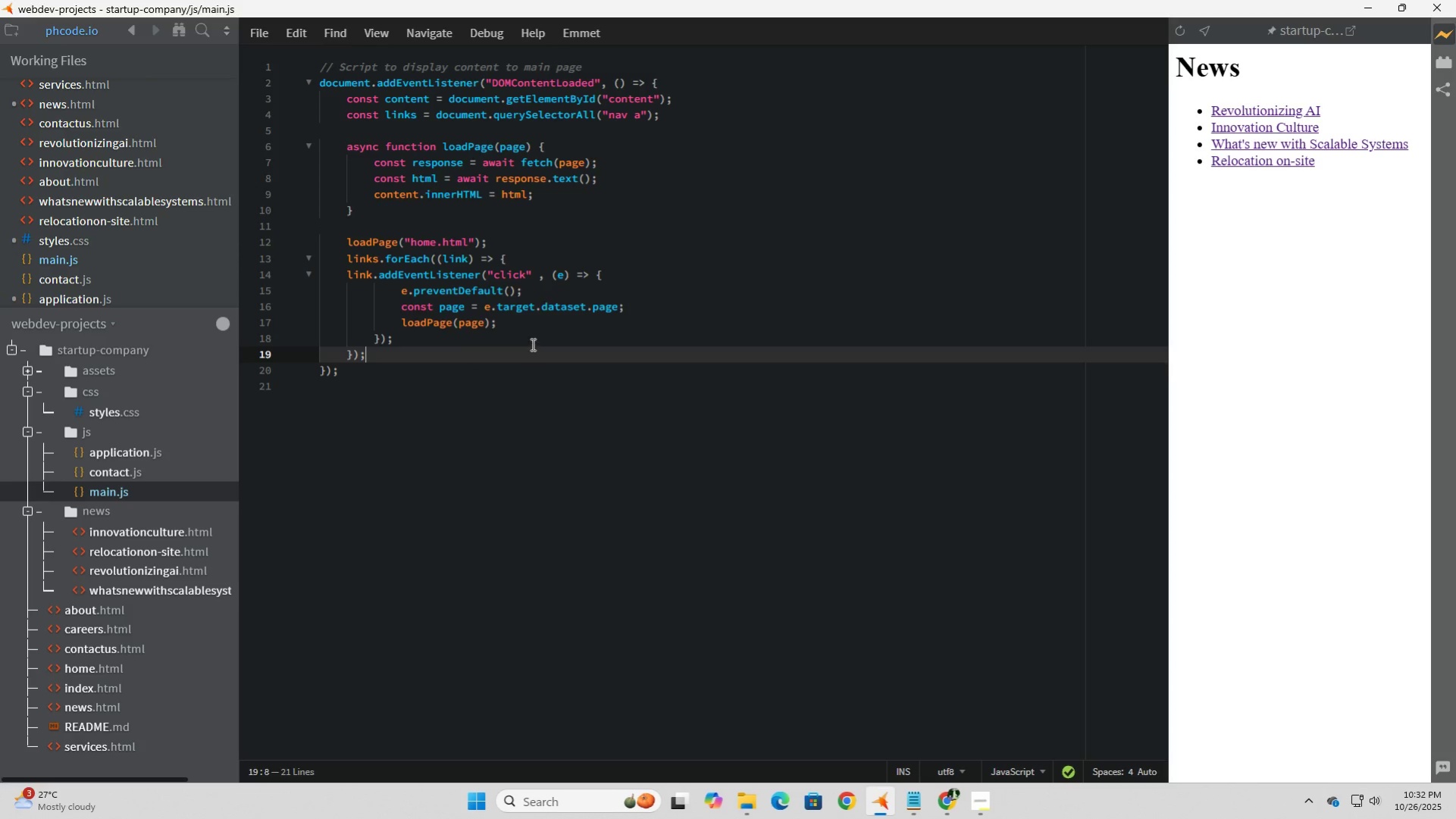 
left_click([531, 343])
 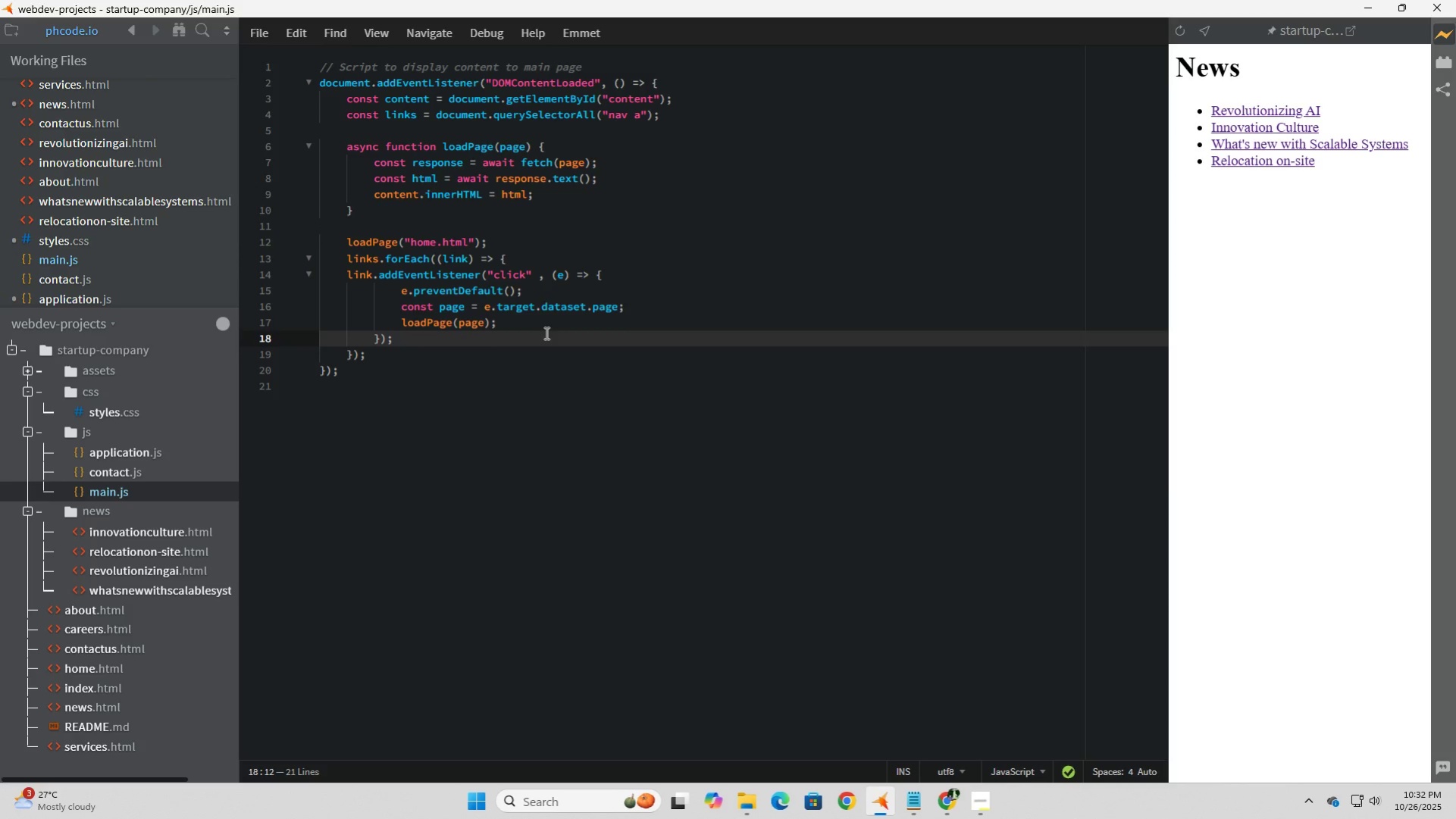 
left_click([545, 333])
 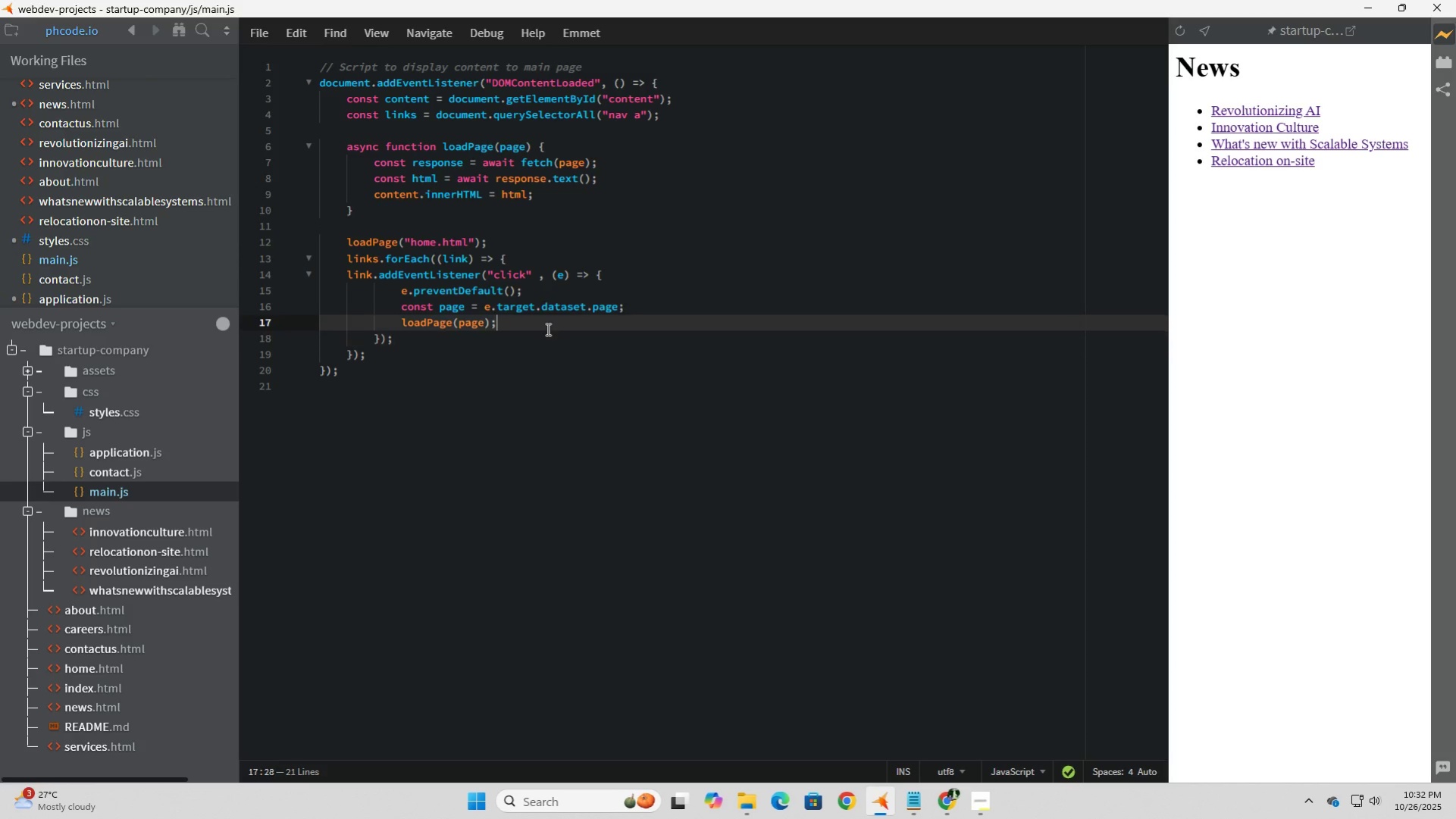 
left_click([546, 329])
 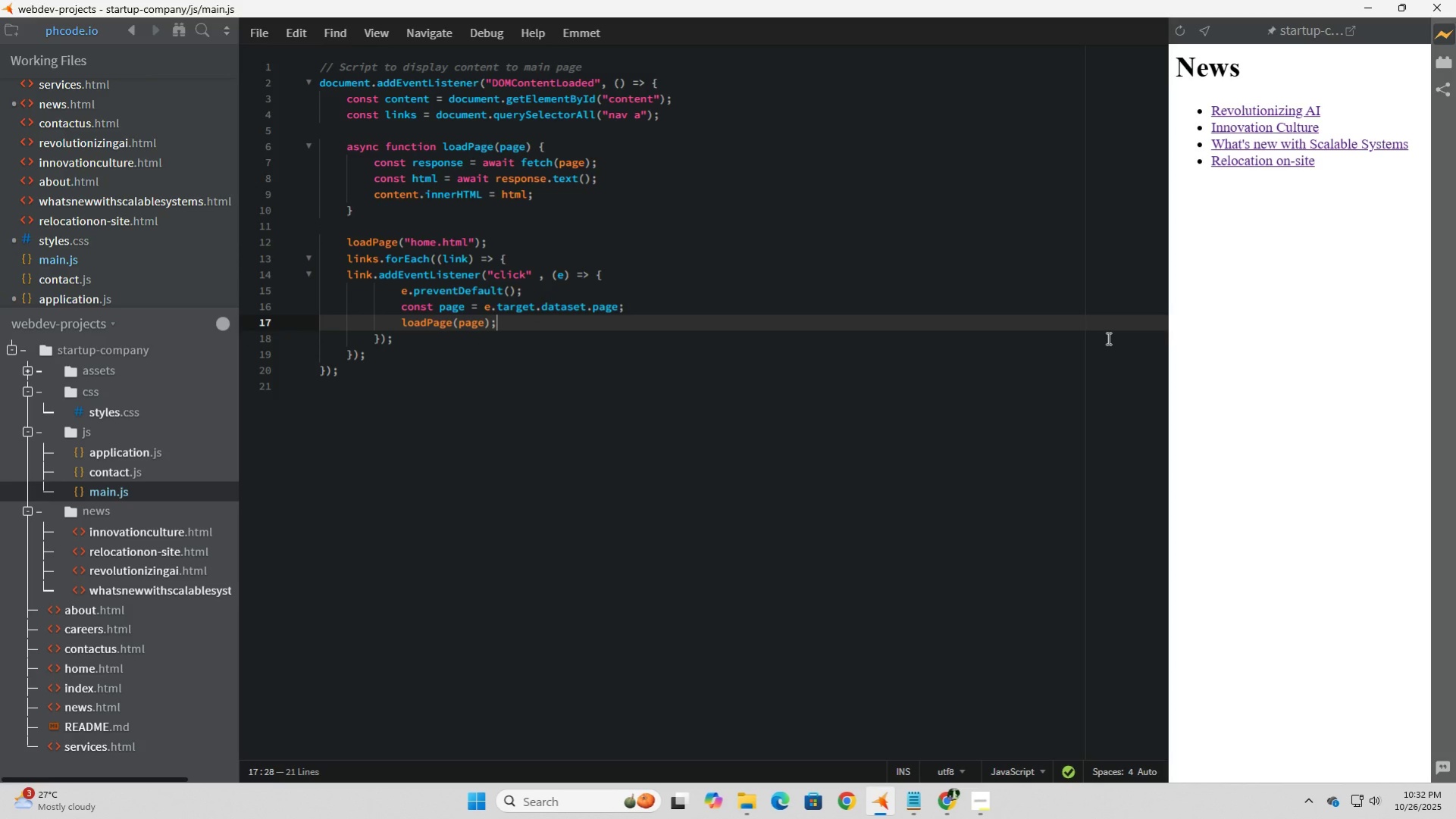 
right_click([1295, 223])
 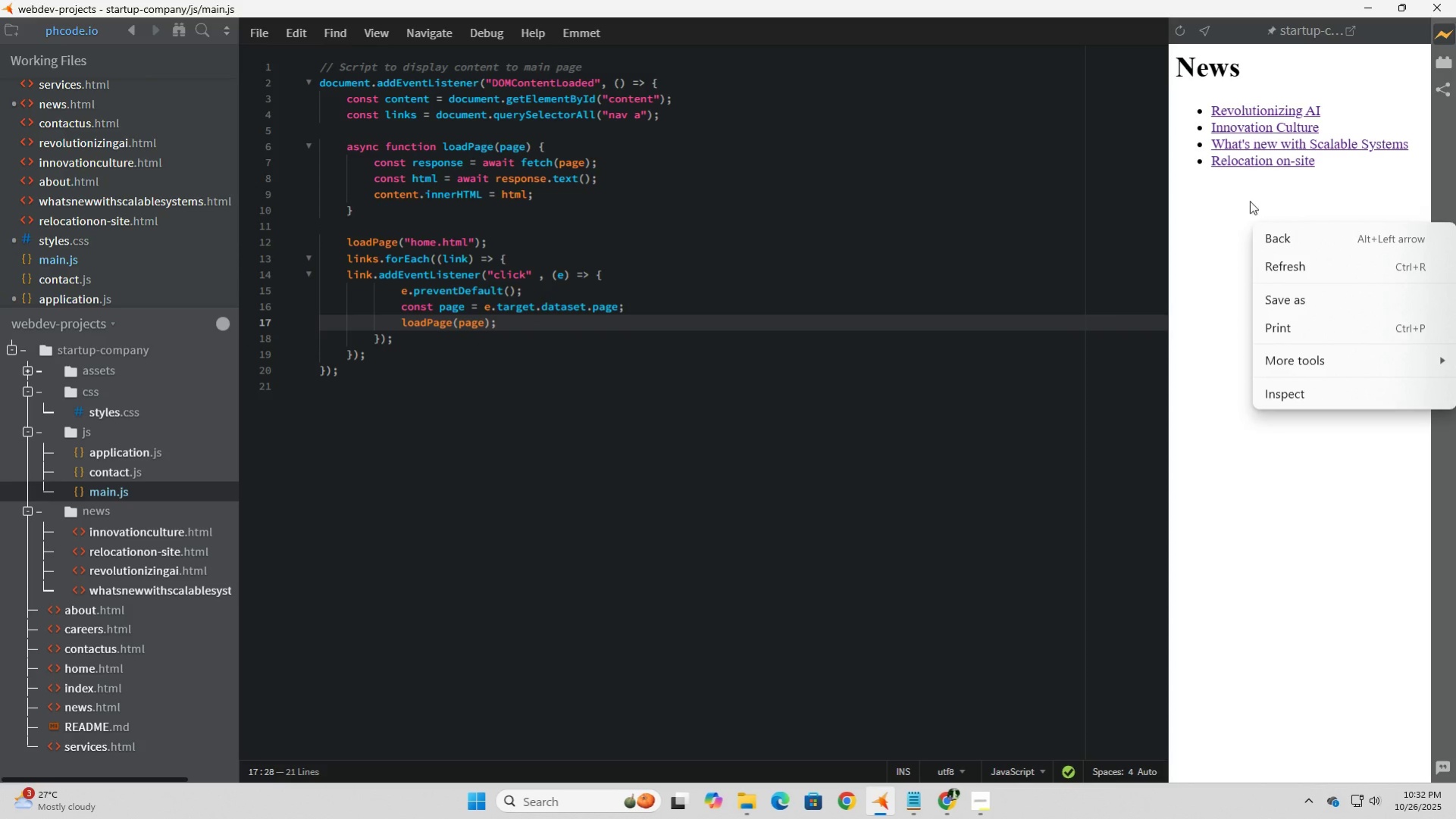 
left_click([1243, 199])
 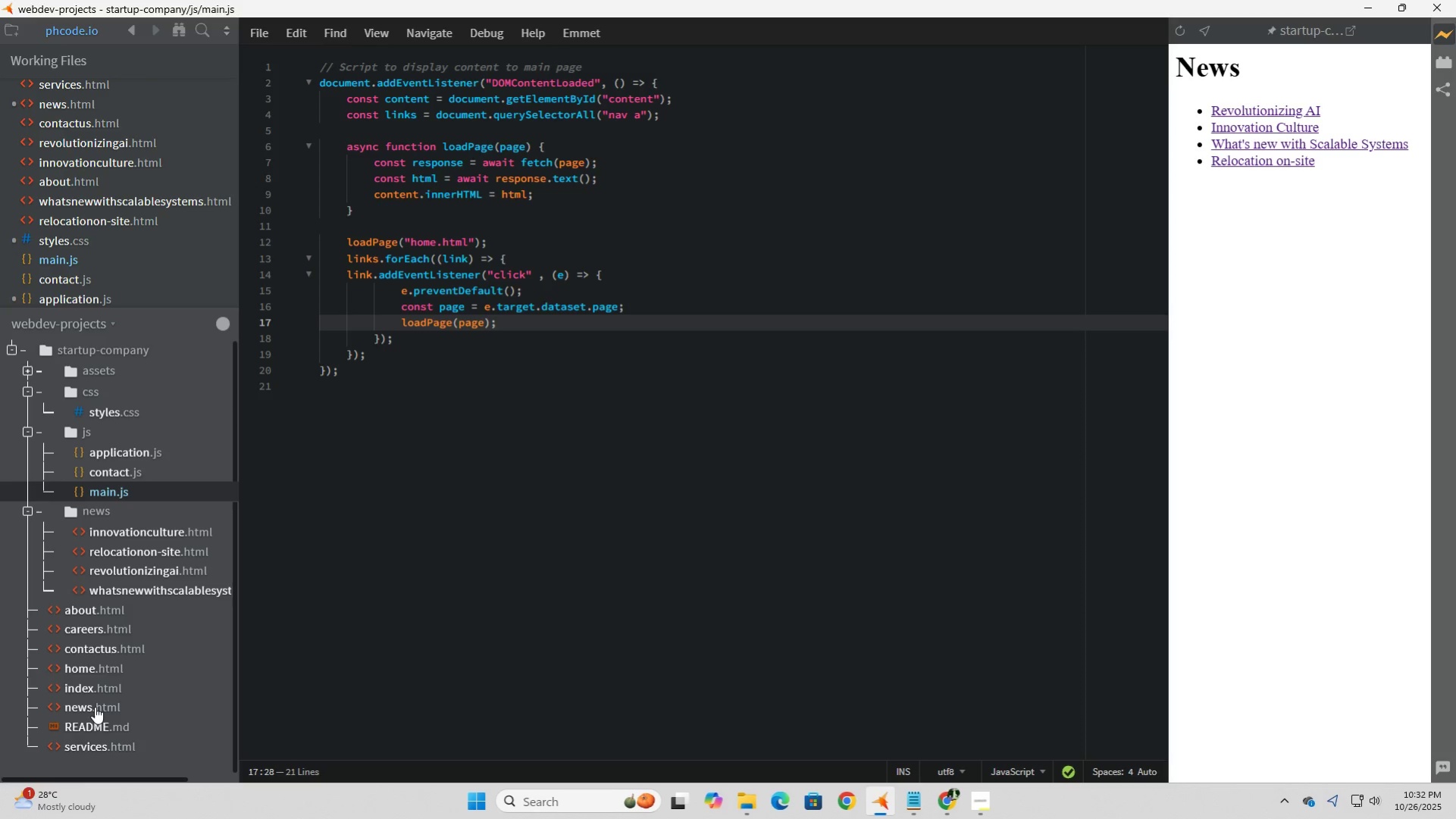 
left_click([92, 688])
 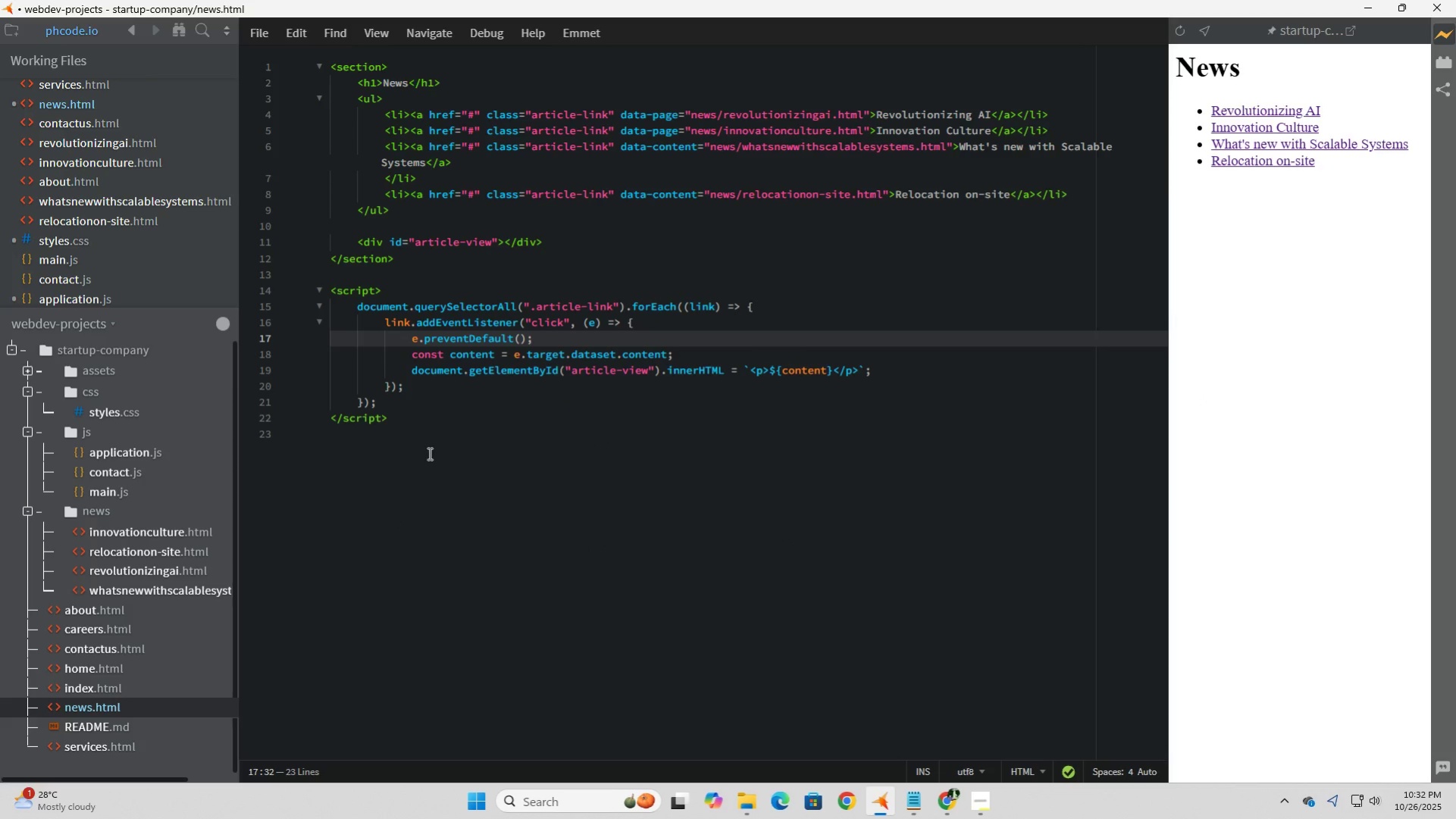 
left_click([481, 402])
 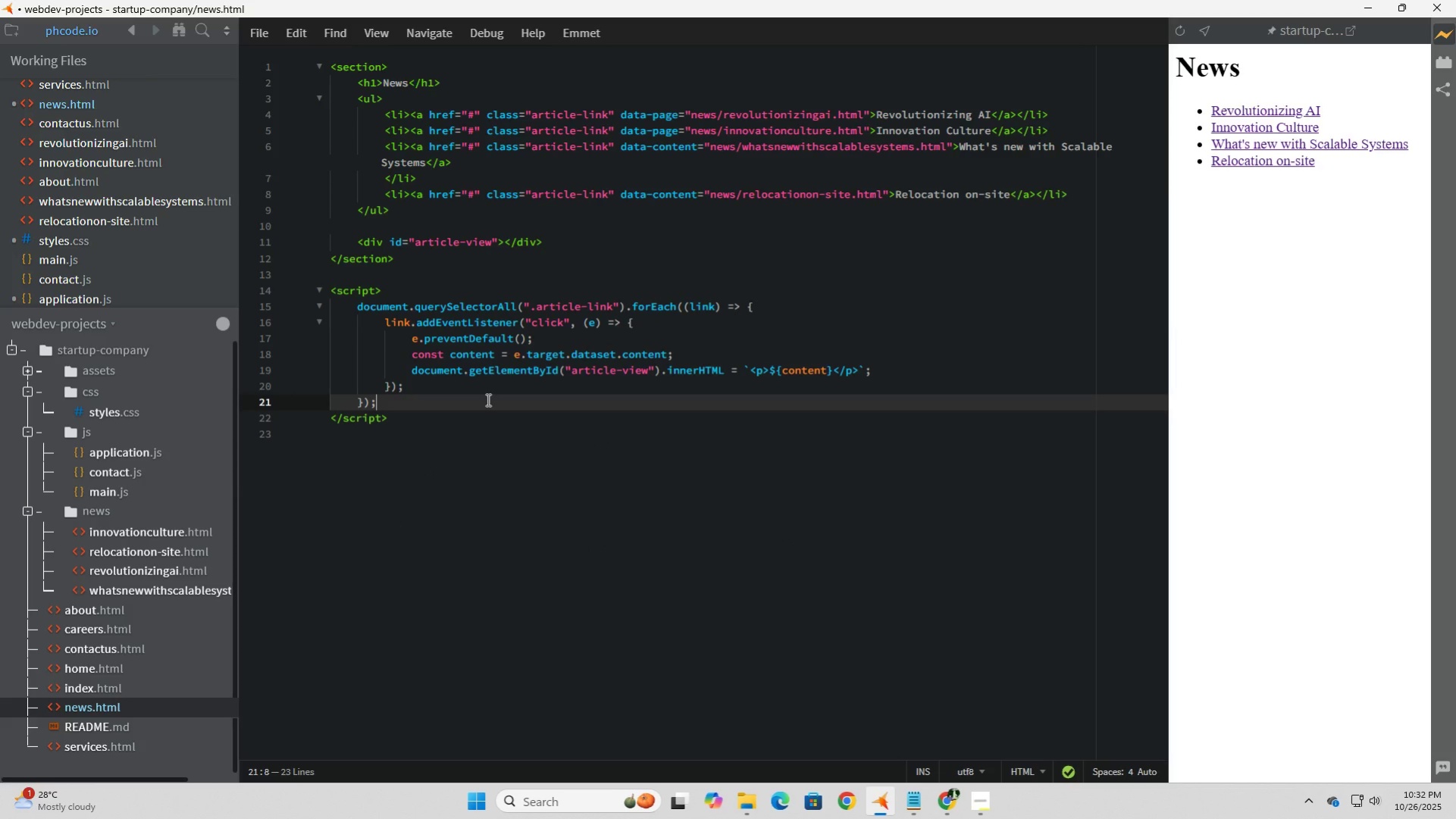 
wait(11.57)
 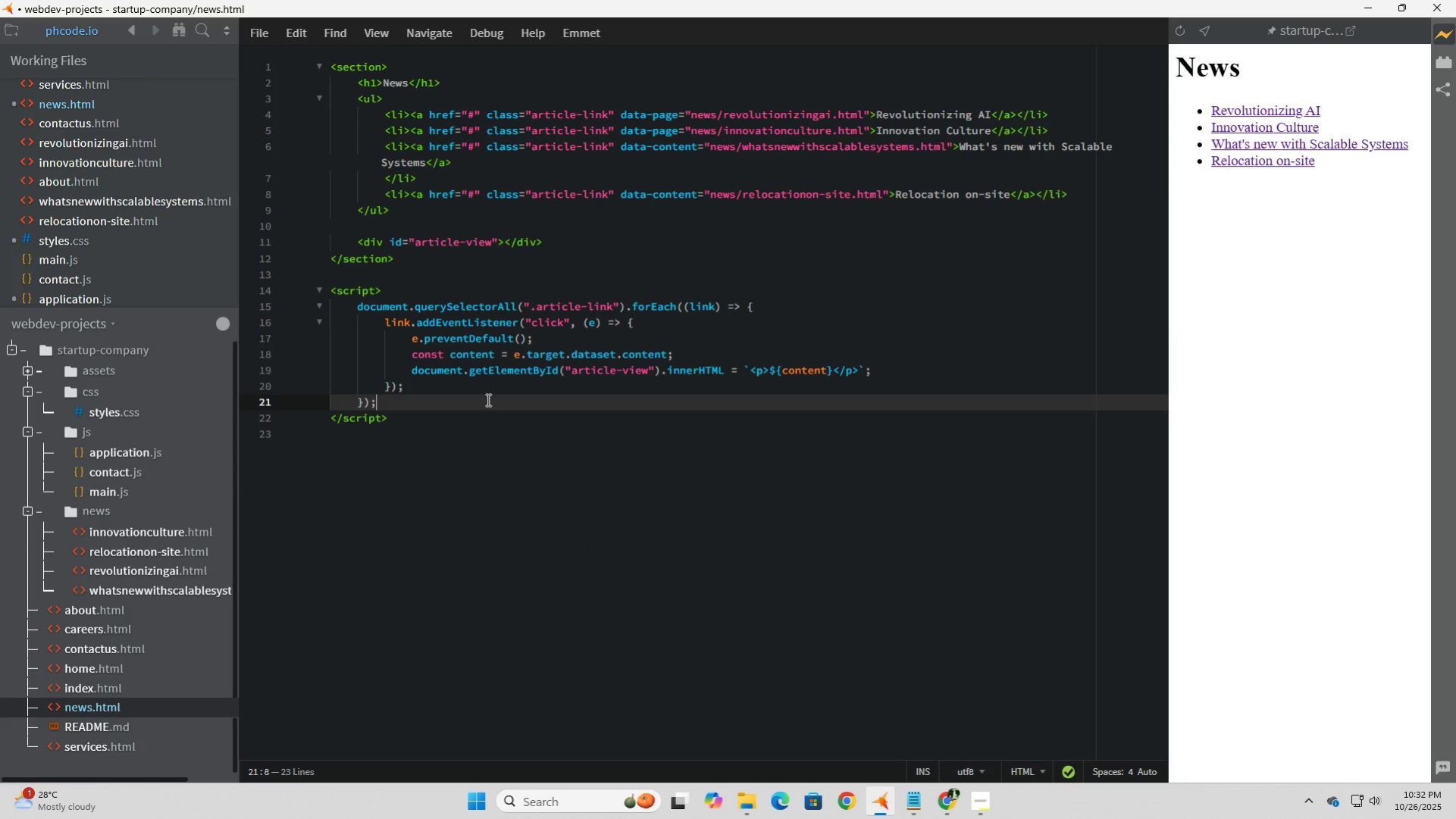 
left_click([625, 367])
 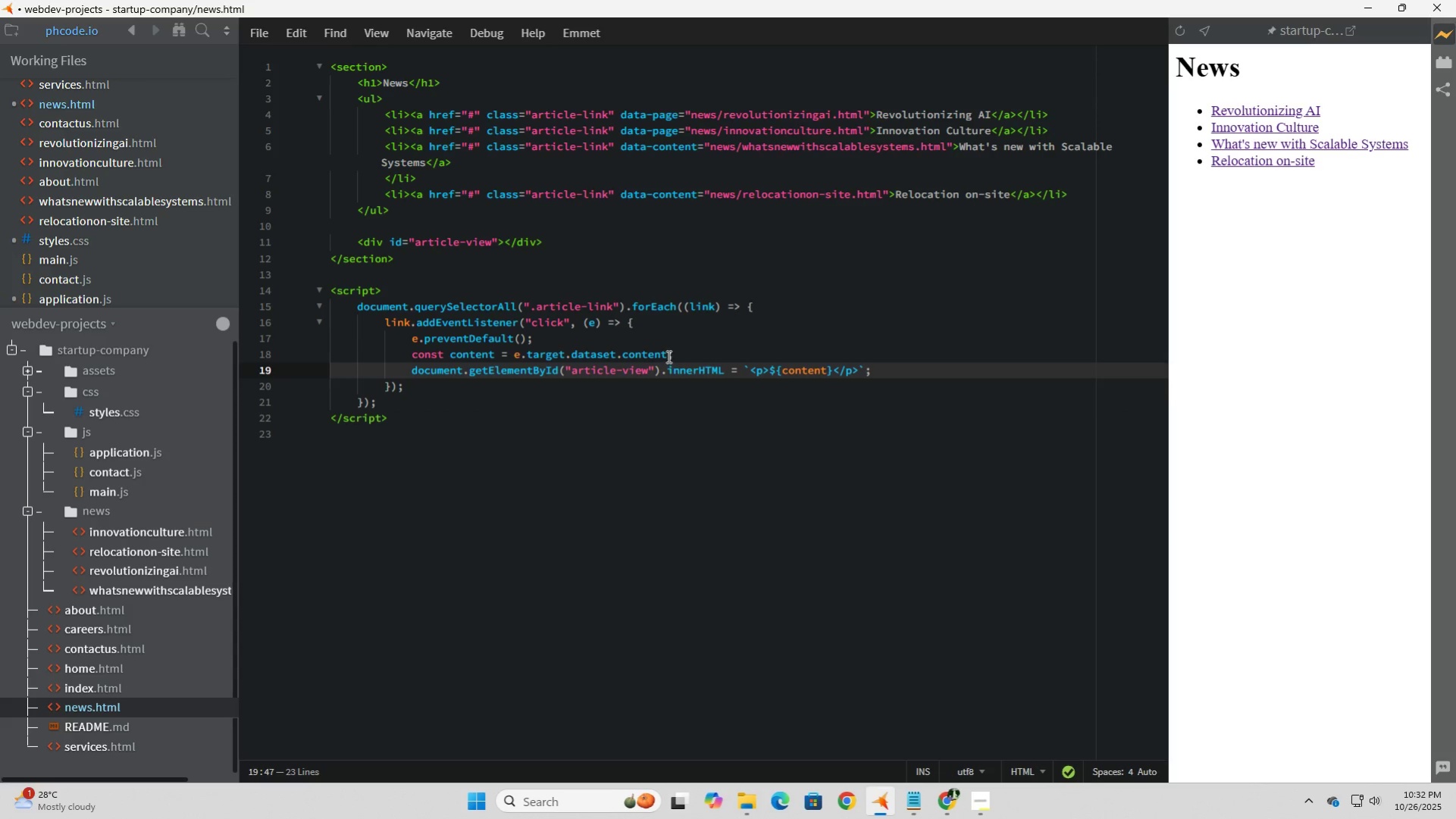 
left_click([667, 356])
 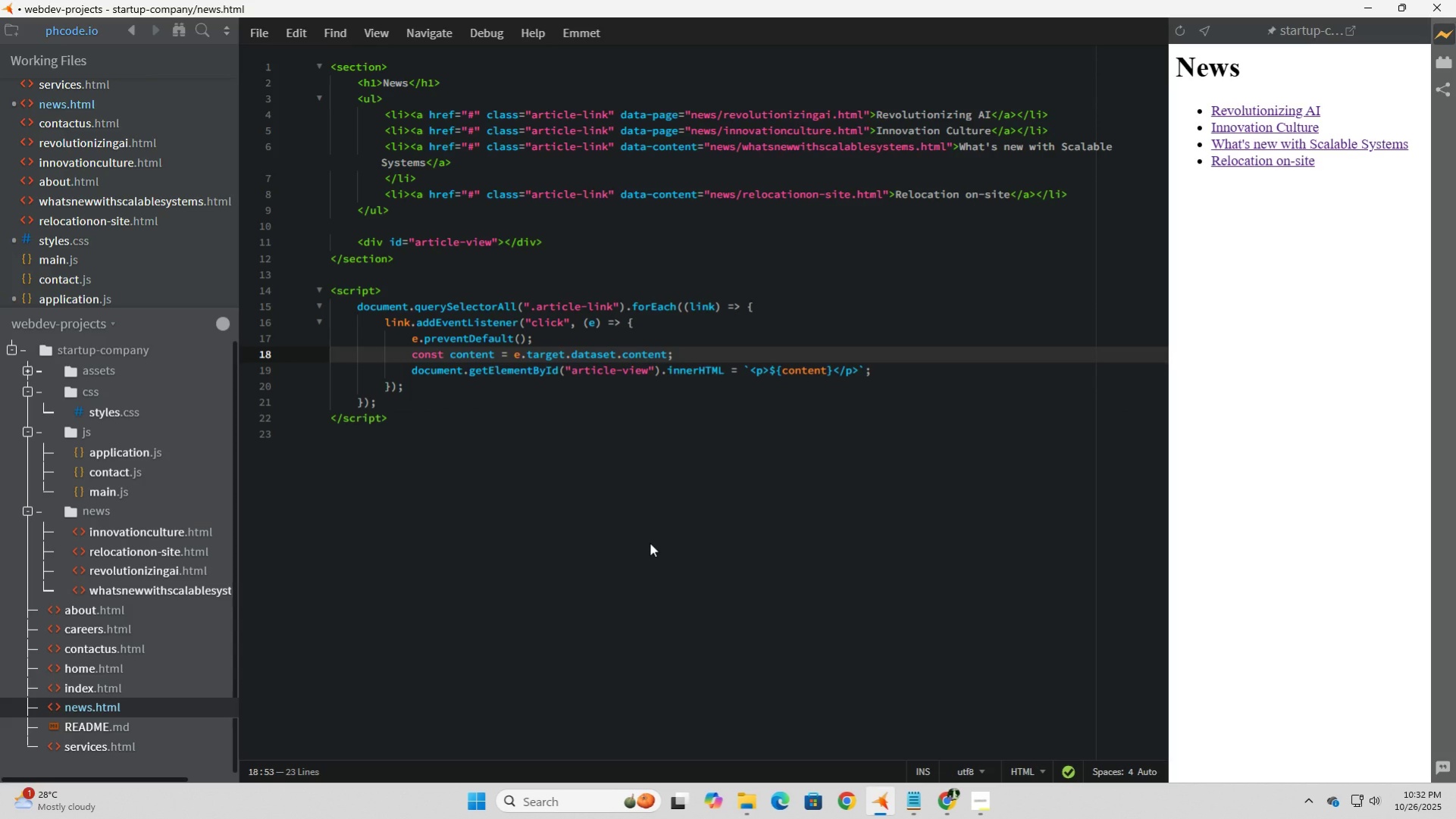 
key(ArrowLeft)
 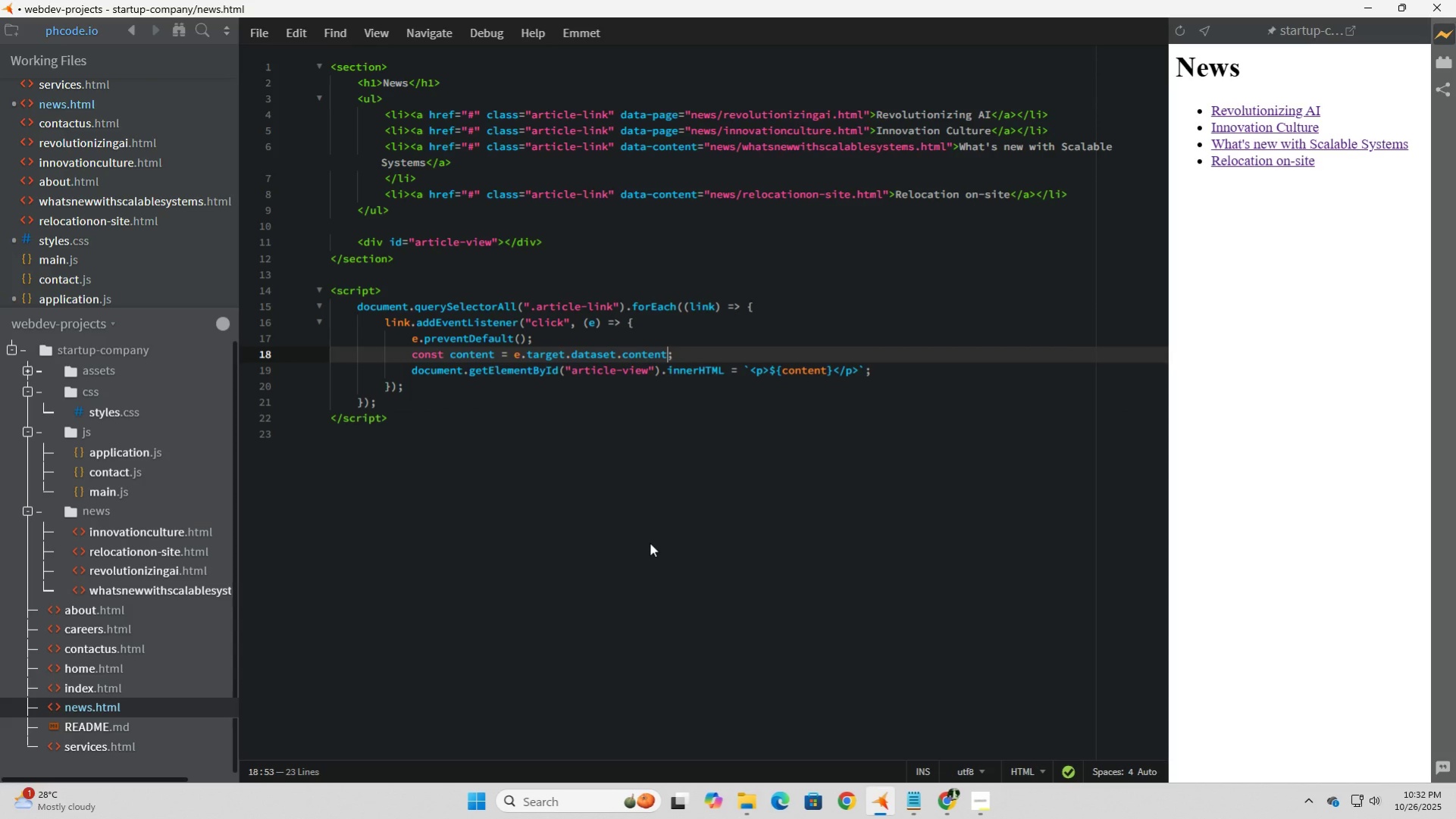 
key(ArrowRight)
 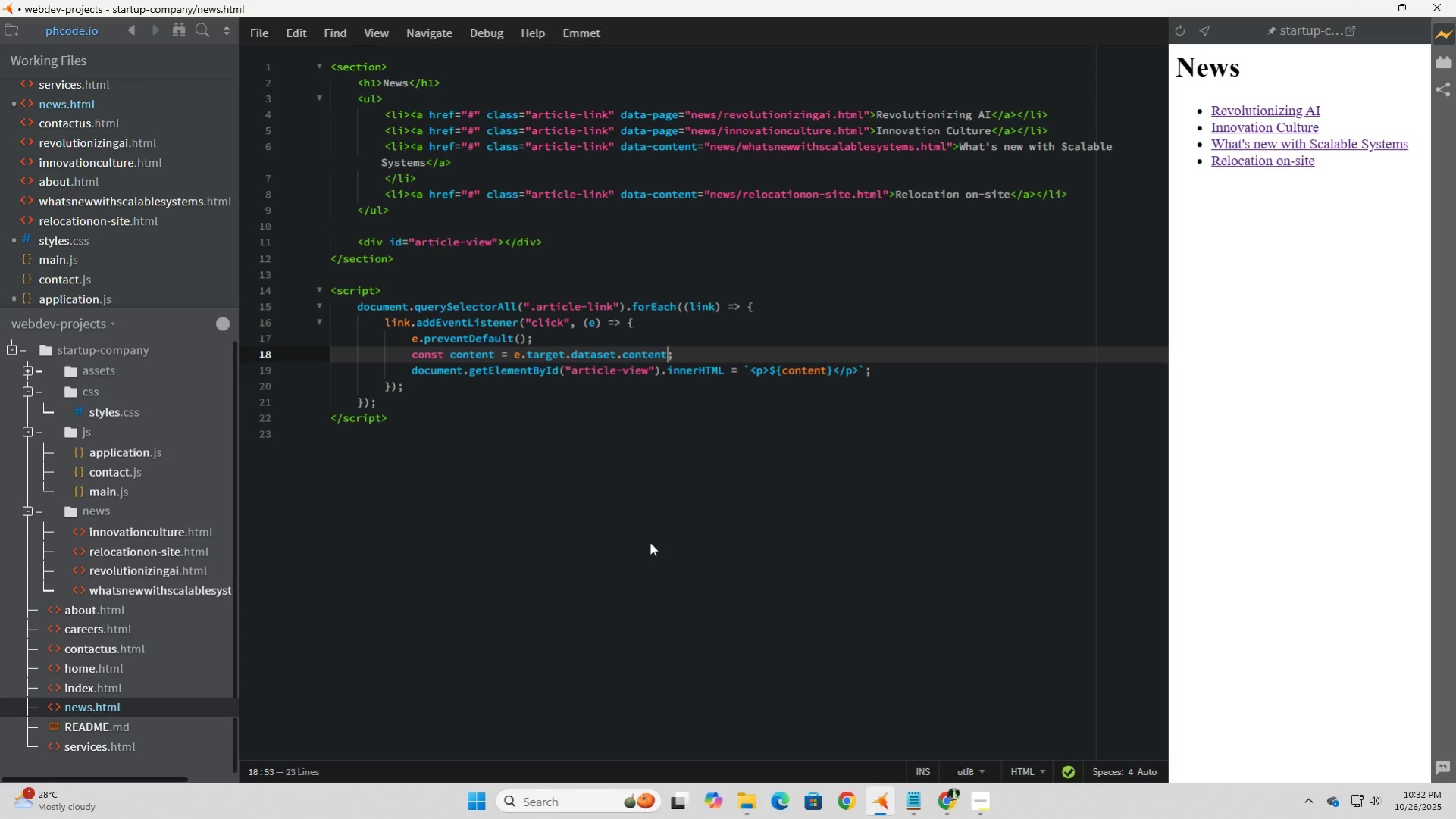 
key(Backspace)
key(Backspace)
key(Backspace)
key(Backspace)
key(Backspace)
key(Backspace)
key(Backspace)
type(page)
 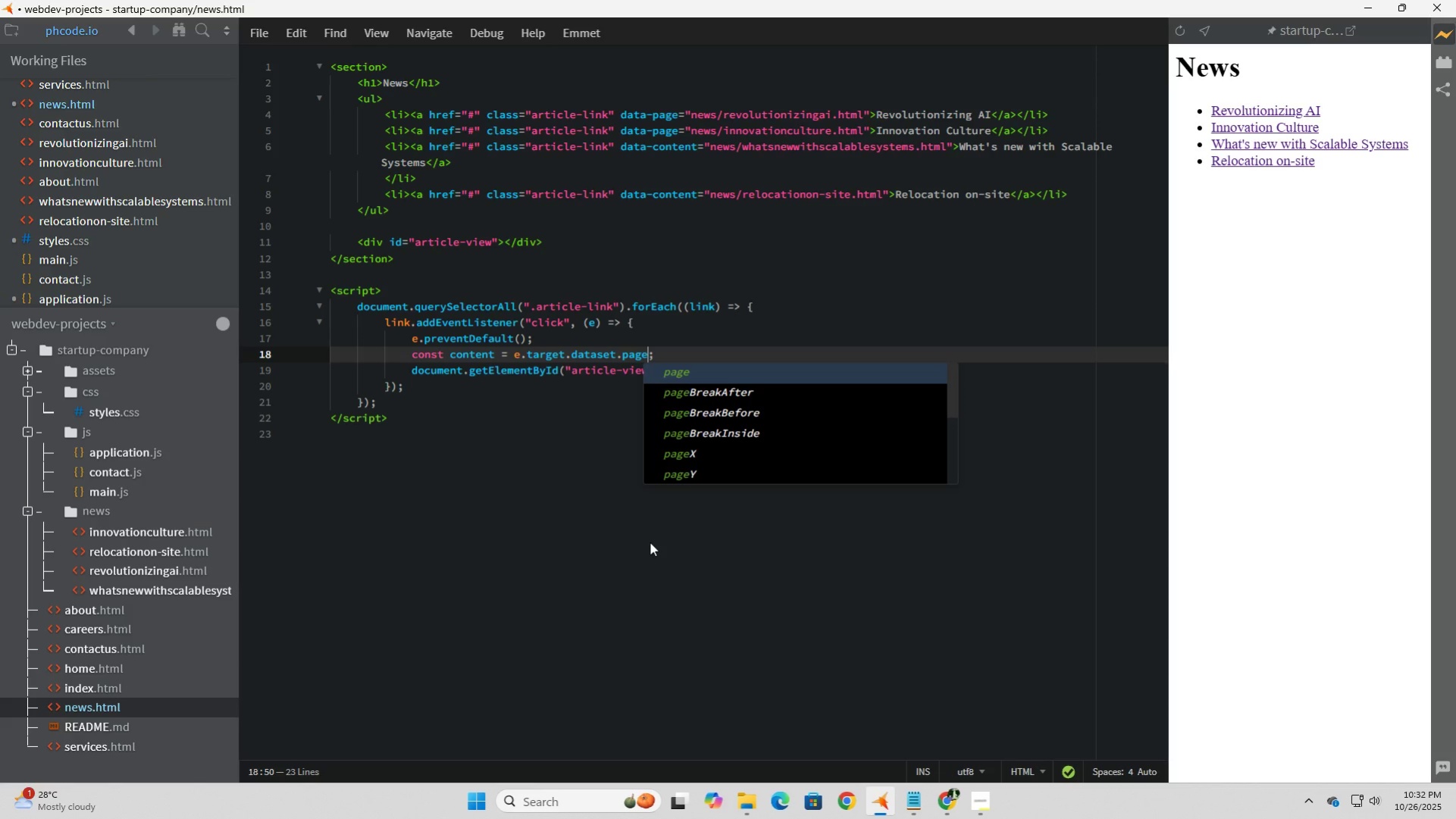 
key(ArrowDown)
 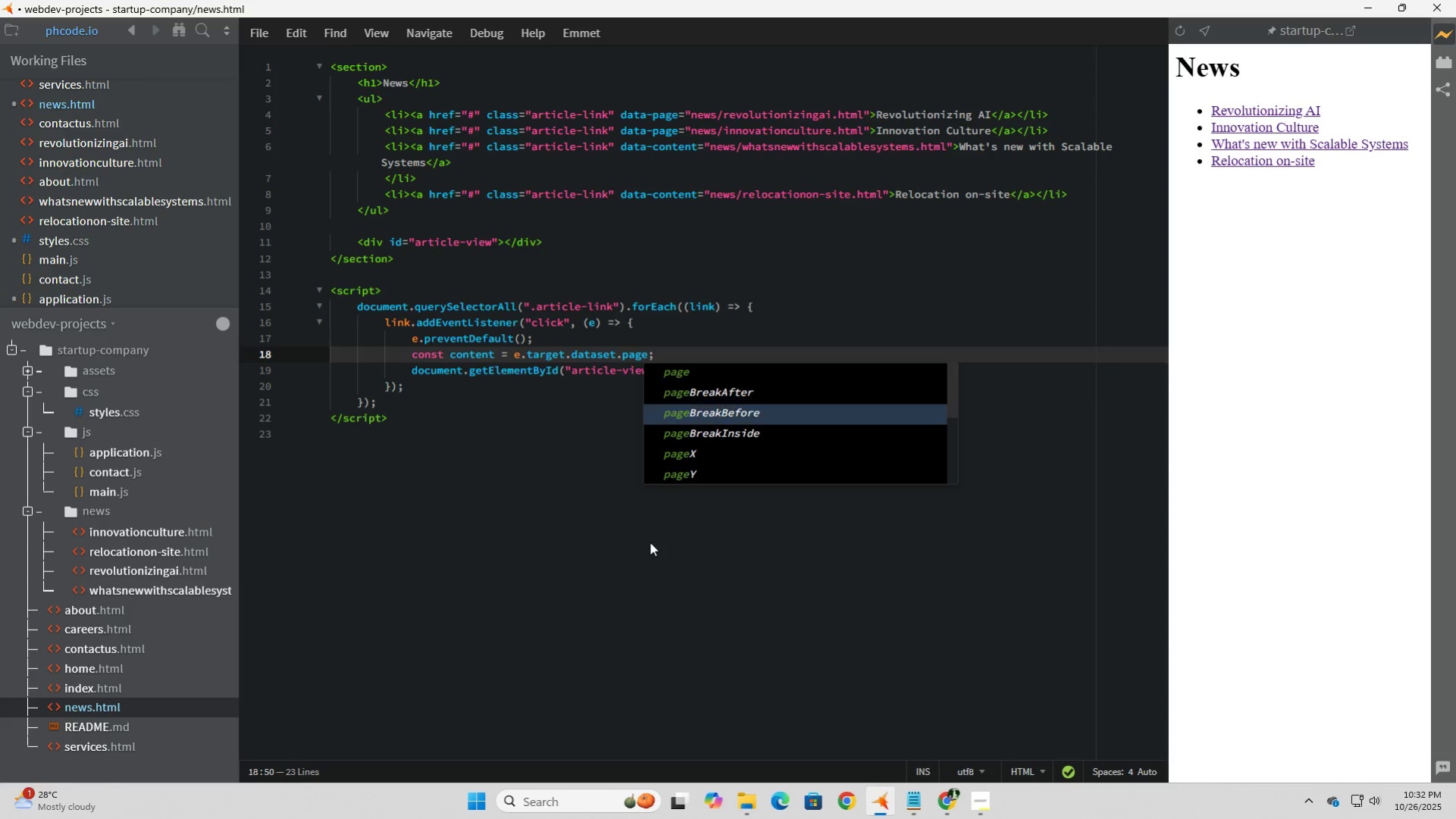 
key(ArrowDown)
 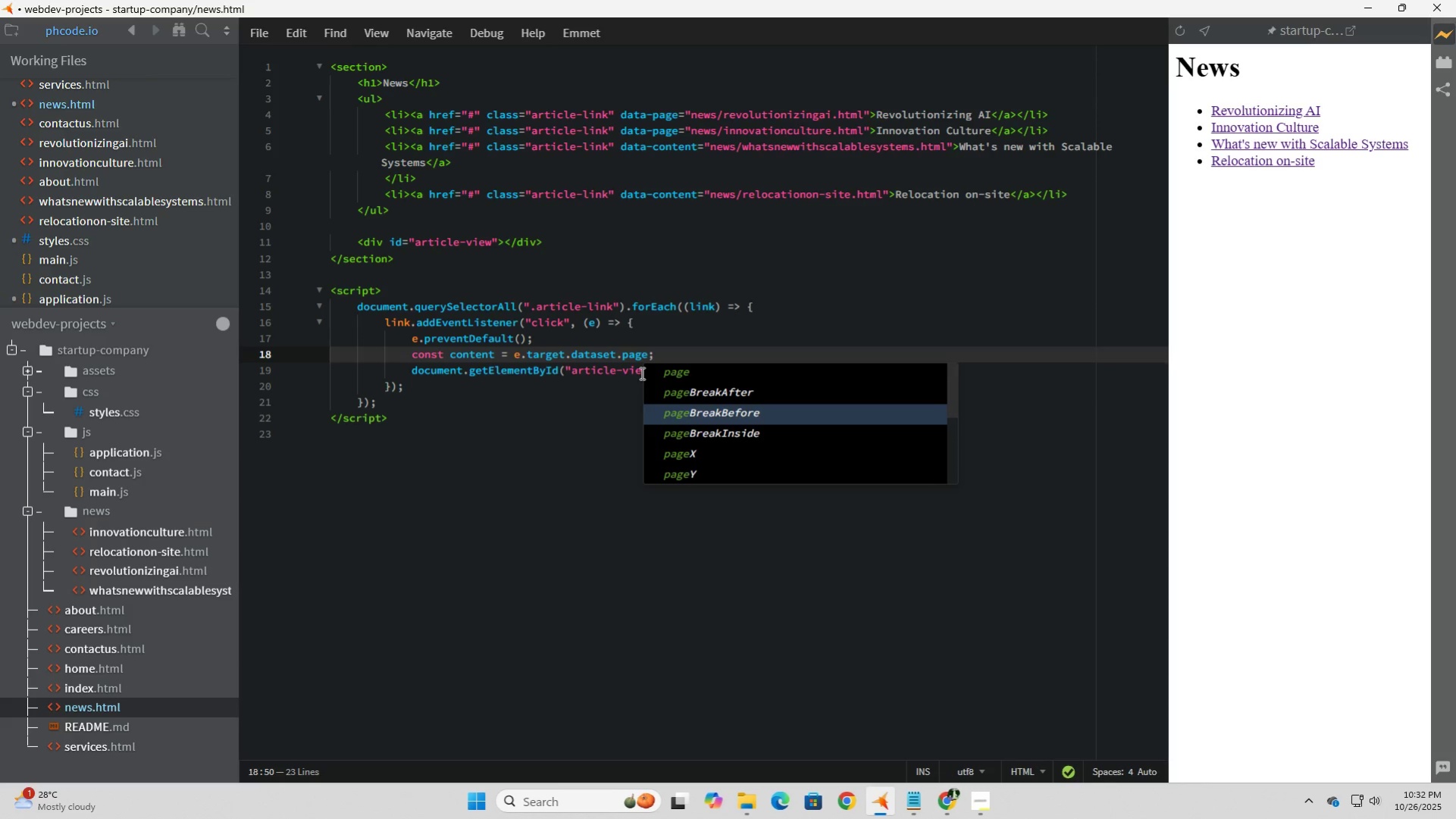 
left_click([563, 427])
 